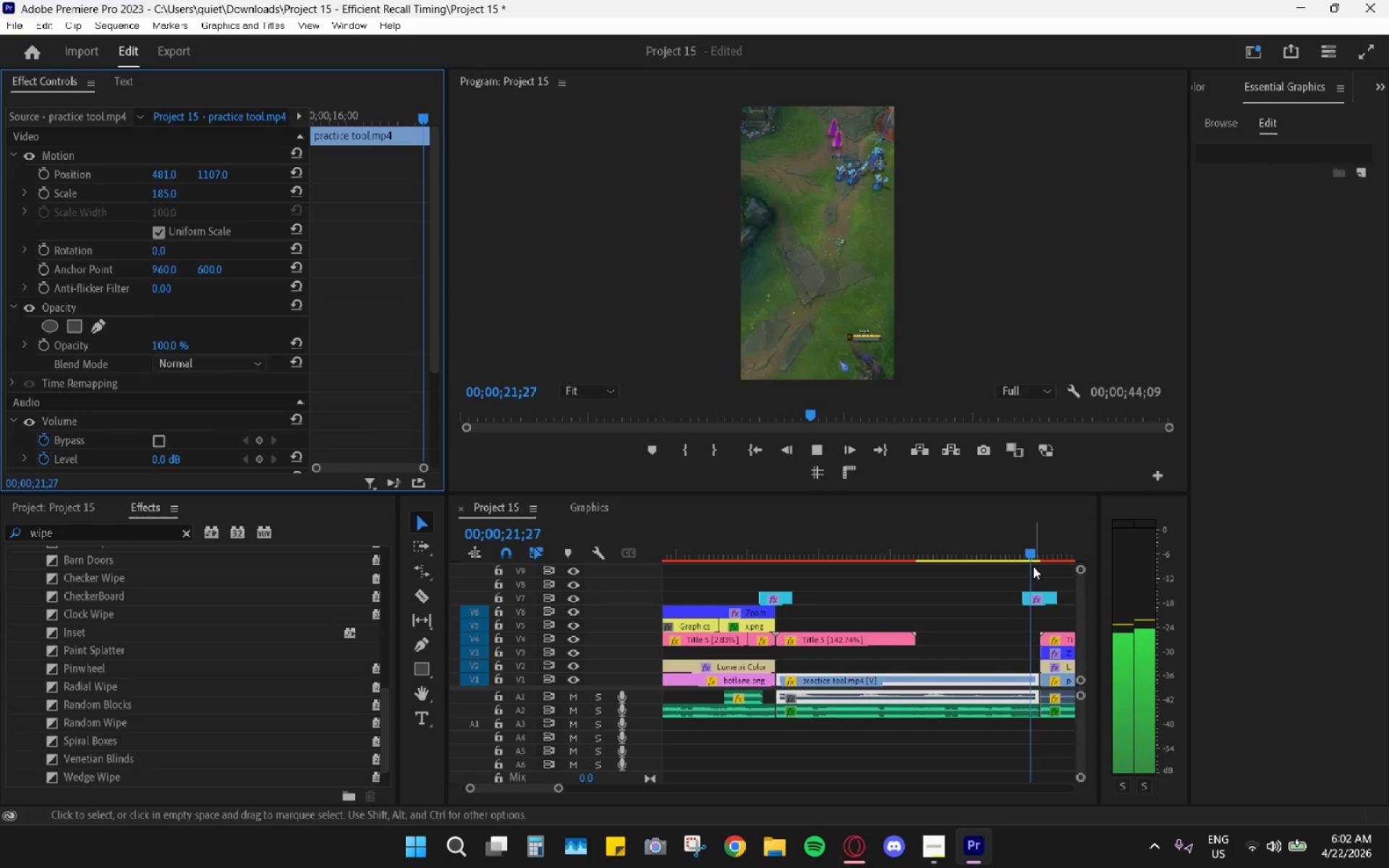 
key(Space)
 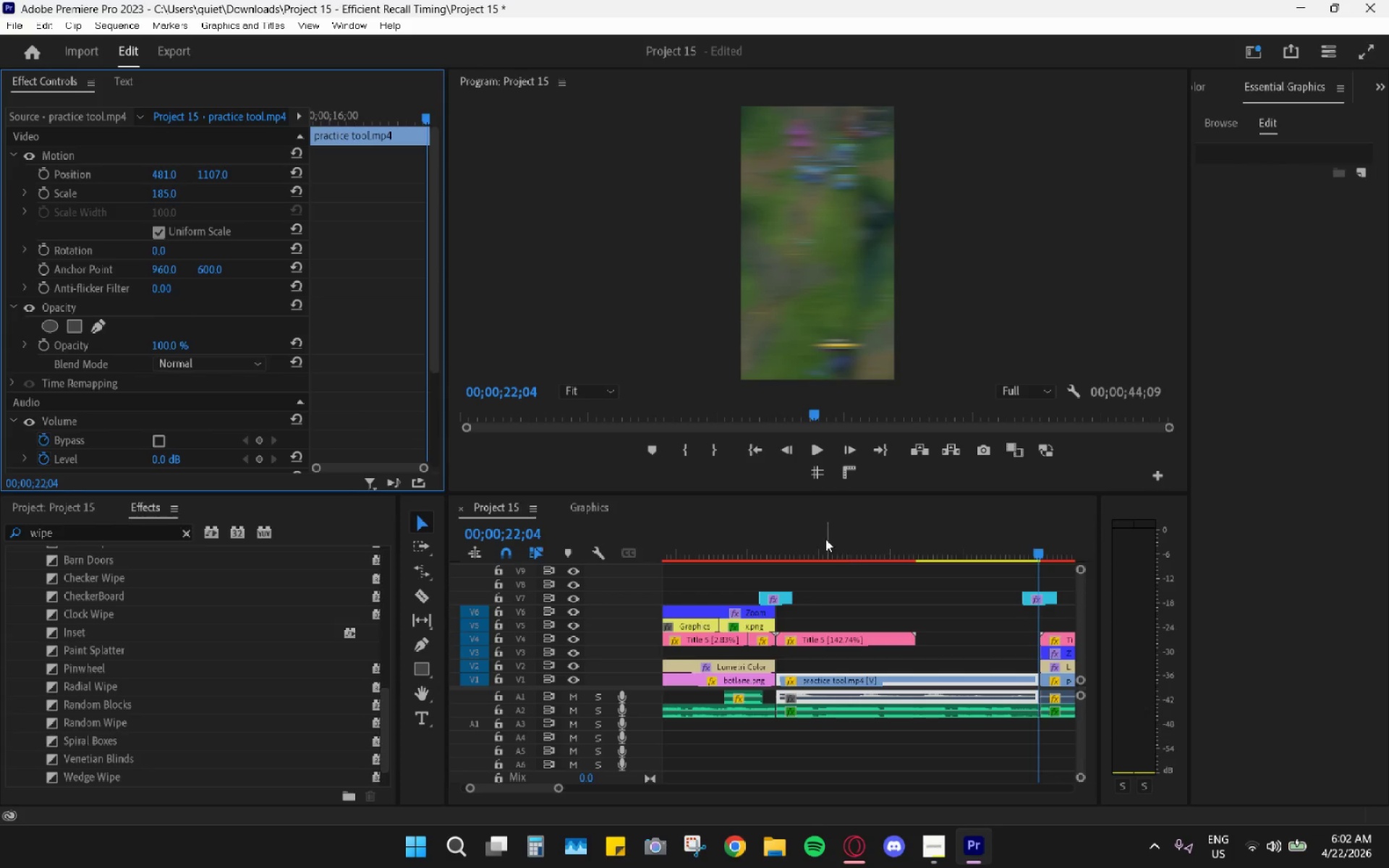 
left_click_drag(start_coordinate=[815, 533], to_coordinate=[781, 529])
 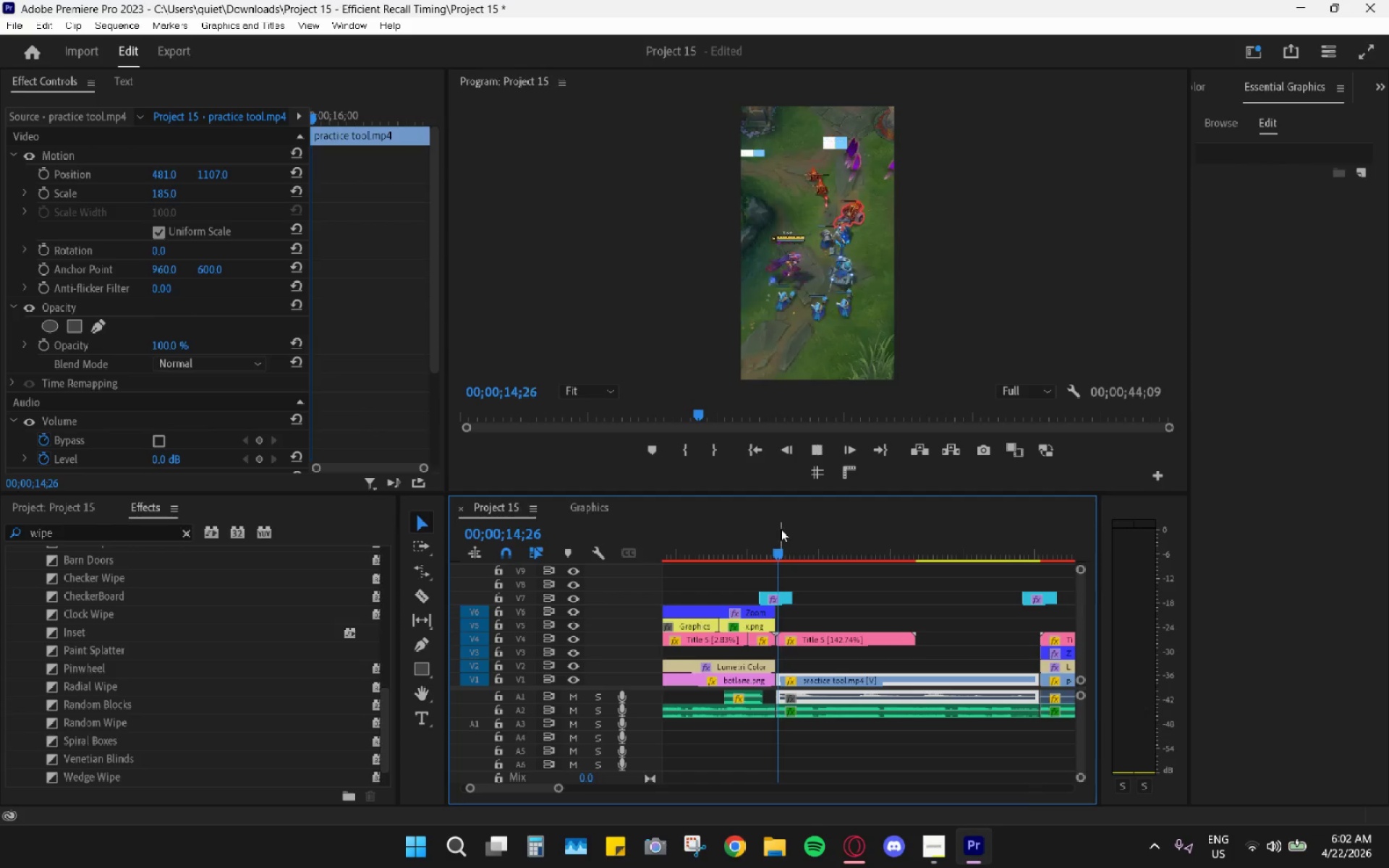 
key(Space)
 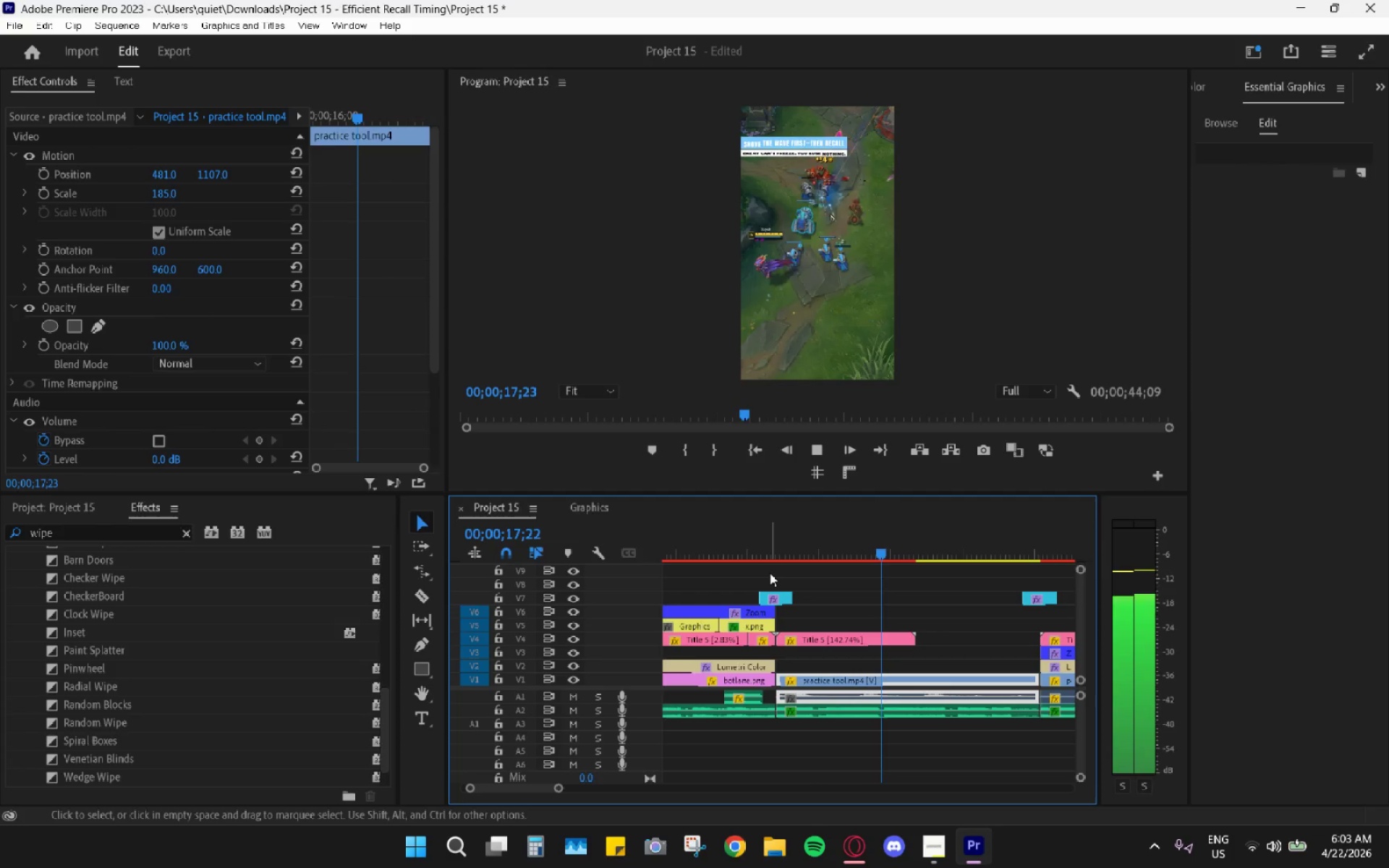 
wait(8.44)
 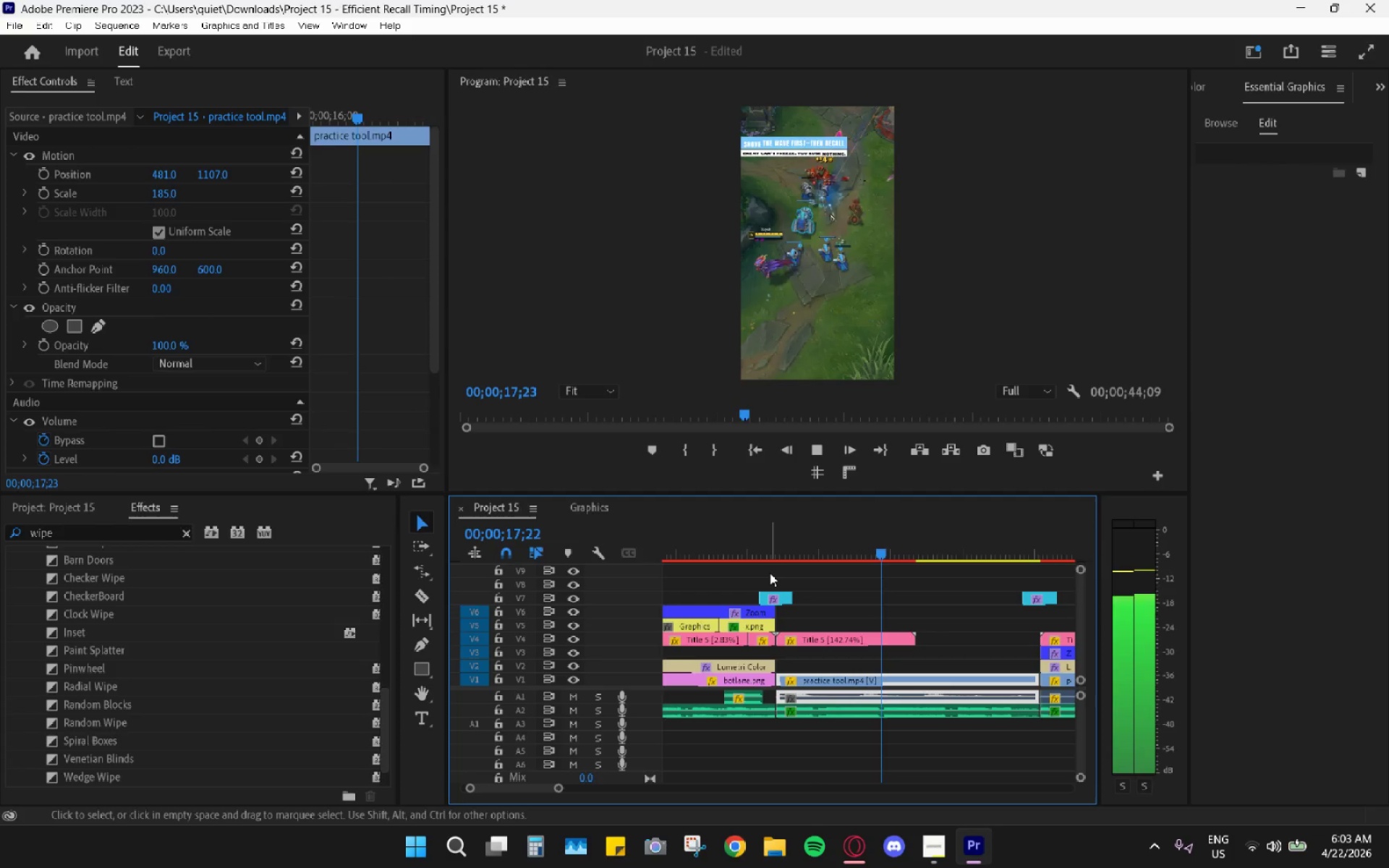 
left_click_drag(start_coordinate=[787, 542], to_coordinate=[805, 551])
 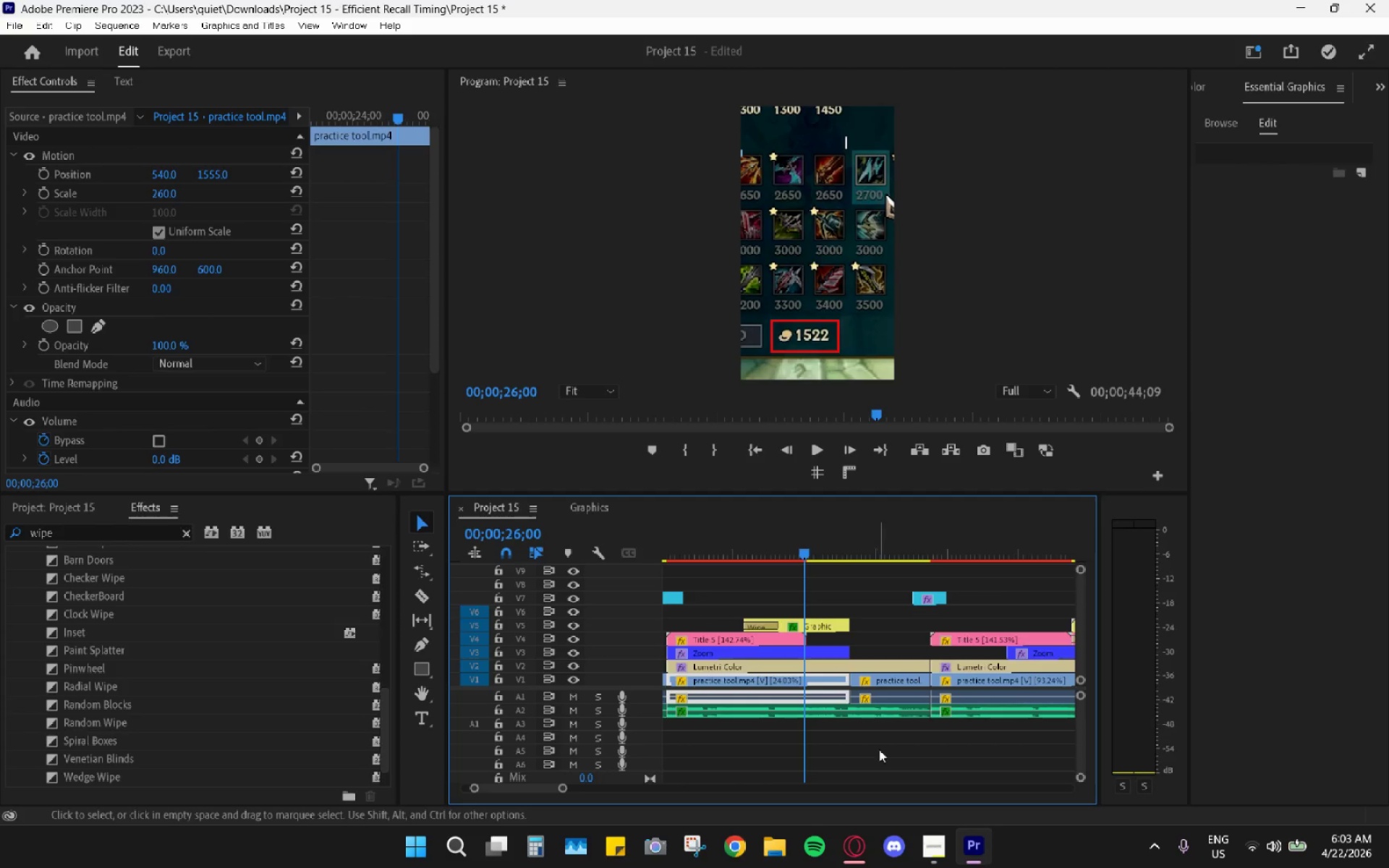 
hold_key(key=AltLeft, duration=0.61)
 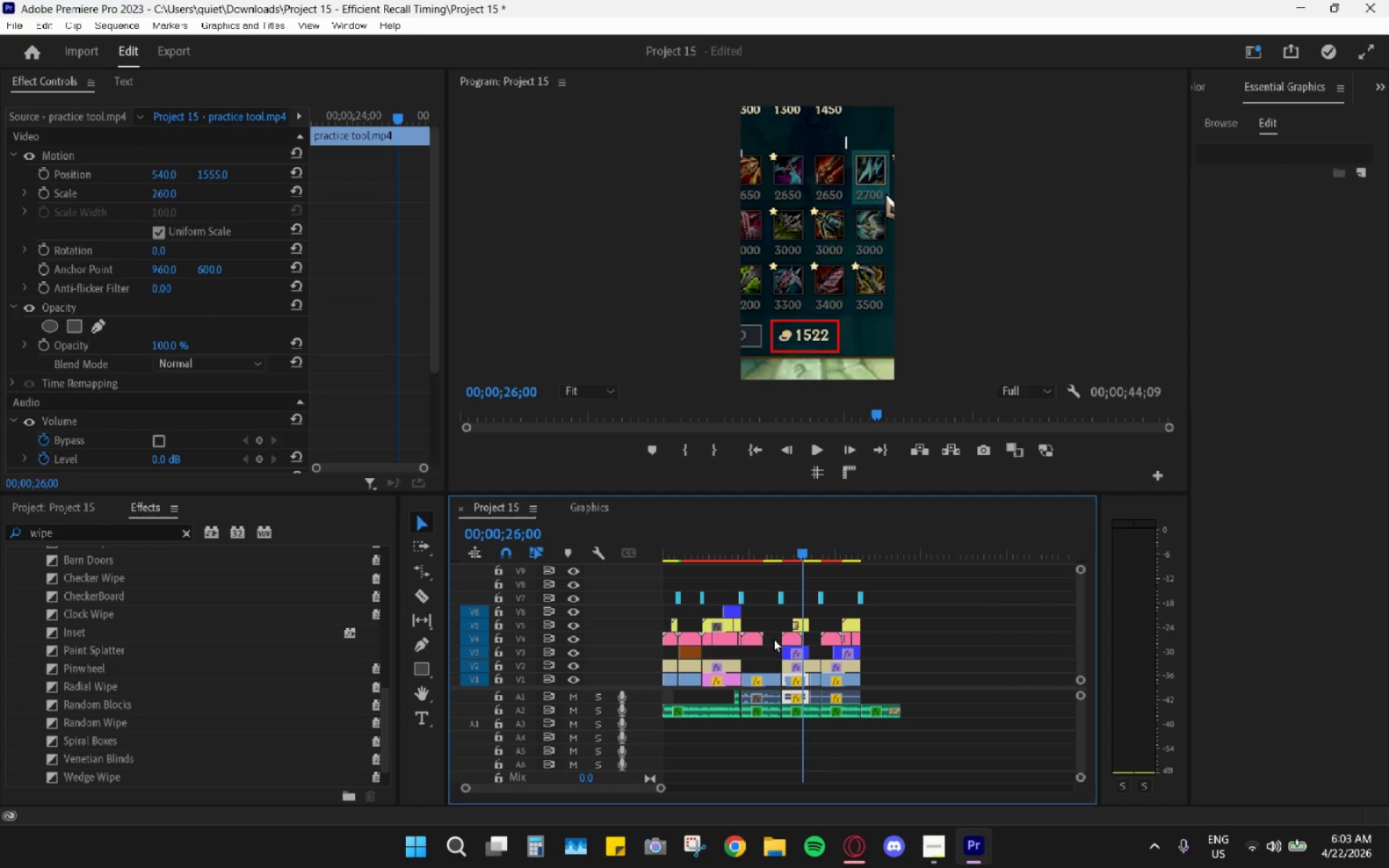 
key(Alt+AltLeft)
 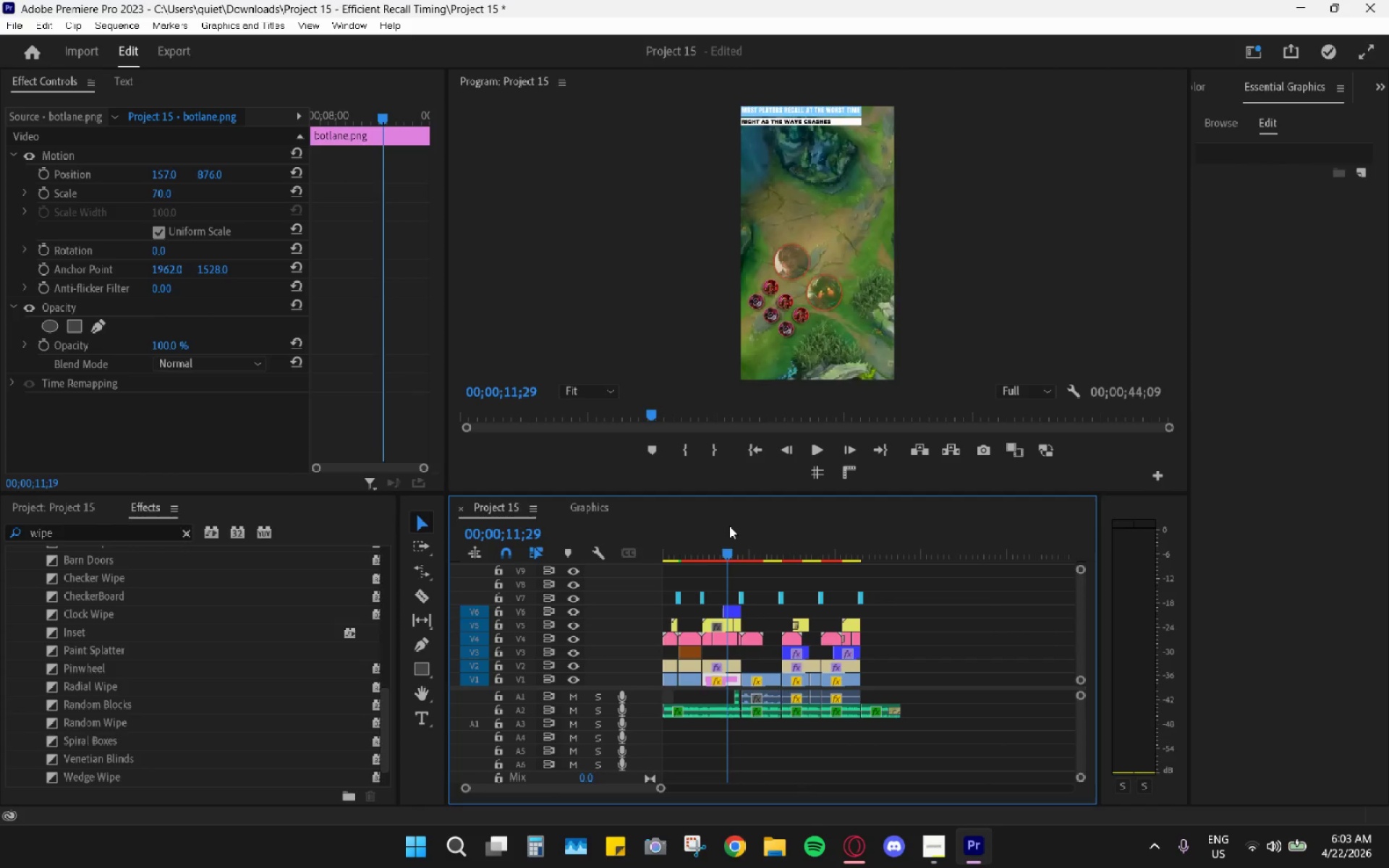 
scroll: coordinate [800, 723], scroll_direction: down, amount: 17.0
 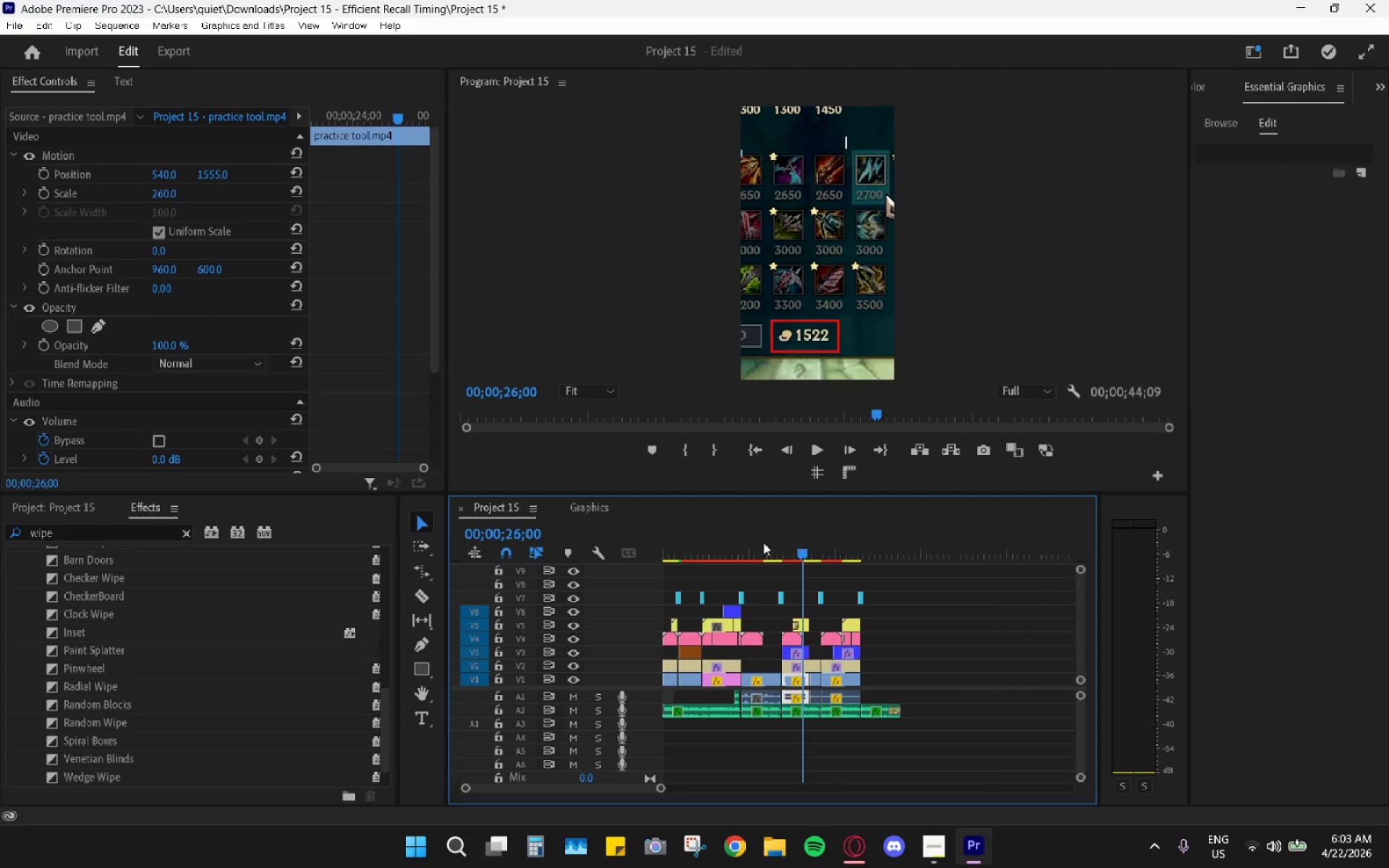 
hold_key(key=AltLeft, duration=0.81)
scroll: coordinate [761, 671], scroll_direction: up, amount: 10.0
 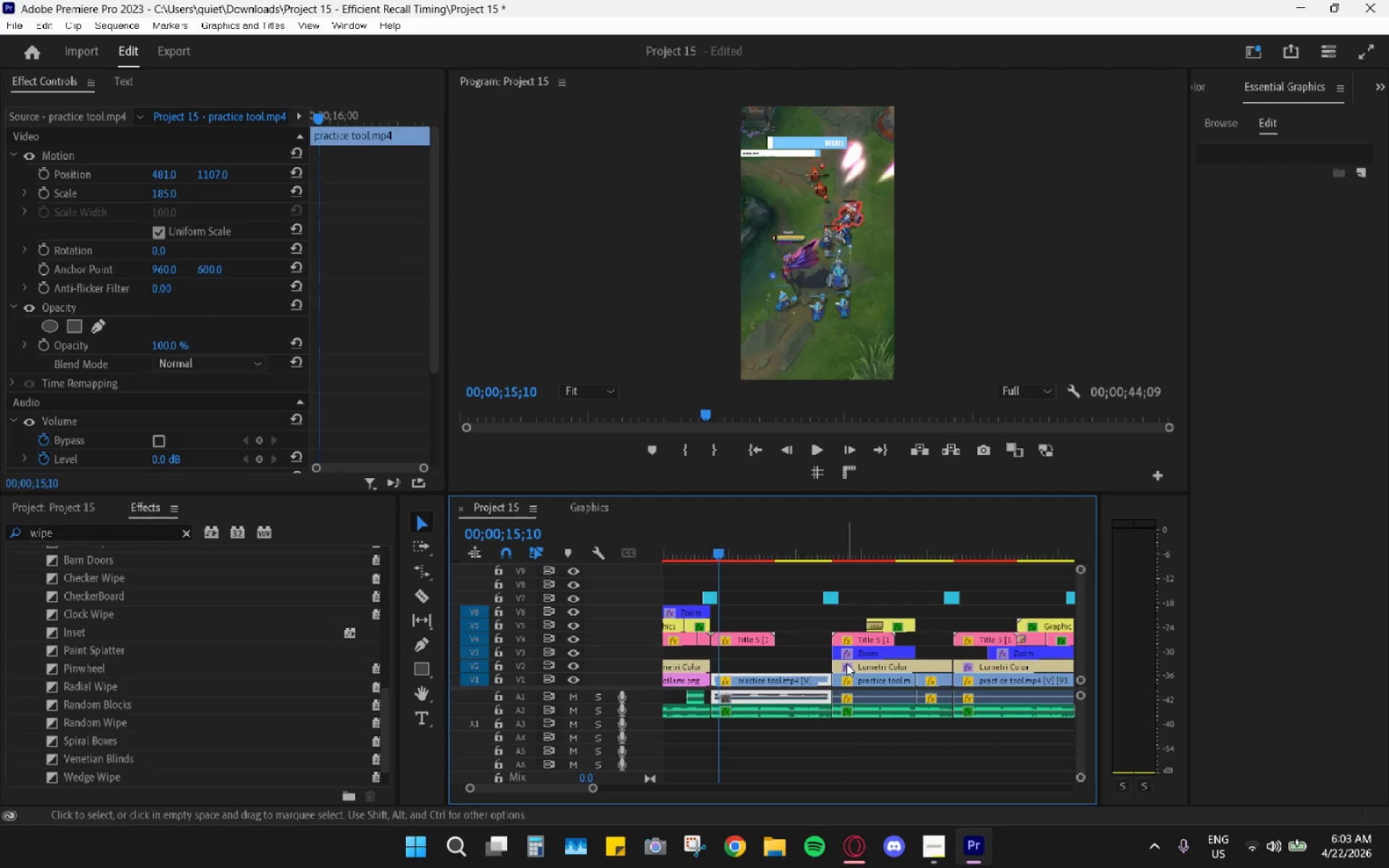 
left_click([849, 663])
 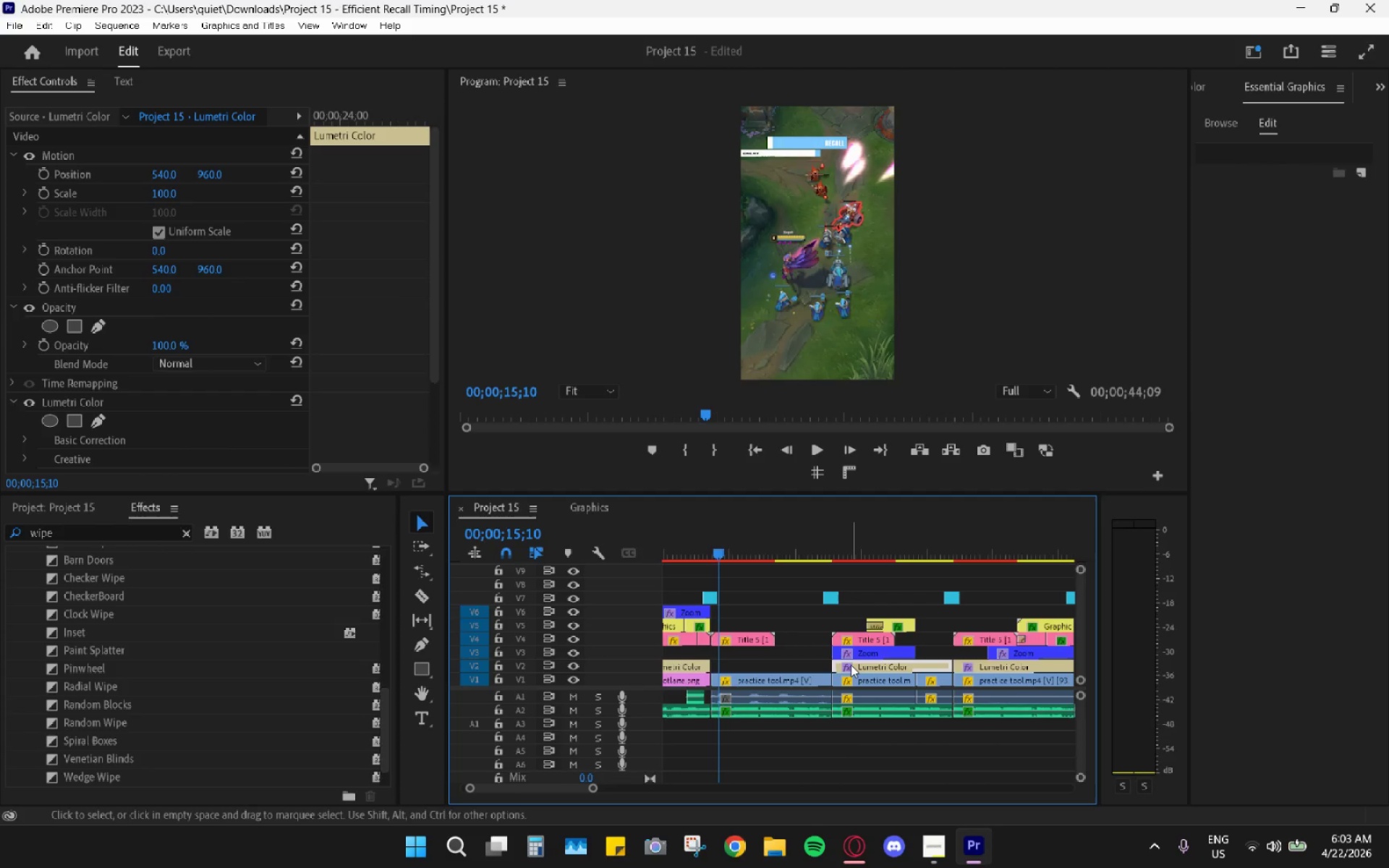 
hold_key(key=AltLeft, duration=2.56)
left_click_drag(start_coordinate=[851, 665], to_coordinate=[729, 665])
 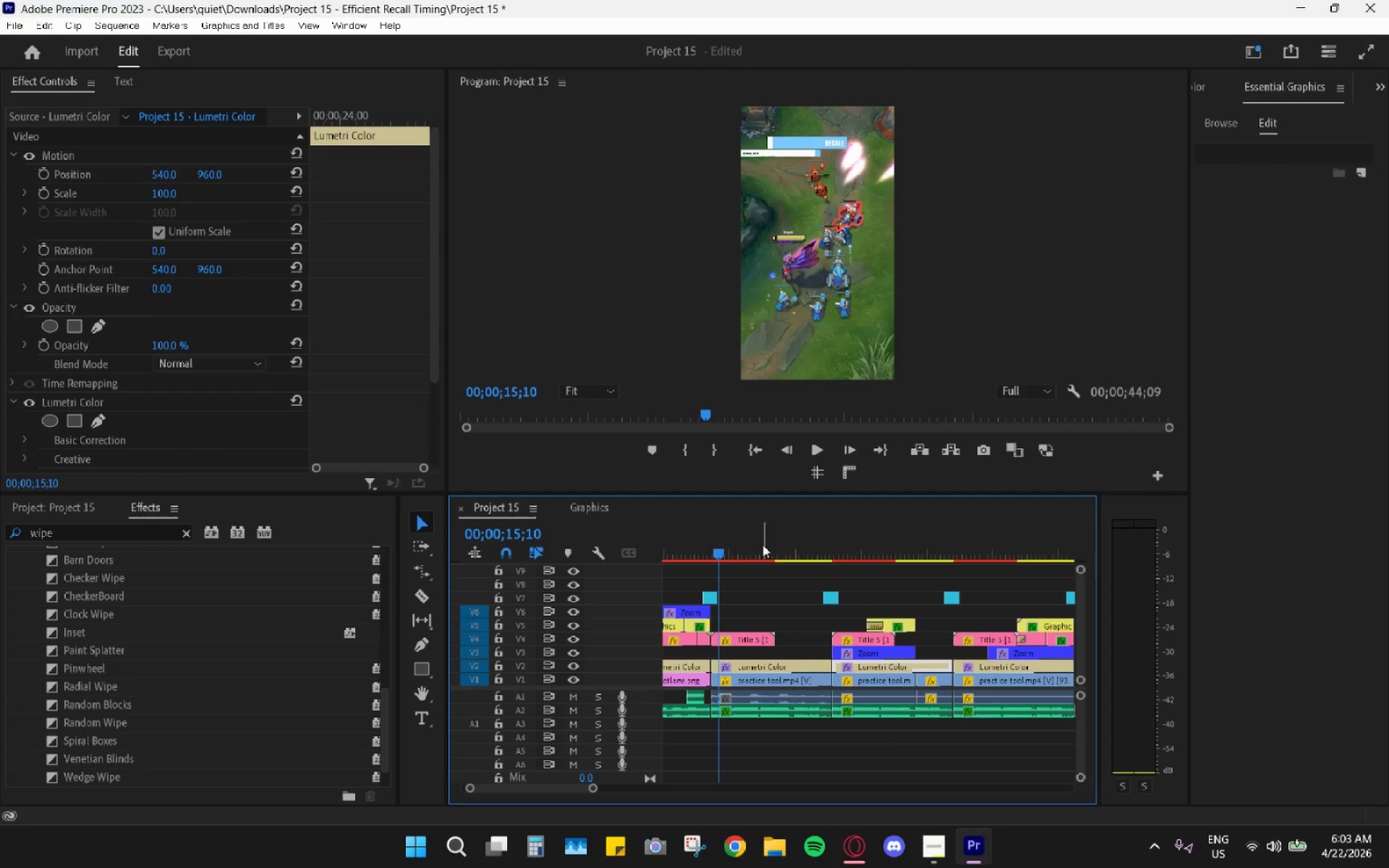 
key(Space)
 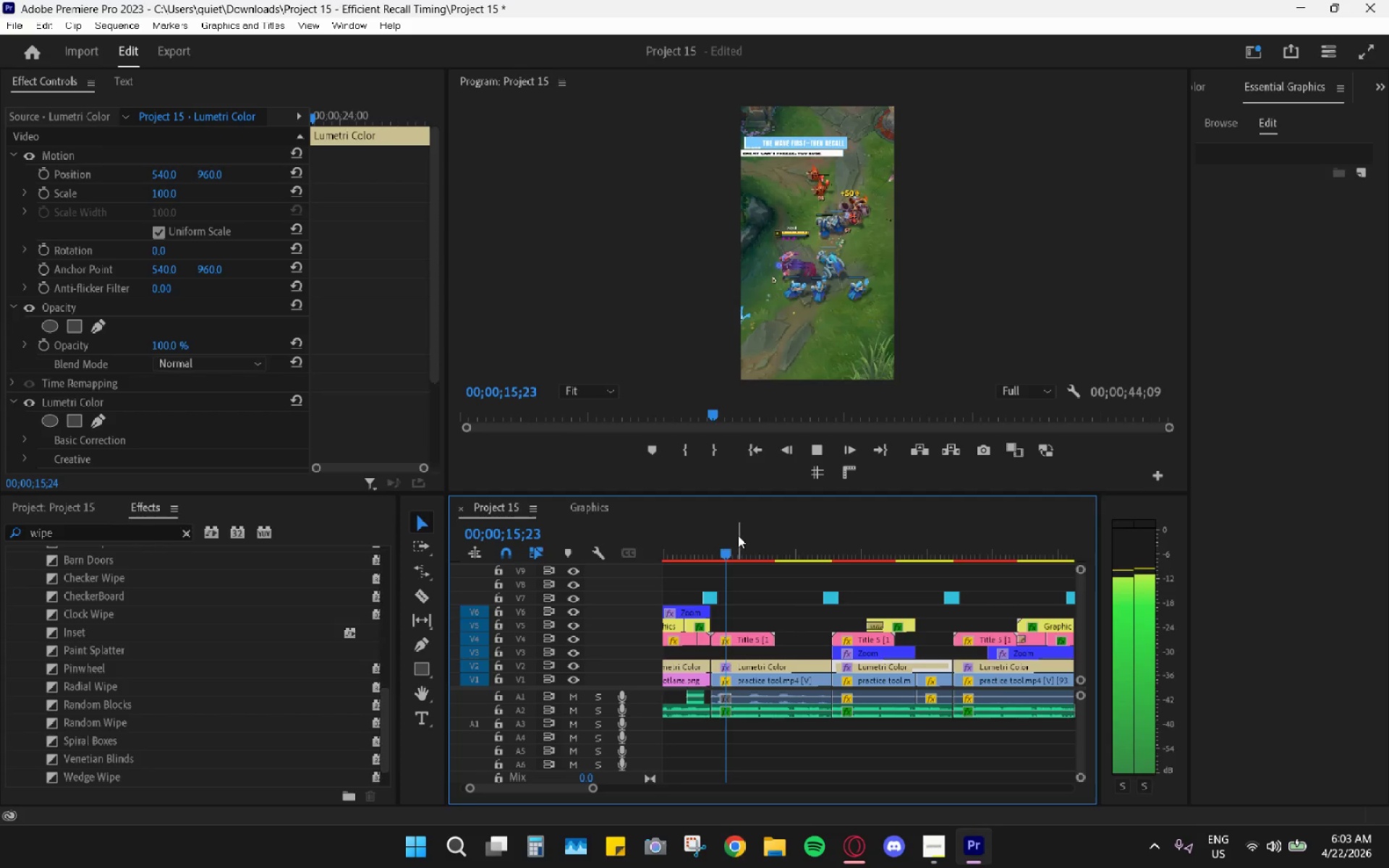 
hold_key(key=AltLeft, duration=0.89)
scroll: coordinate [752, 630], scroll_direction: down, amount: 8.0
 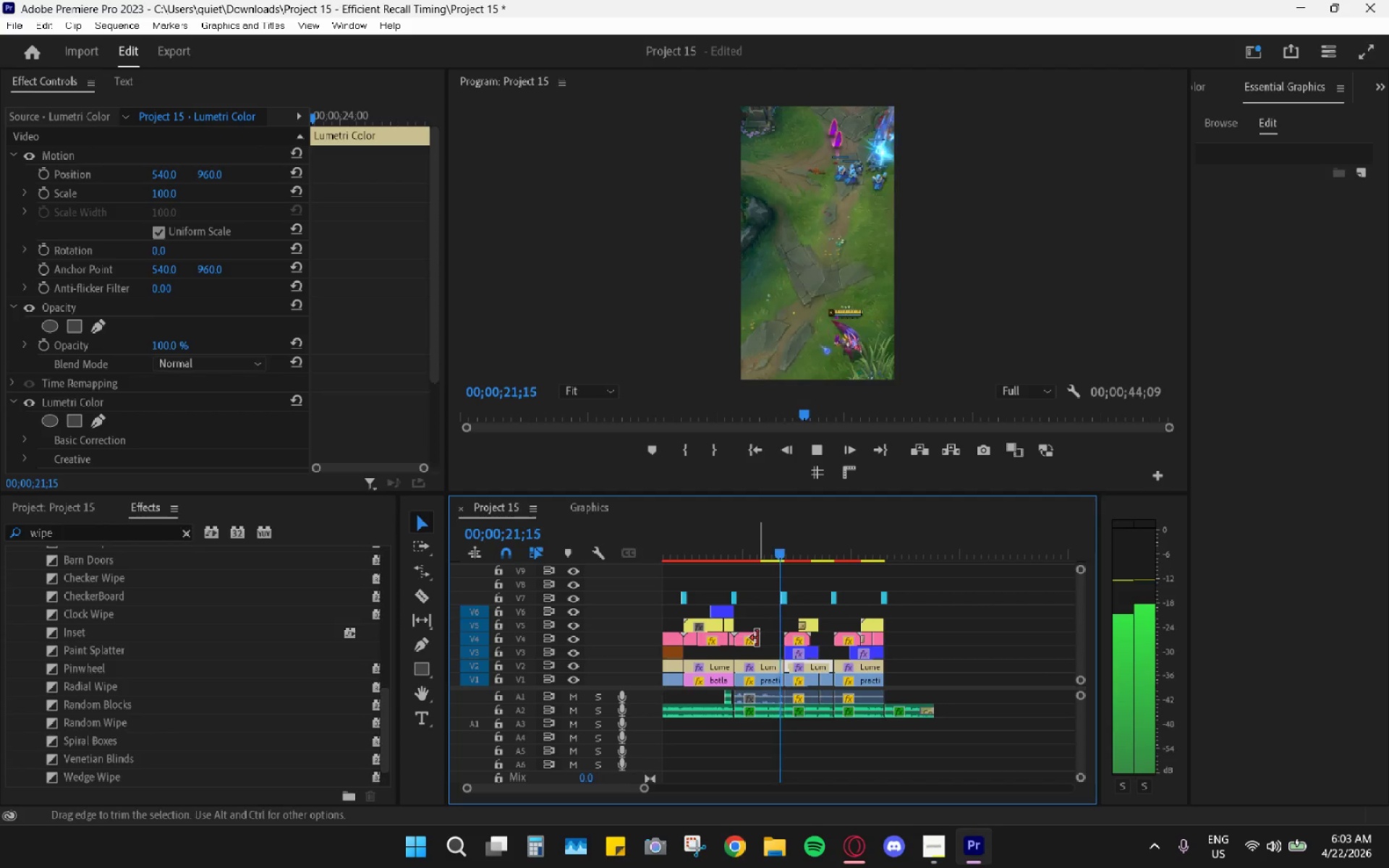 
wait(5.92)
 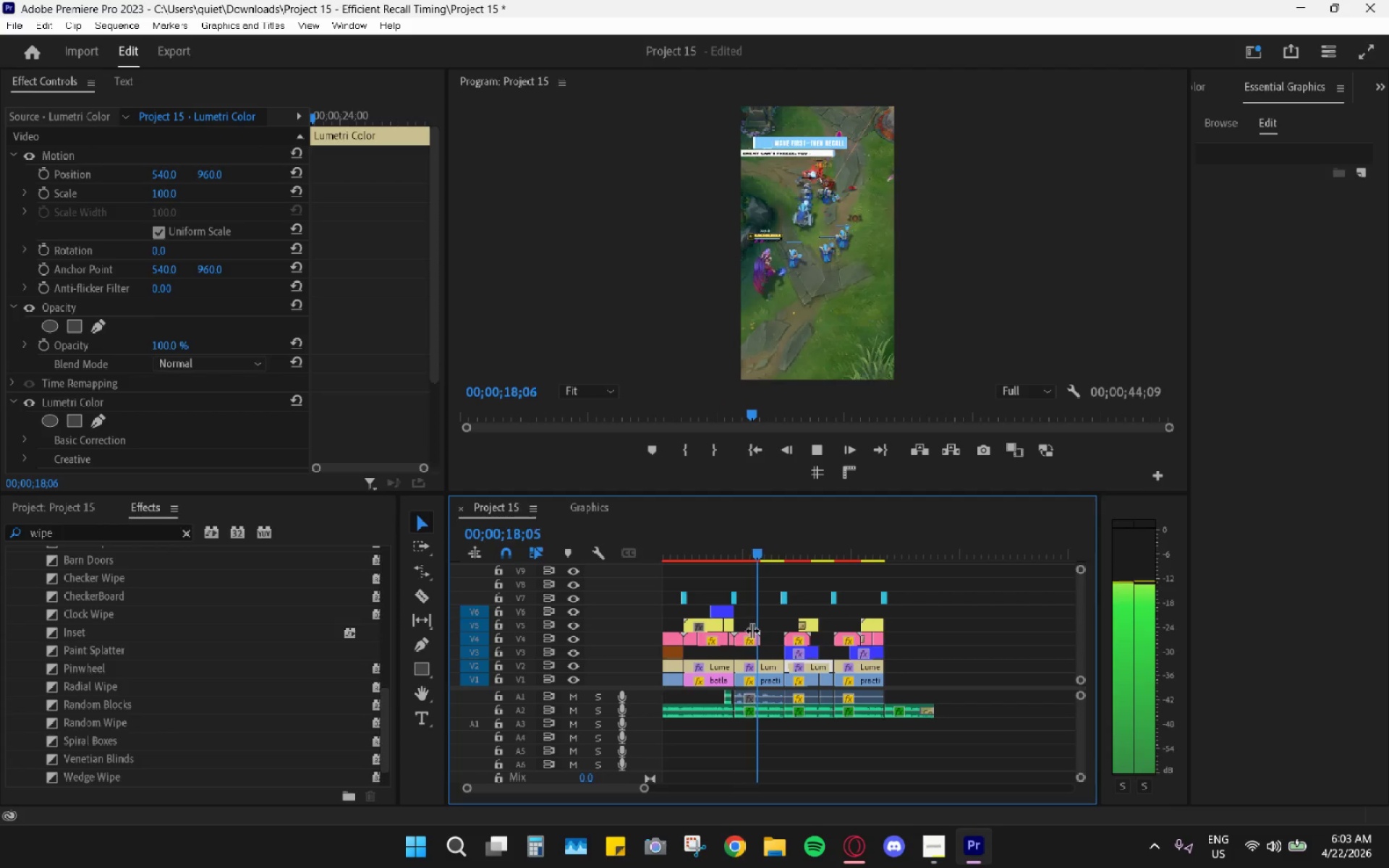 
key(Space)
 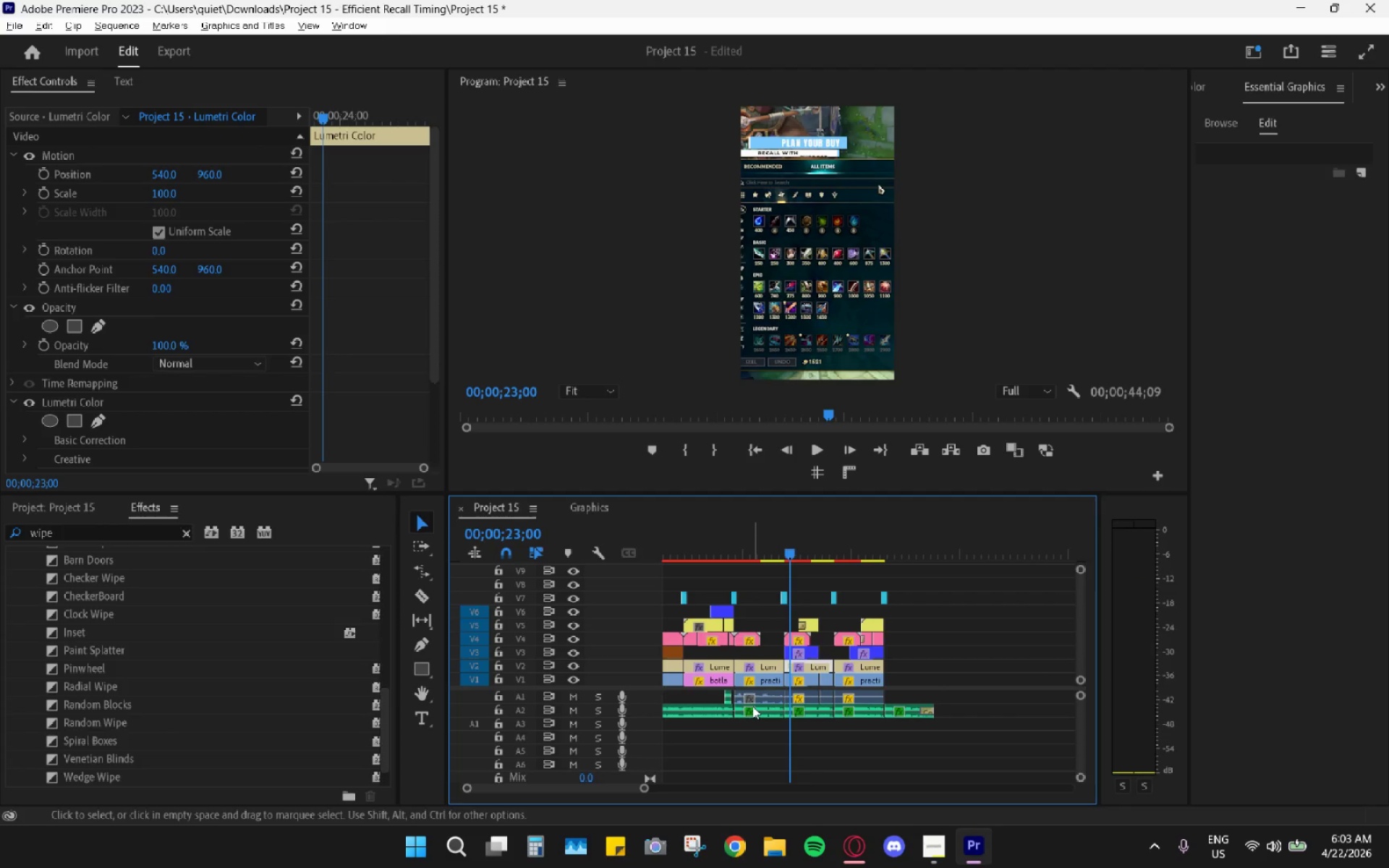 
hold_key(key=AltLeft, duration=0.62)
scroll: coordinate [753, 705], scroll_direction: up, amount: 9.0
 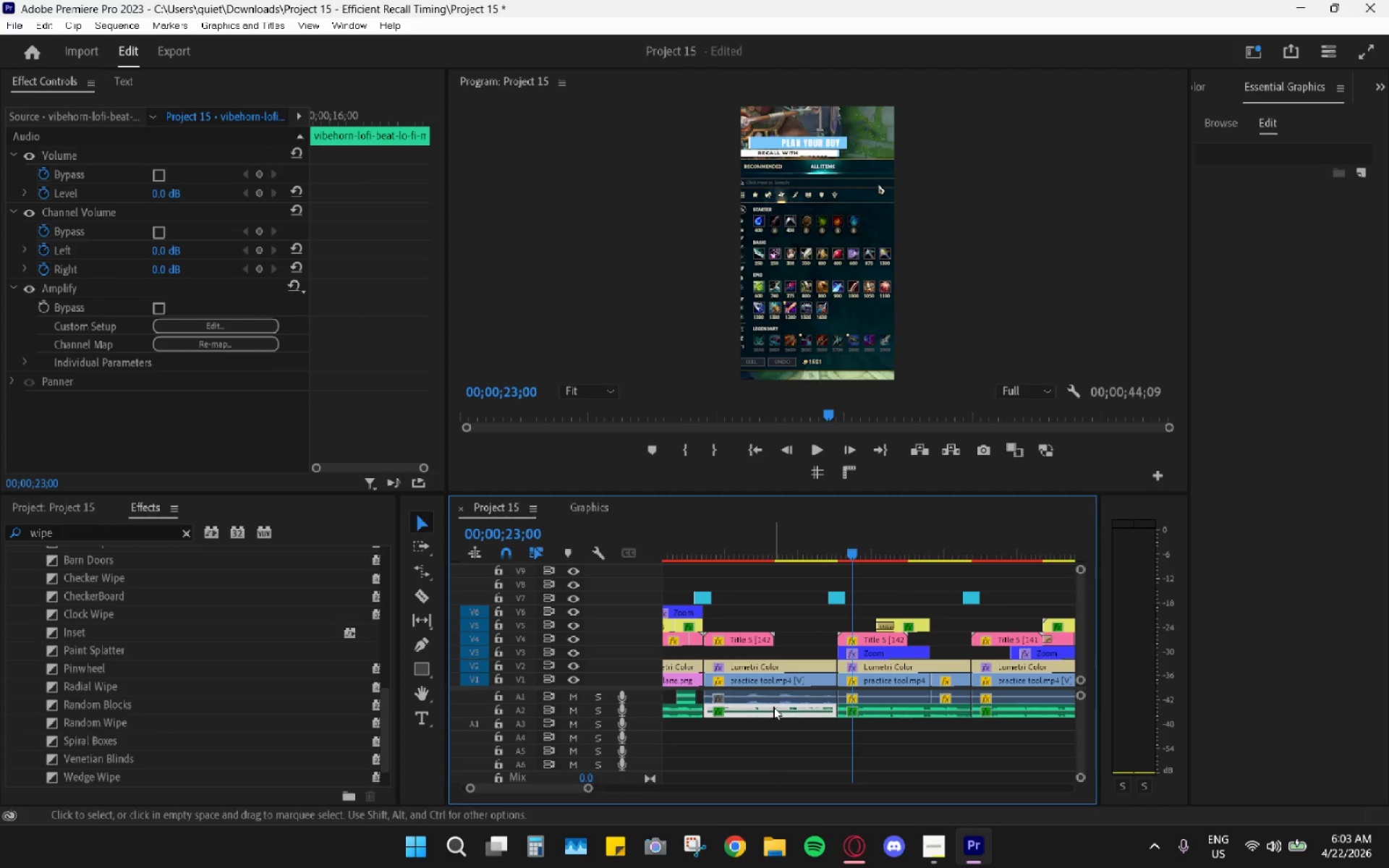 
left_click([773, 697])
 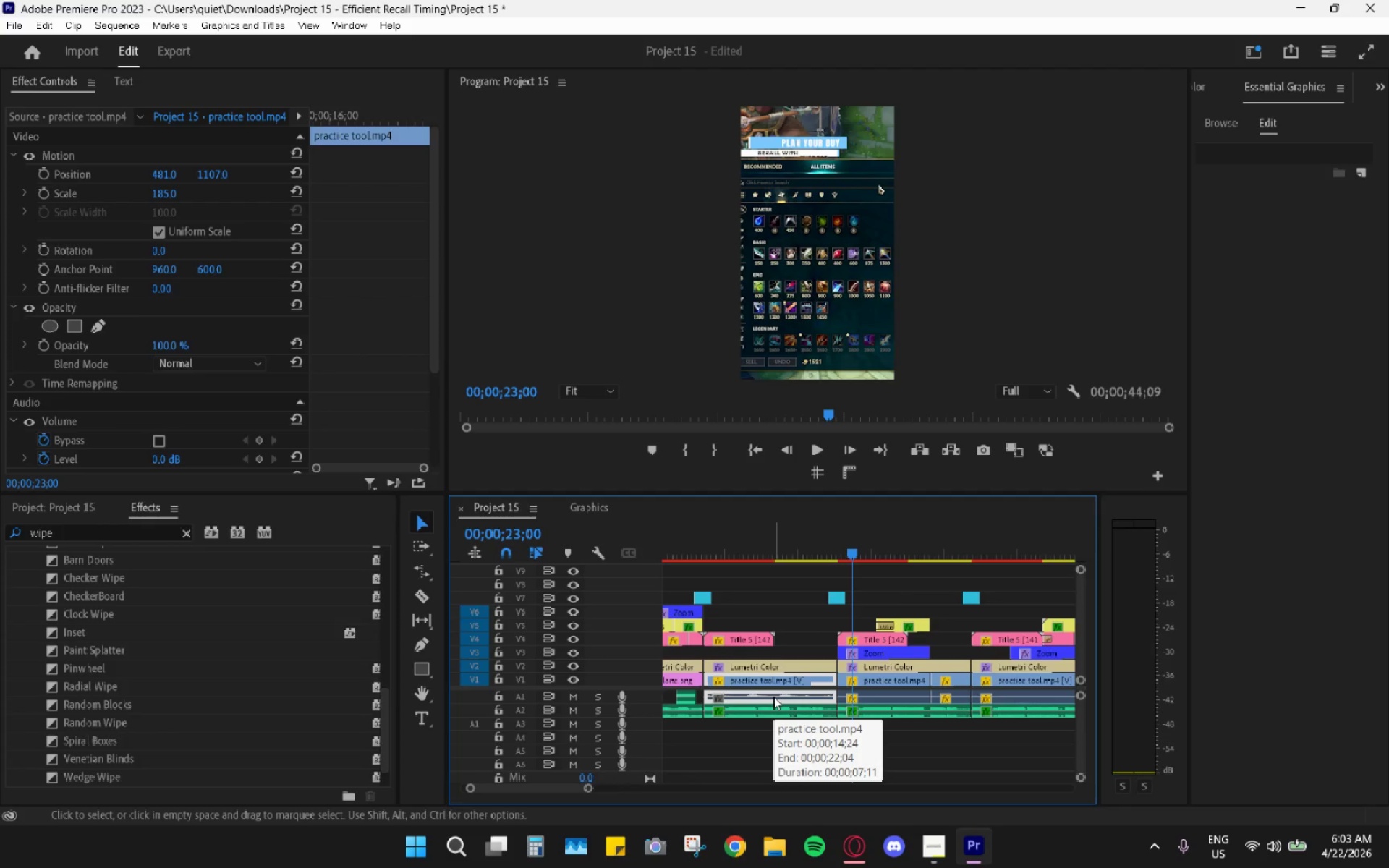 
key(G)
 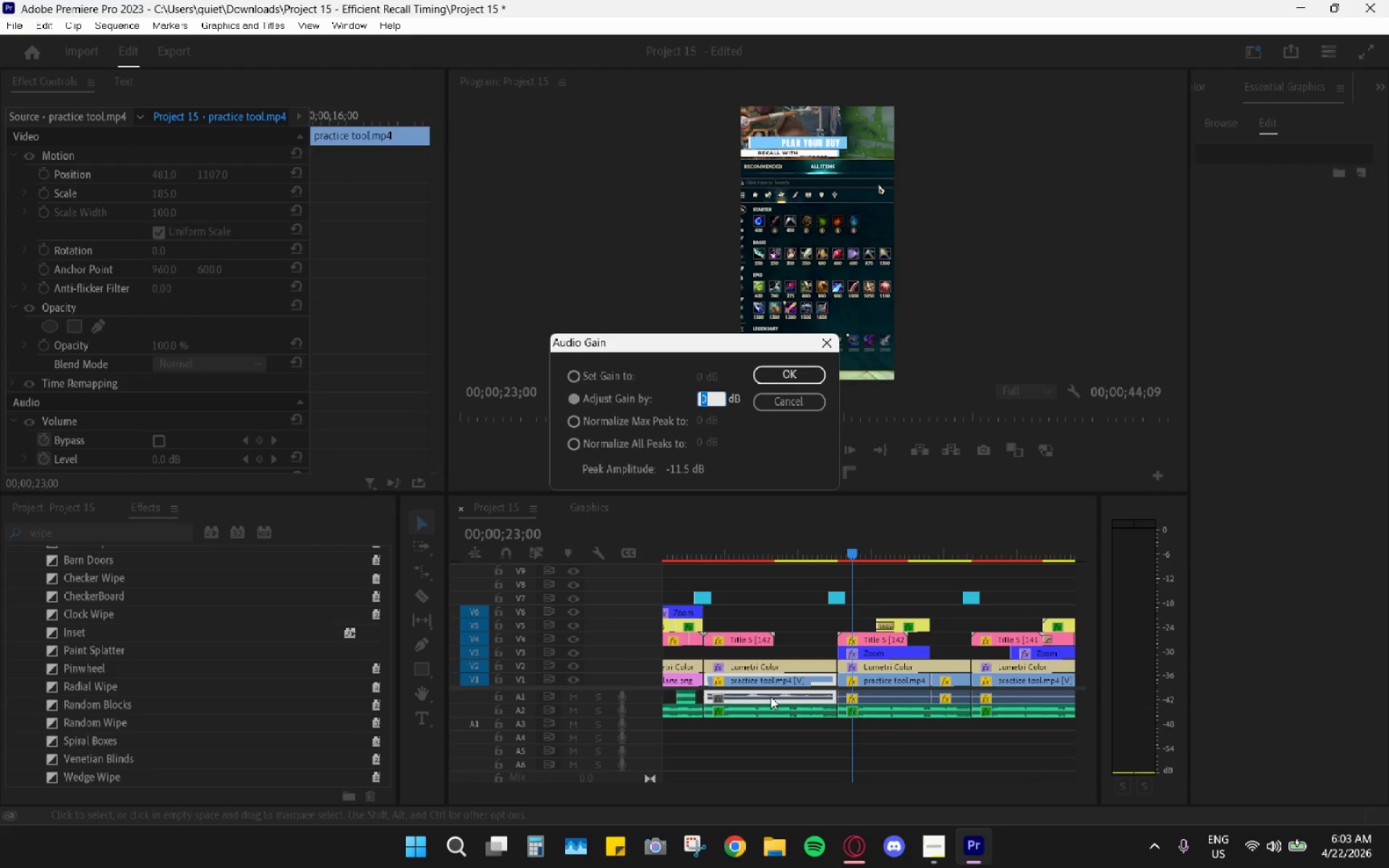 
key(Minus)
 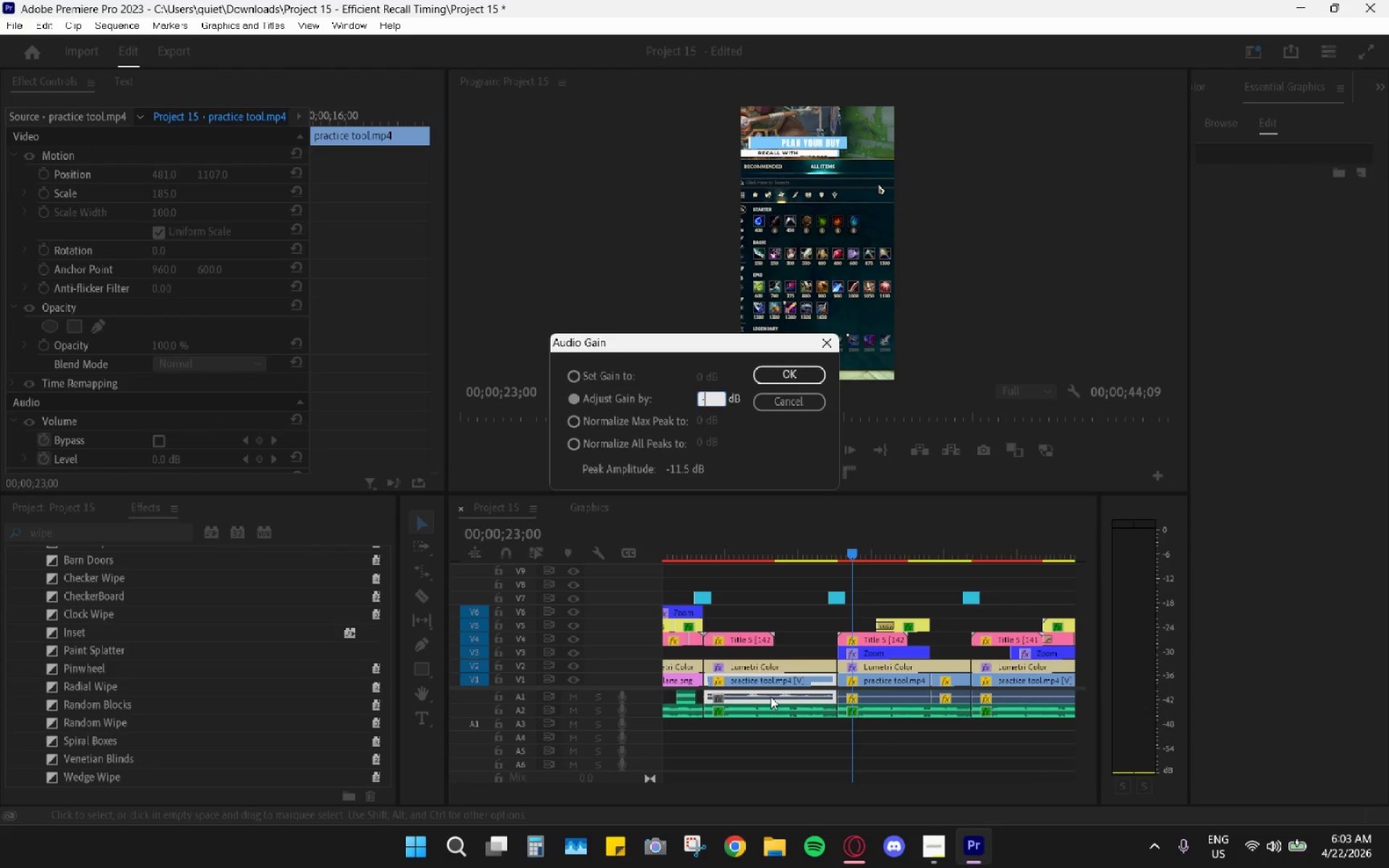 
key(5)
 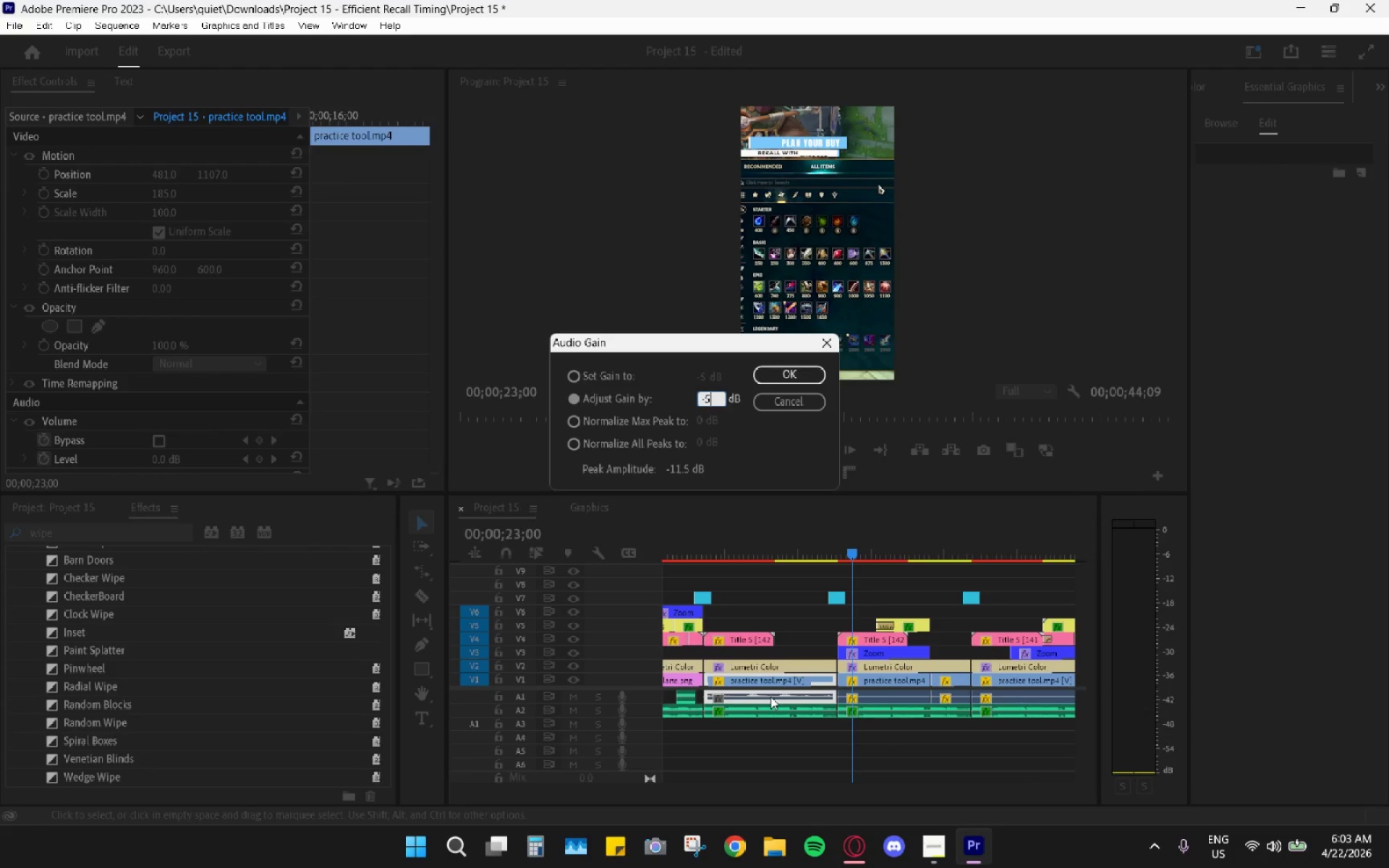 
key(Enter)
 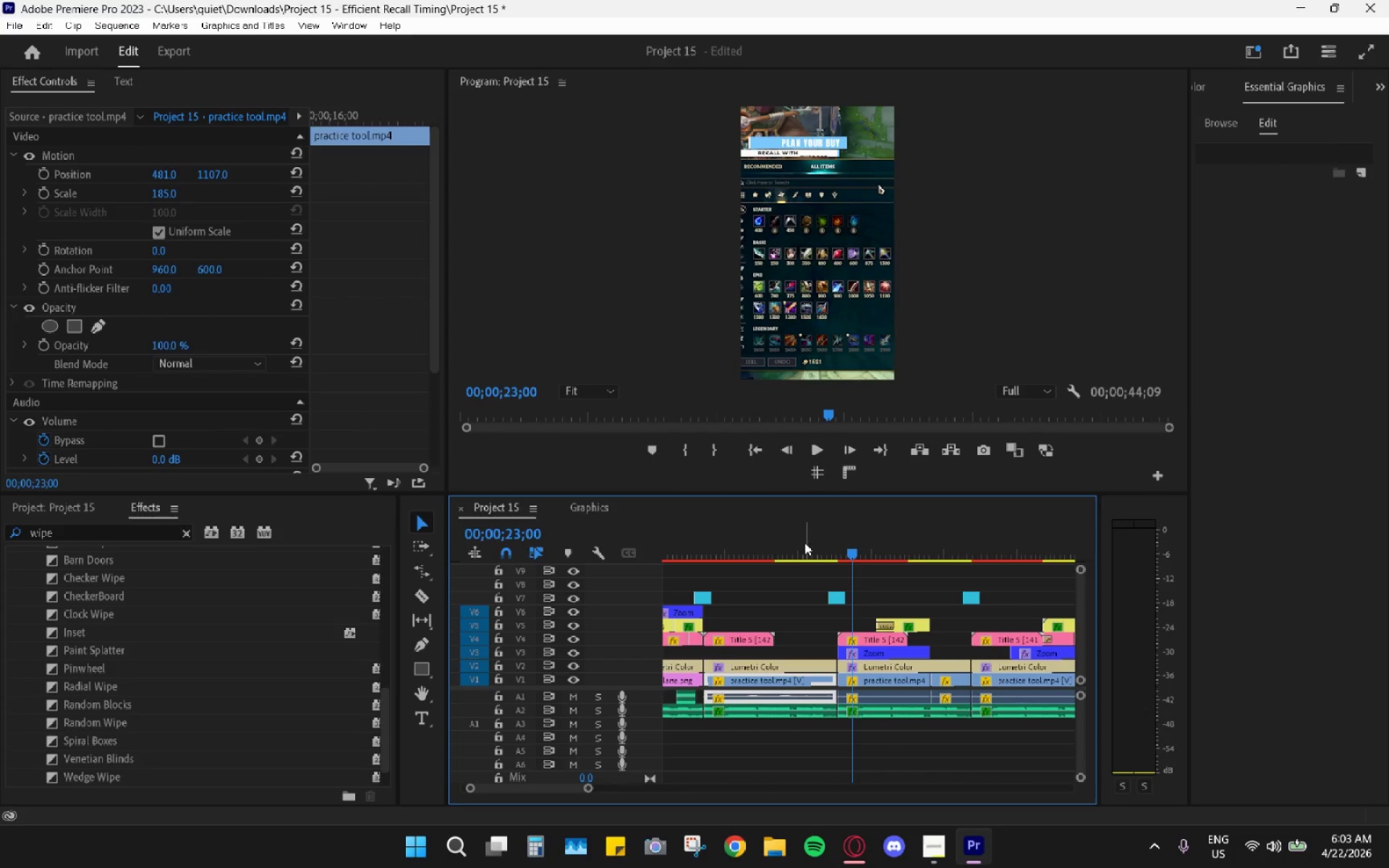 
left_click_drag(start_coordinate=[758, 545], to_coordinate=[707, 541])
 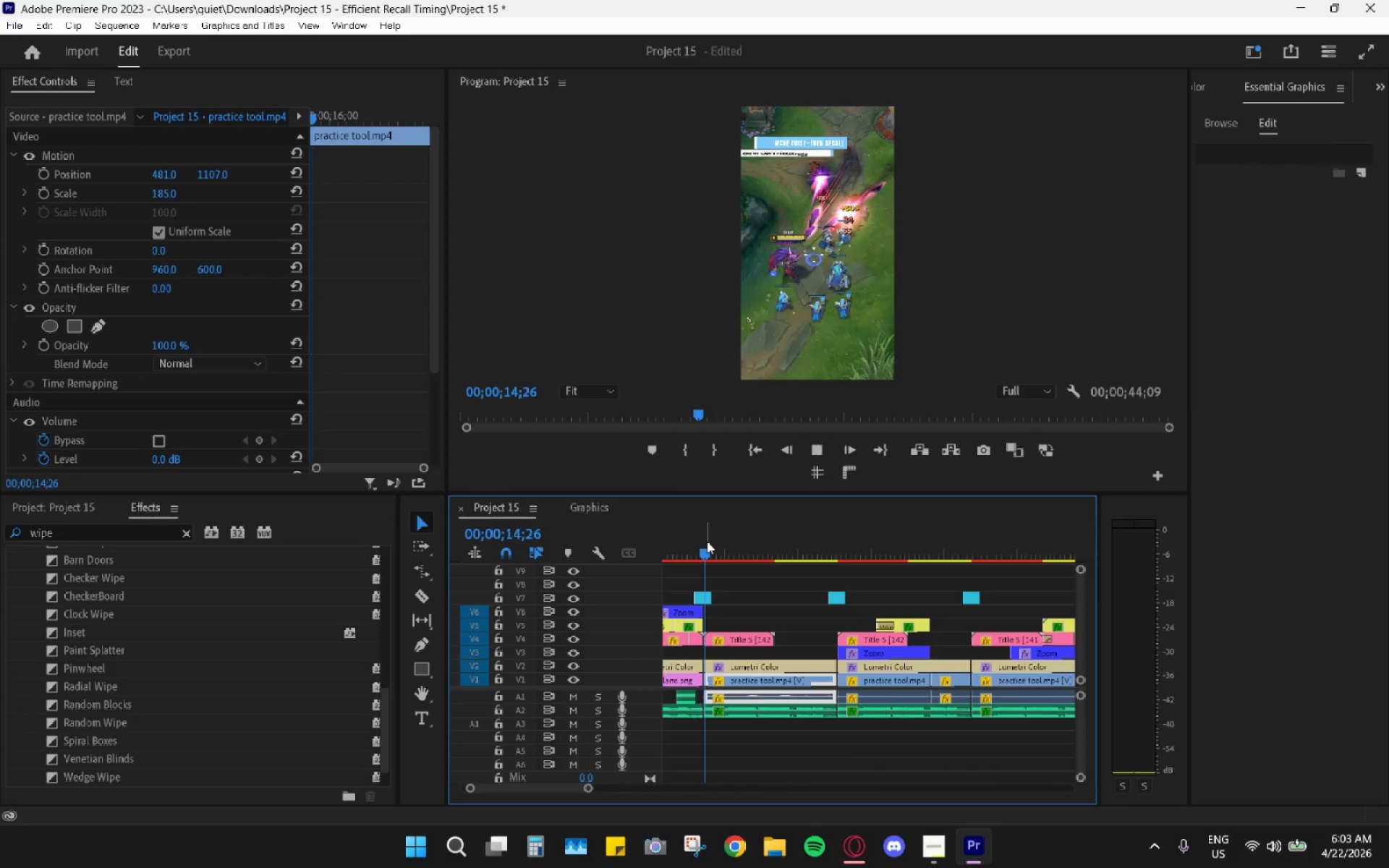 
key(Space)
 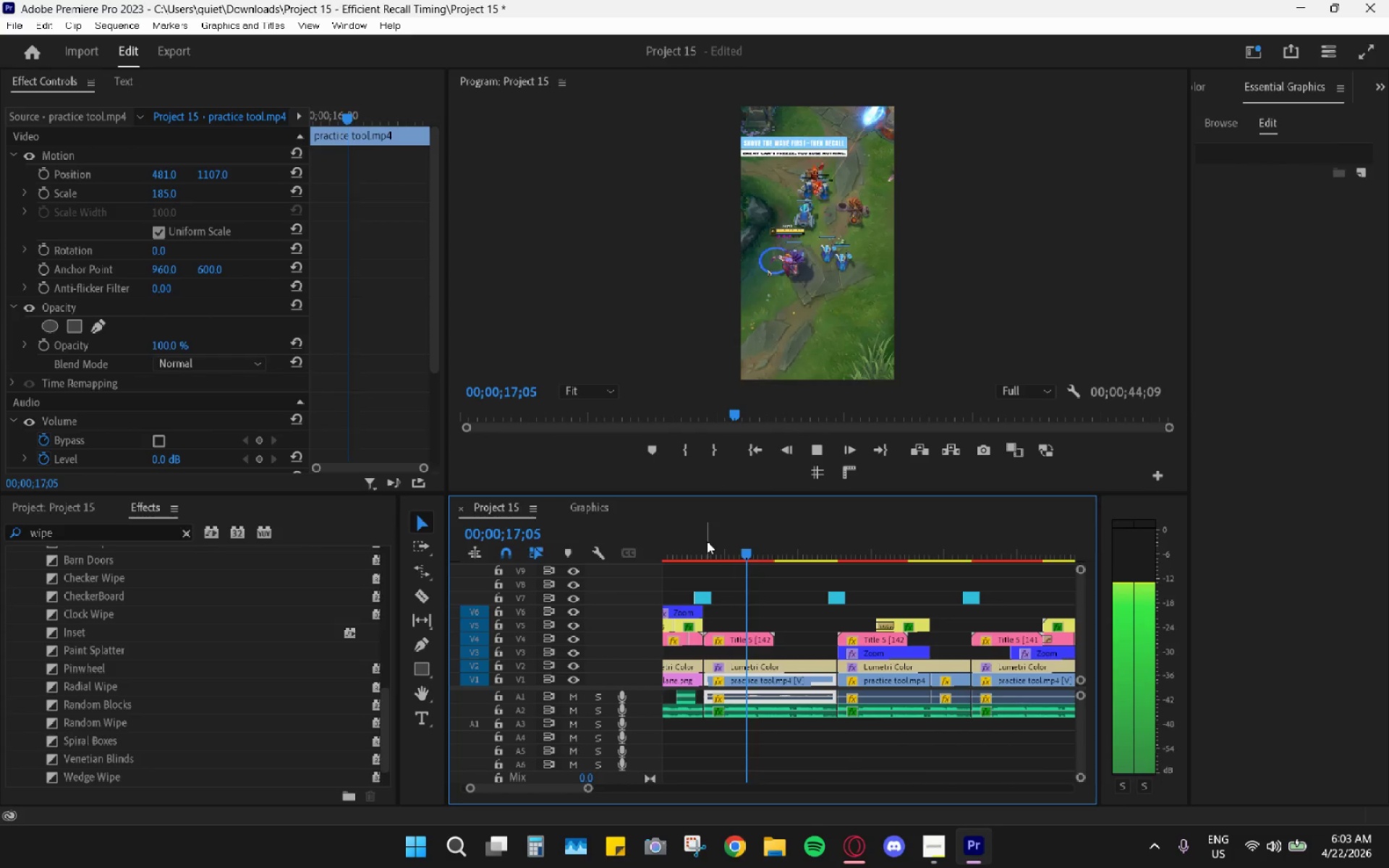 
hold_key(key=AltLeft, duration=0.69)
scroll: coordinate [715, 597], scroll_direction: down, amount: 8.0
 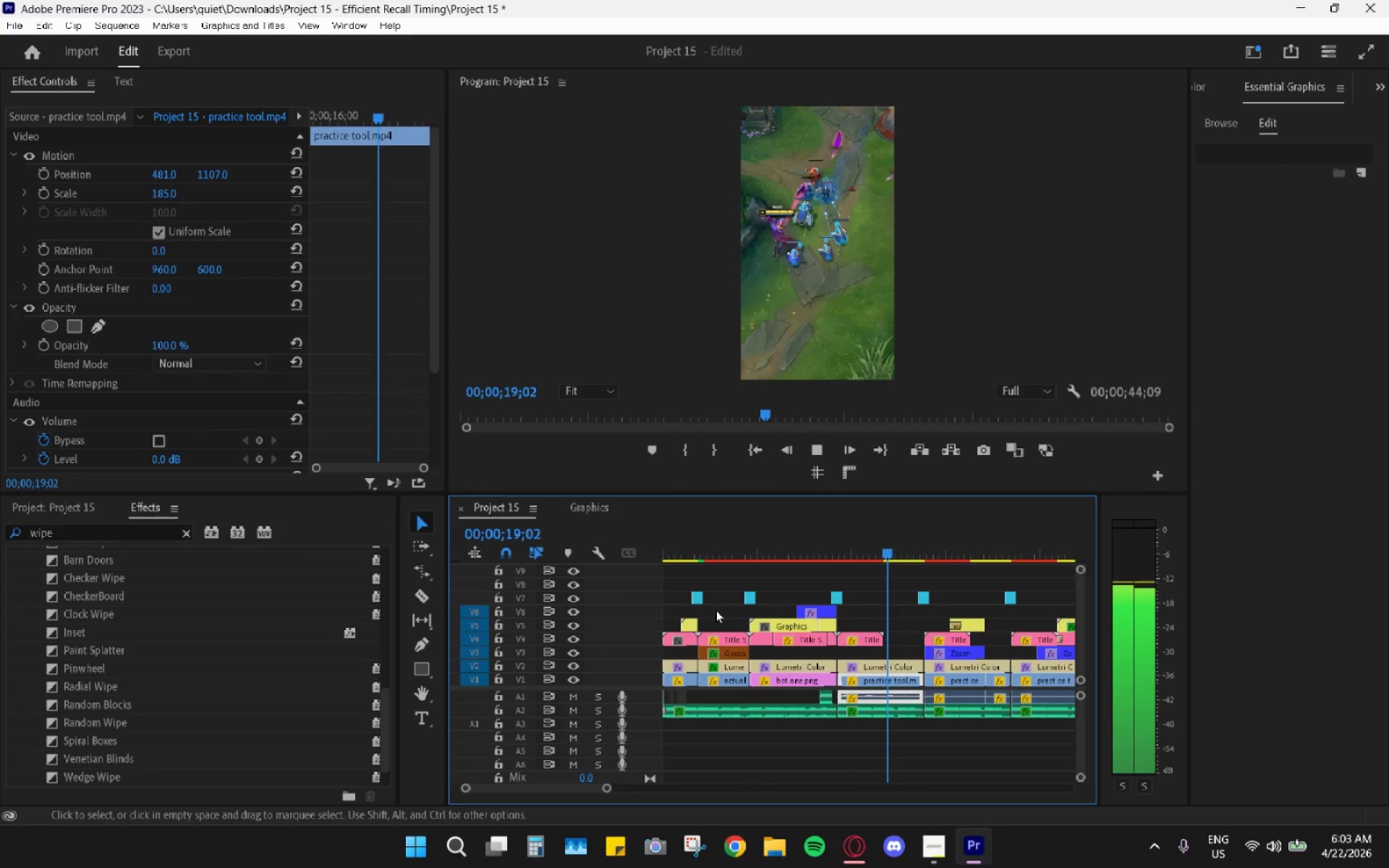 
left_click_drag(start_coordinate=[702, 552], to_coordinate=[534, 533])
 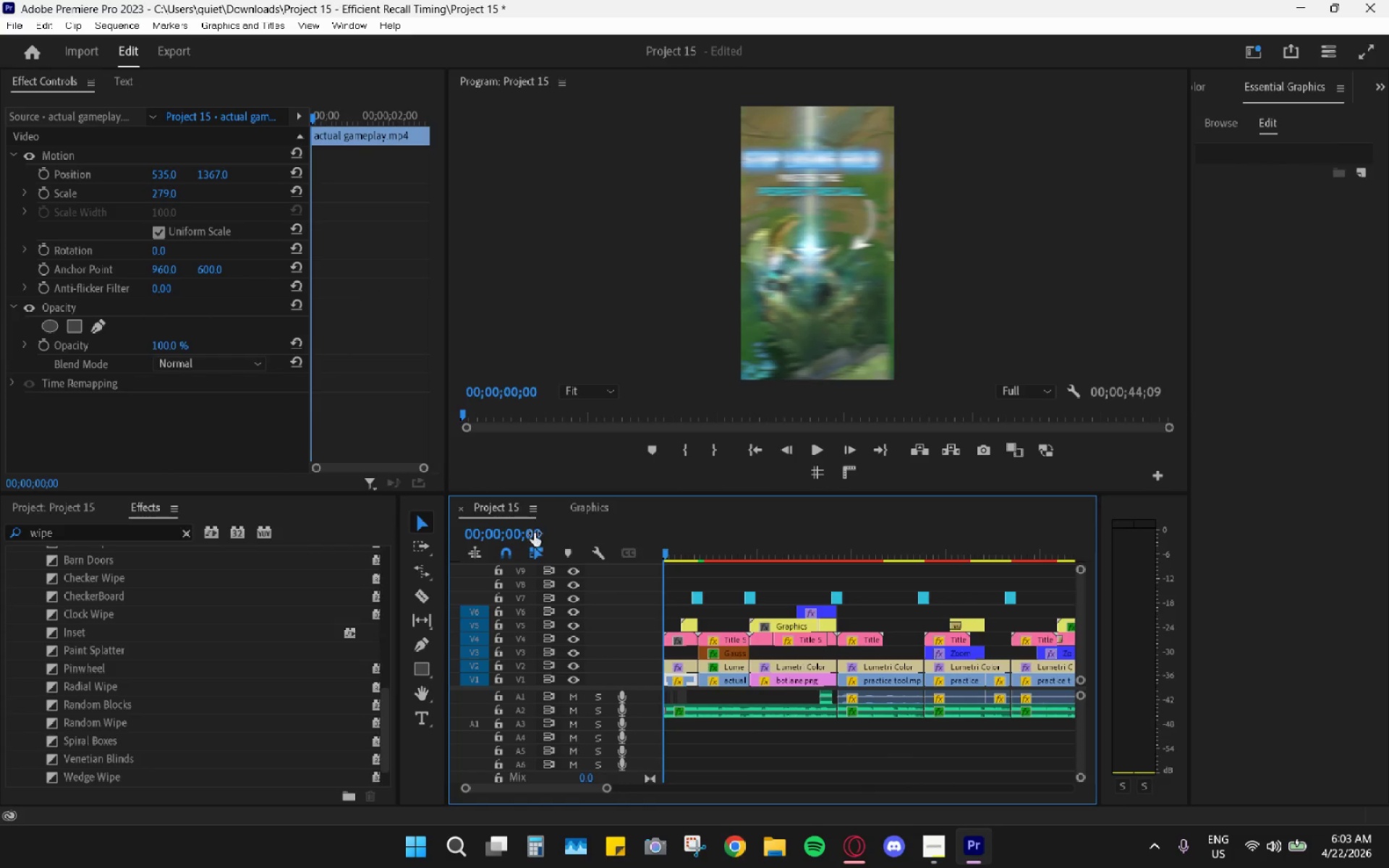 
key(Space)
 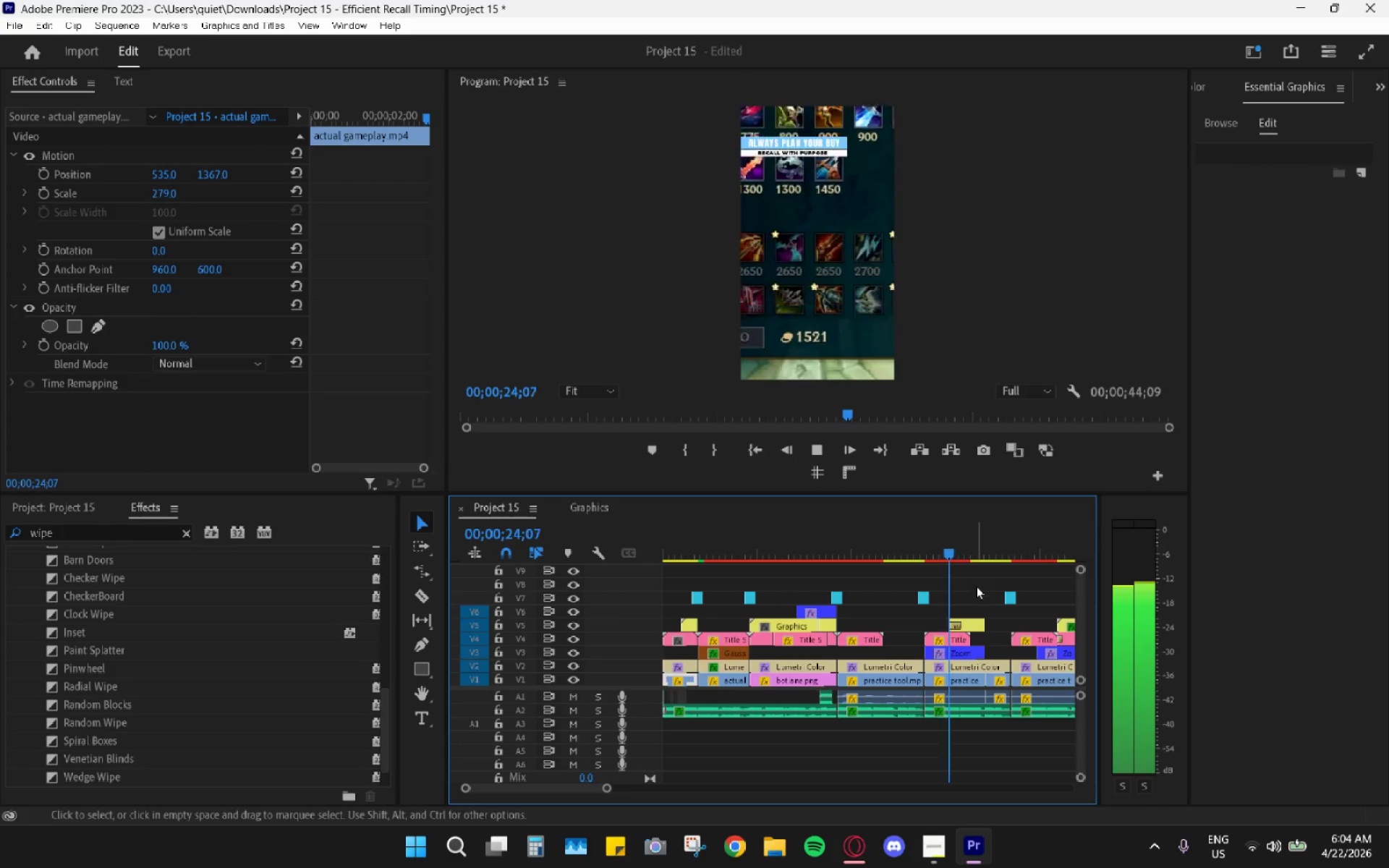 
wait(29.5)
 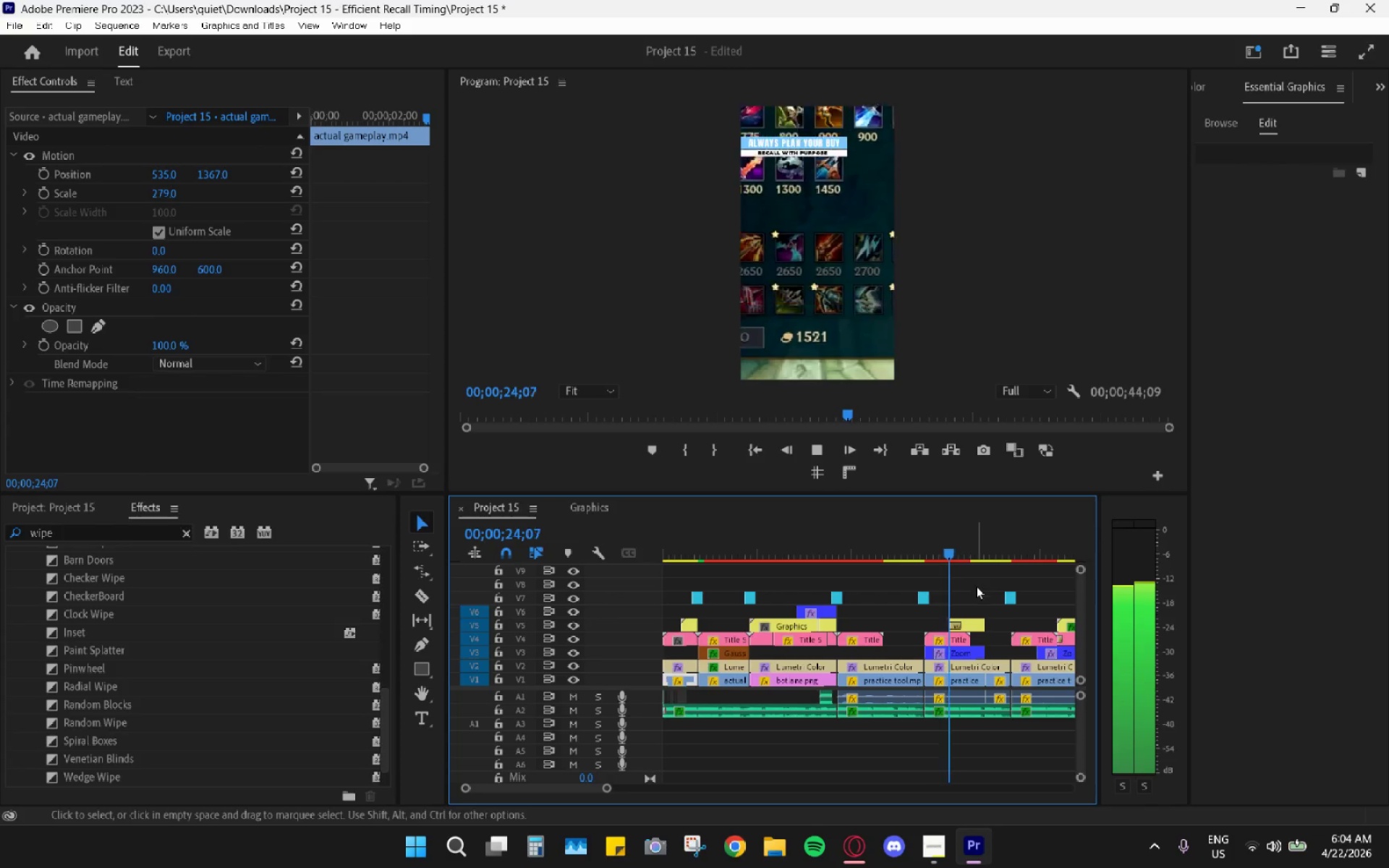 
key(Space)
 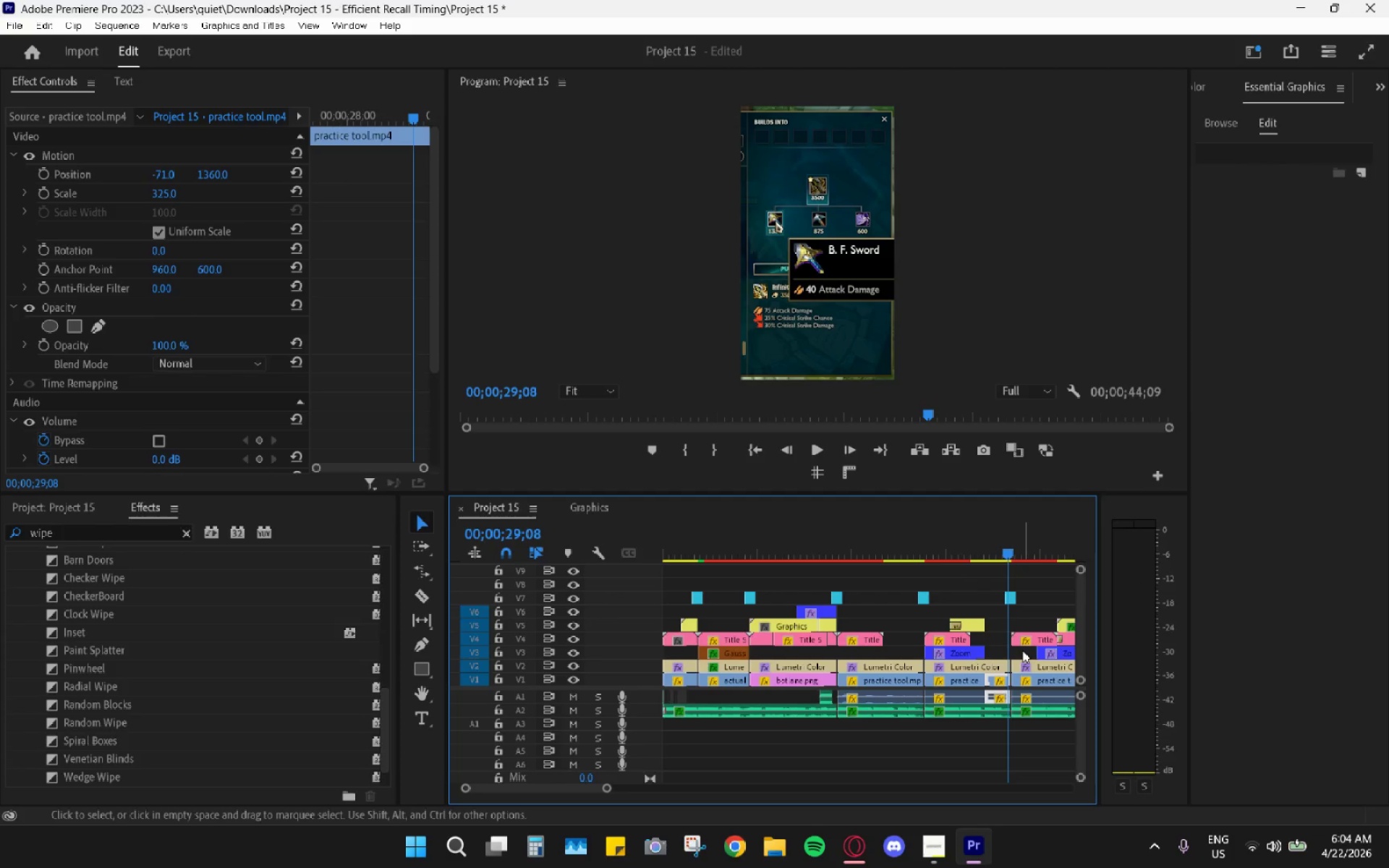 
hold_key(key=AltLeft, duration=1.01)
 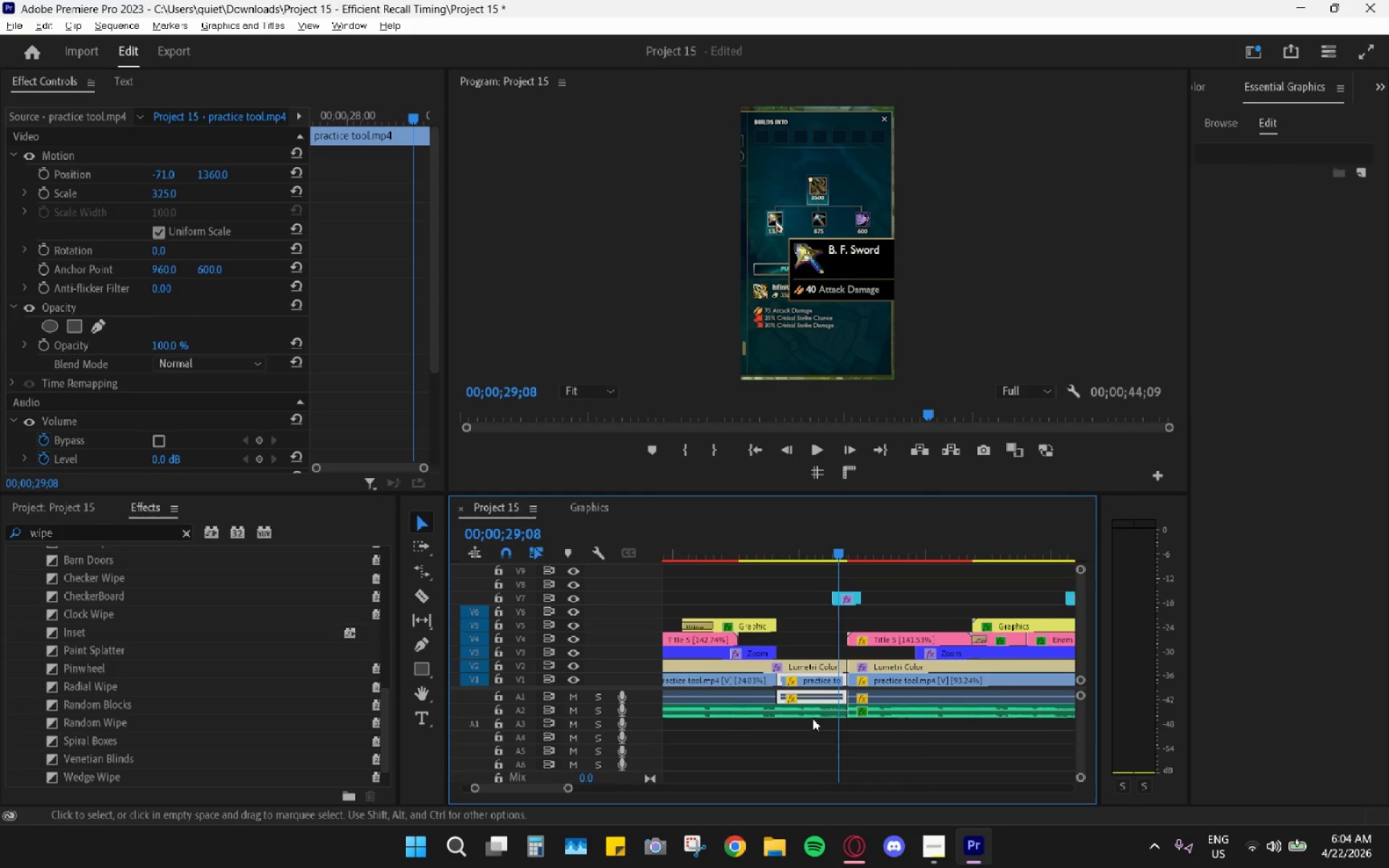 
hold_key(key=AltLeft, duration=0.53)
 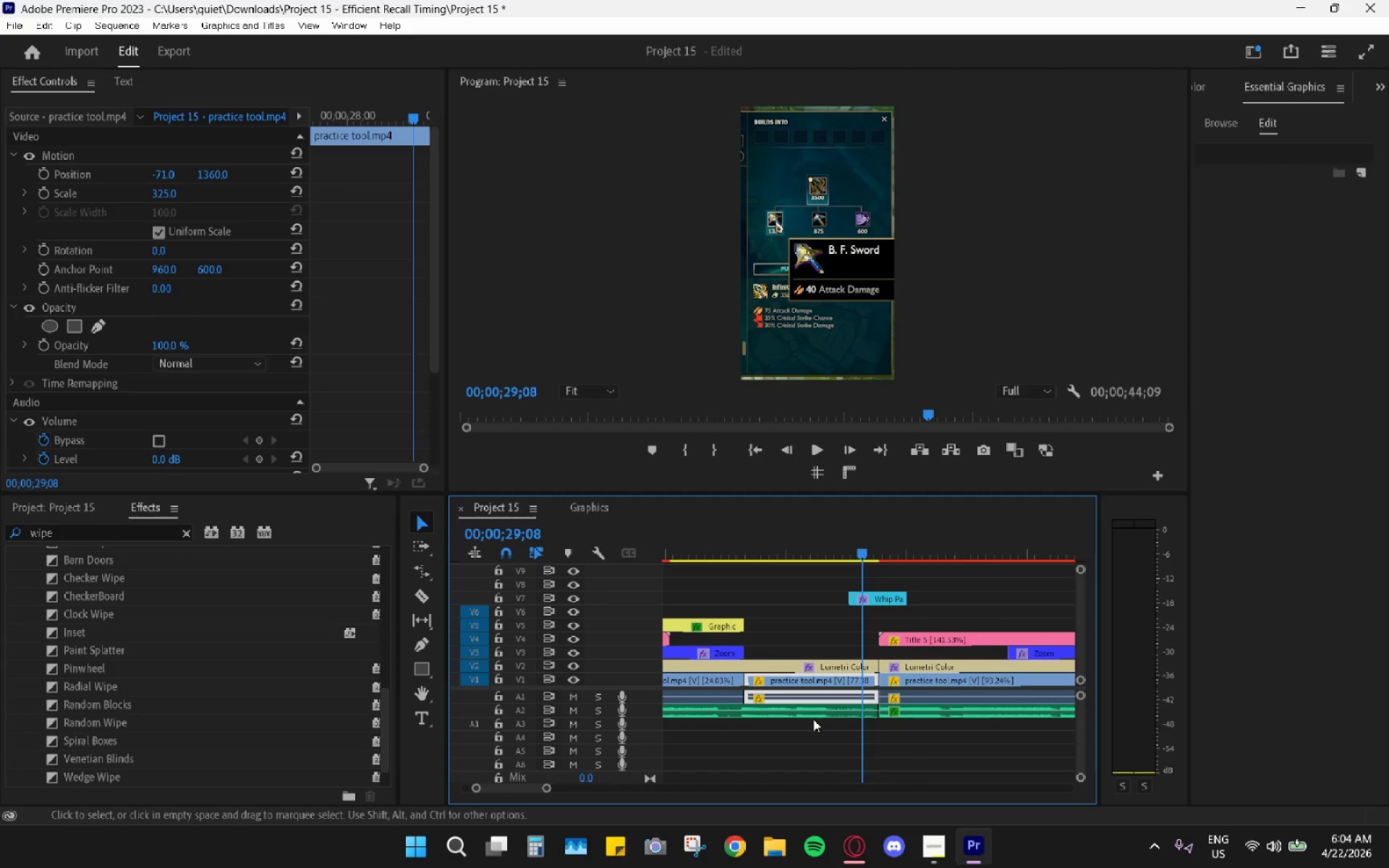 
hold_key(key=AltLeft, duration=0.31)
 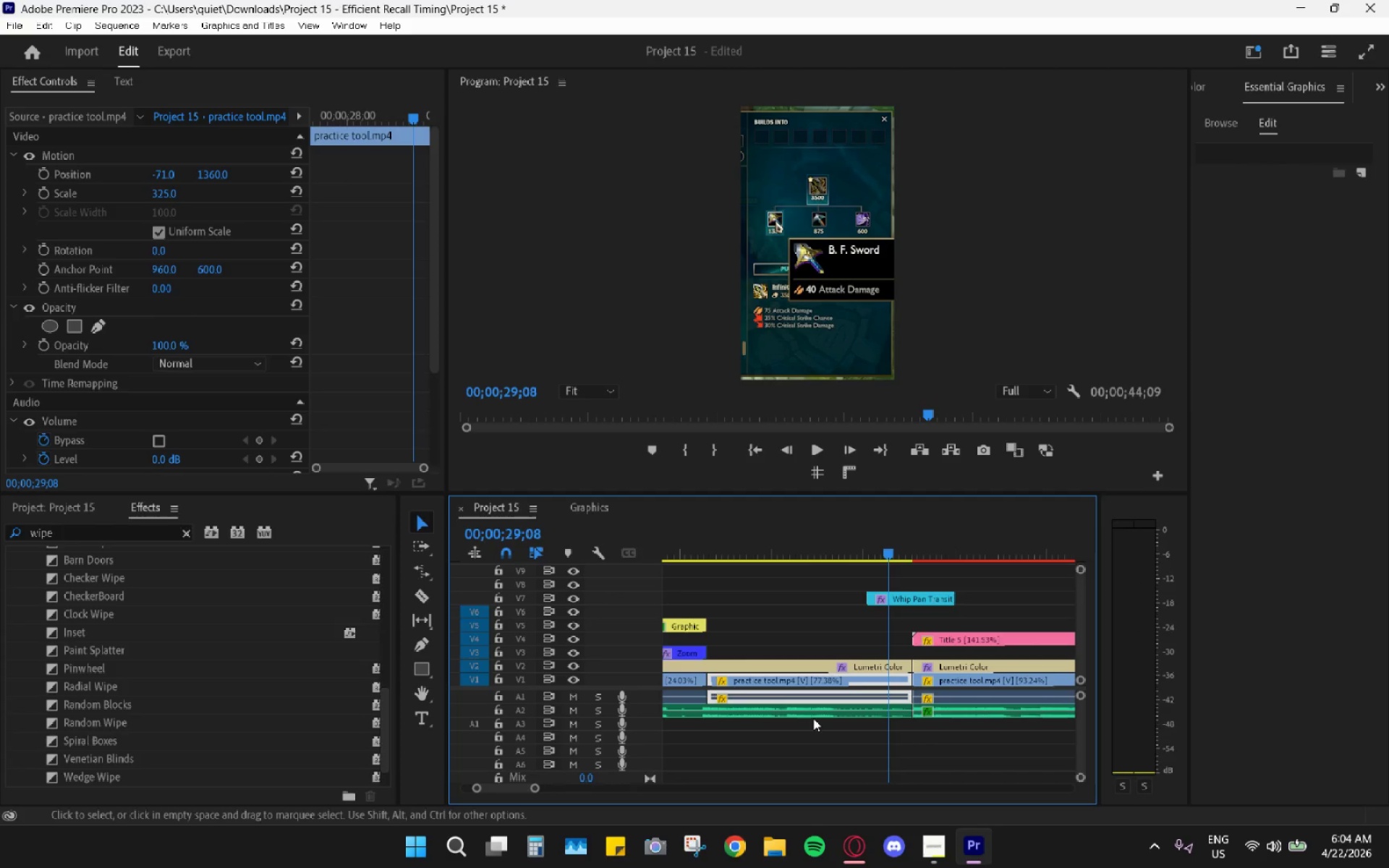 
hold_key(key=AltLeft, duration=0.33)
 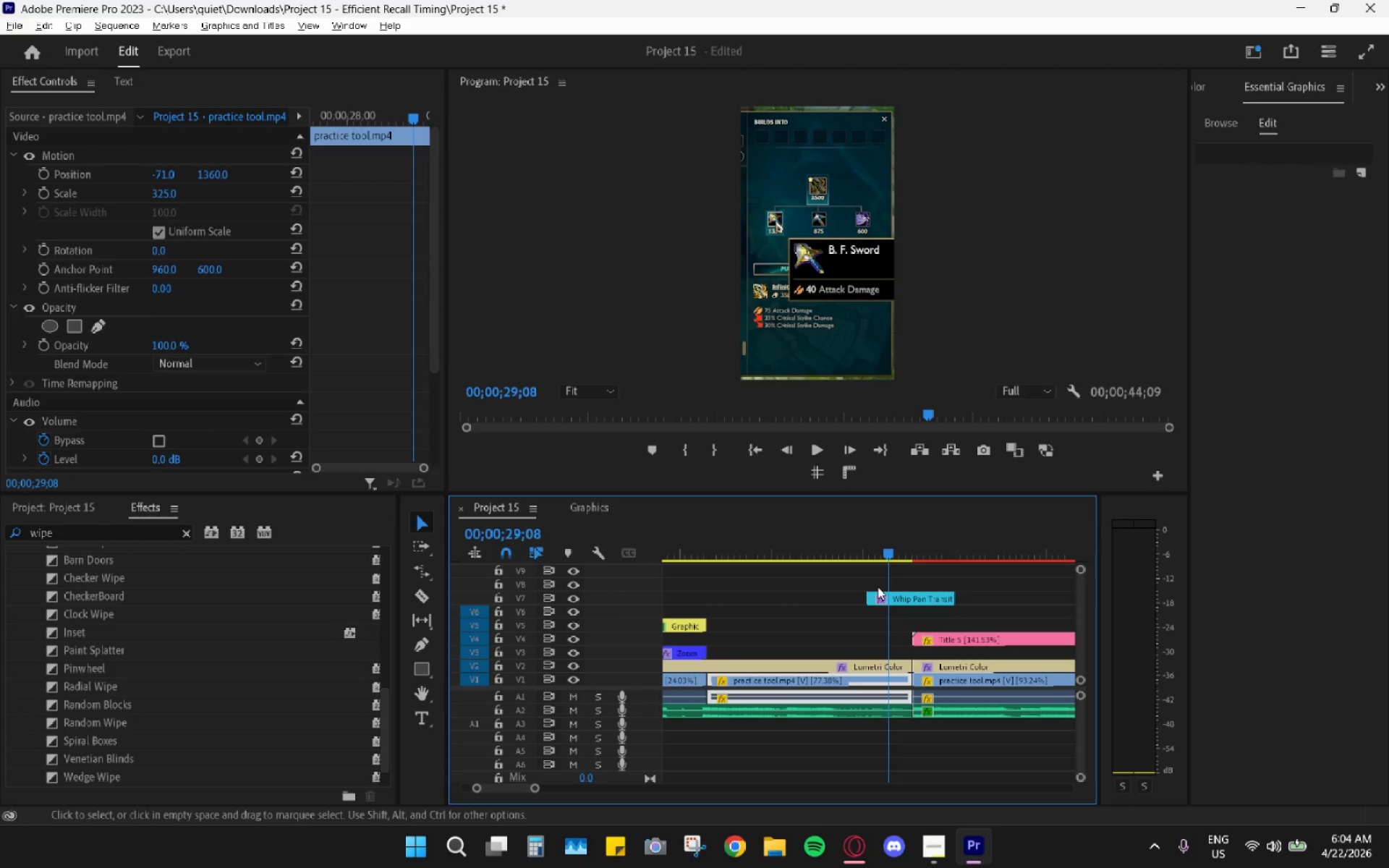 
scroll: coordinate [813, 718], scroll_direction: up, amount: 23.0
 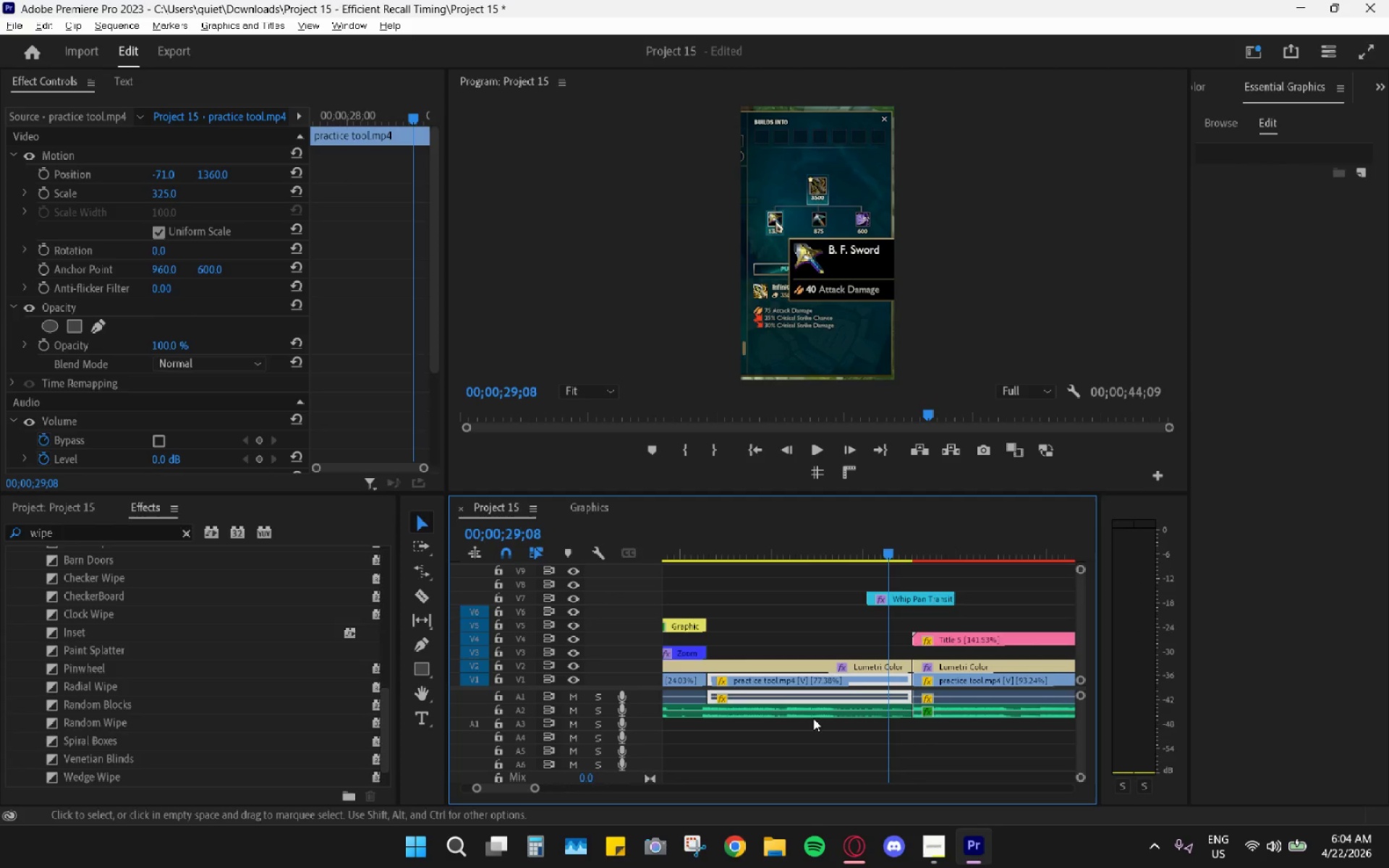 
wait(6.44)
 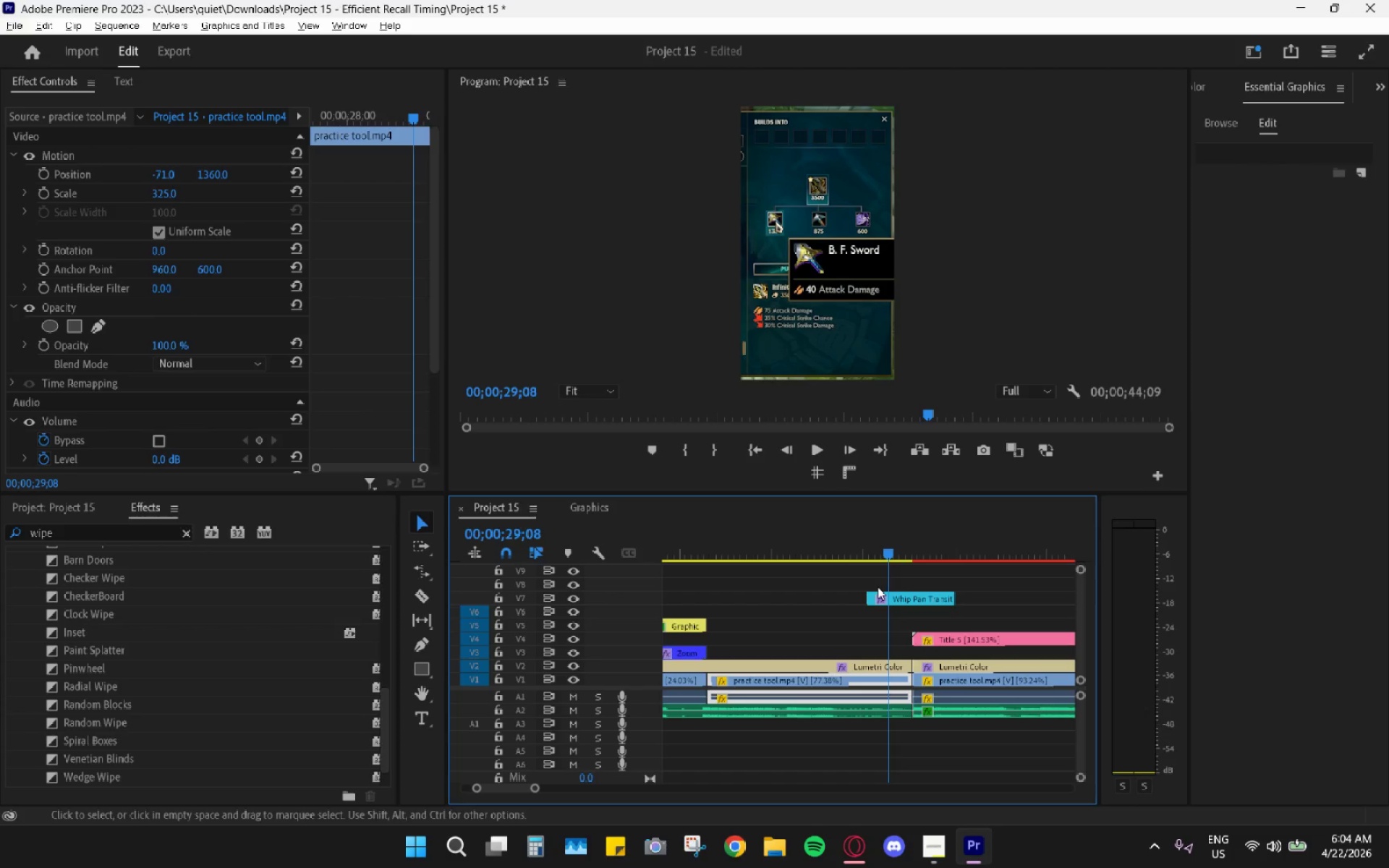 
key(Space)
 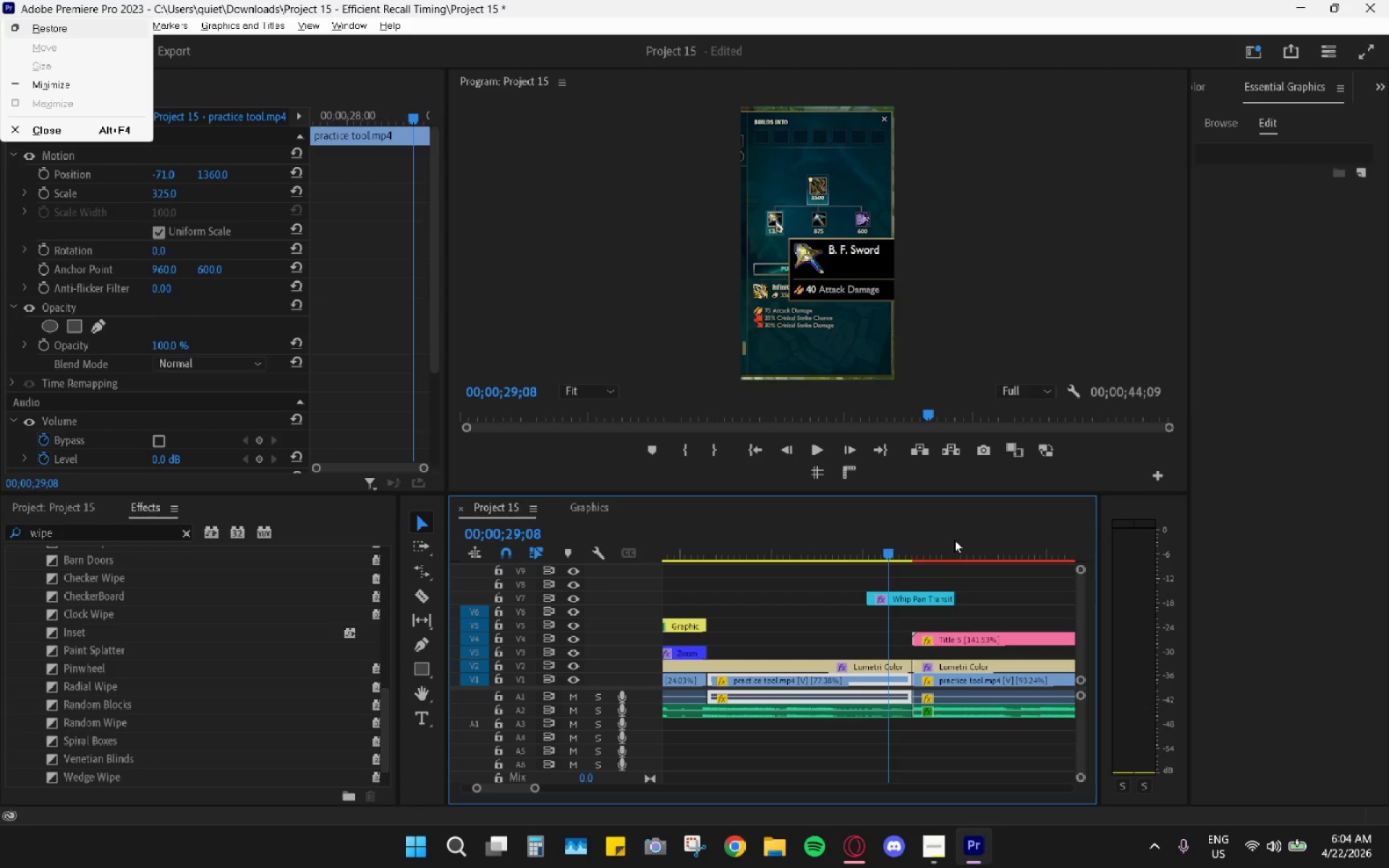 
left_click([879, 556])
 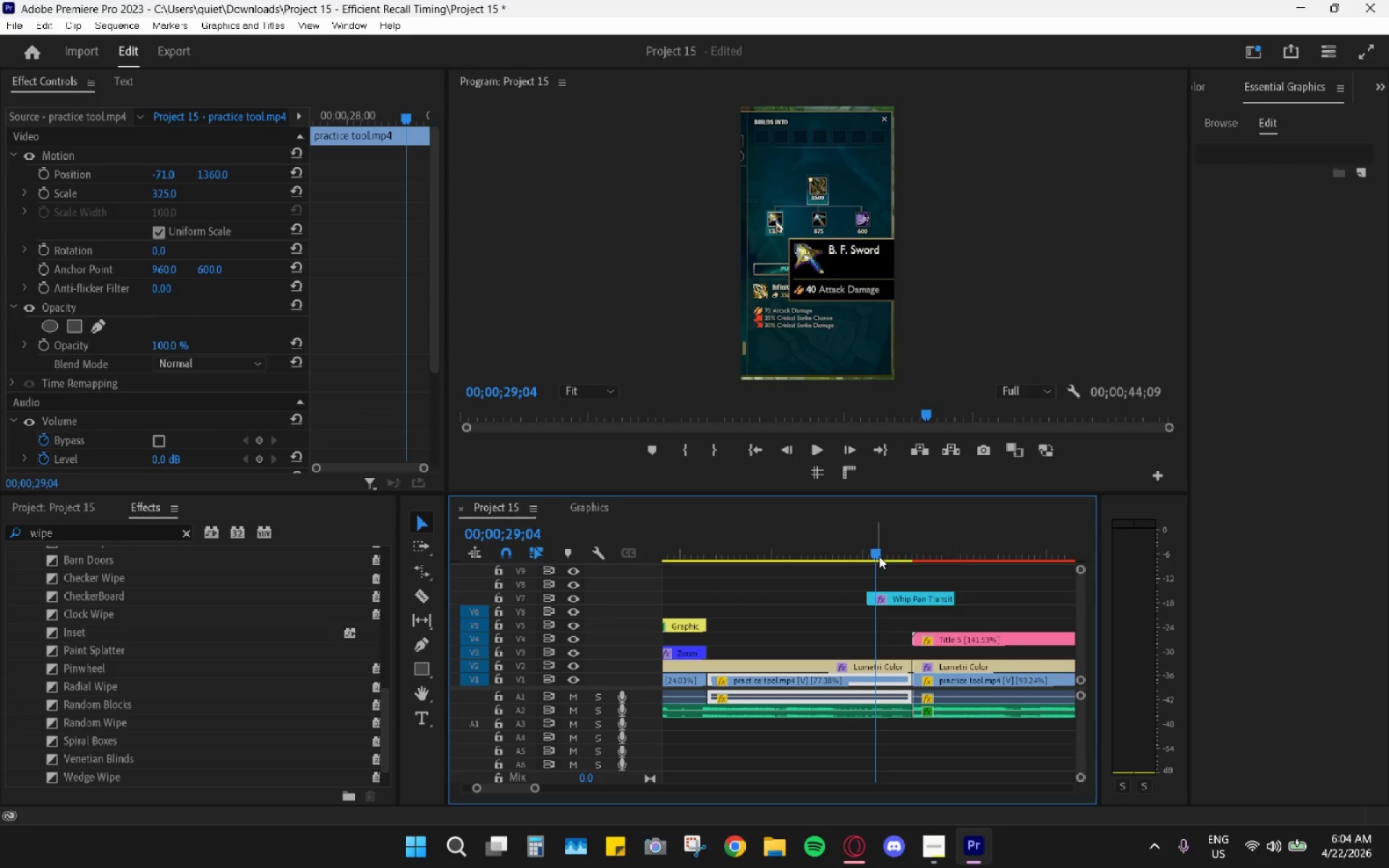 
key(Space)
 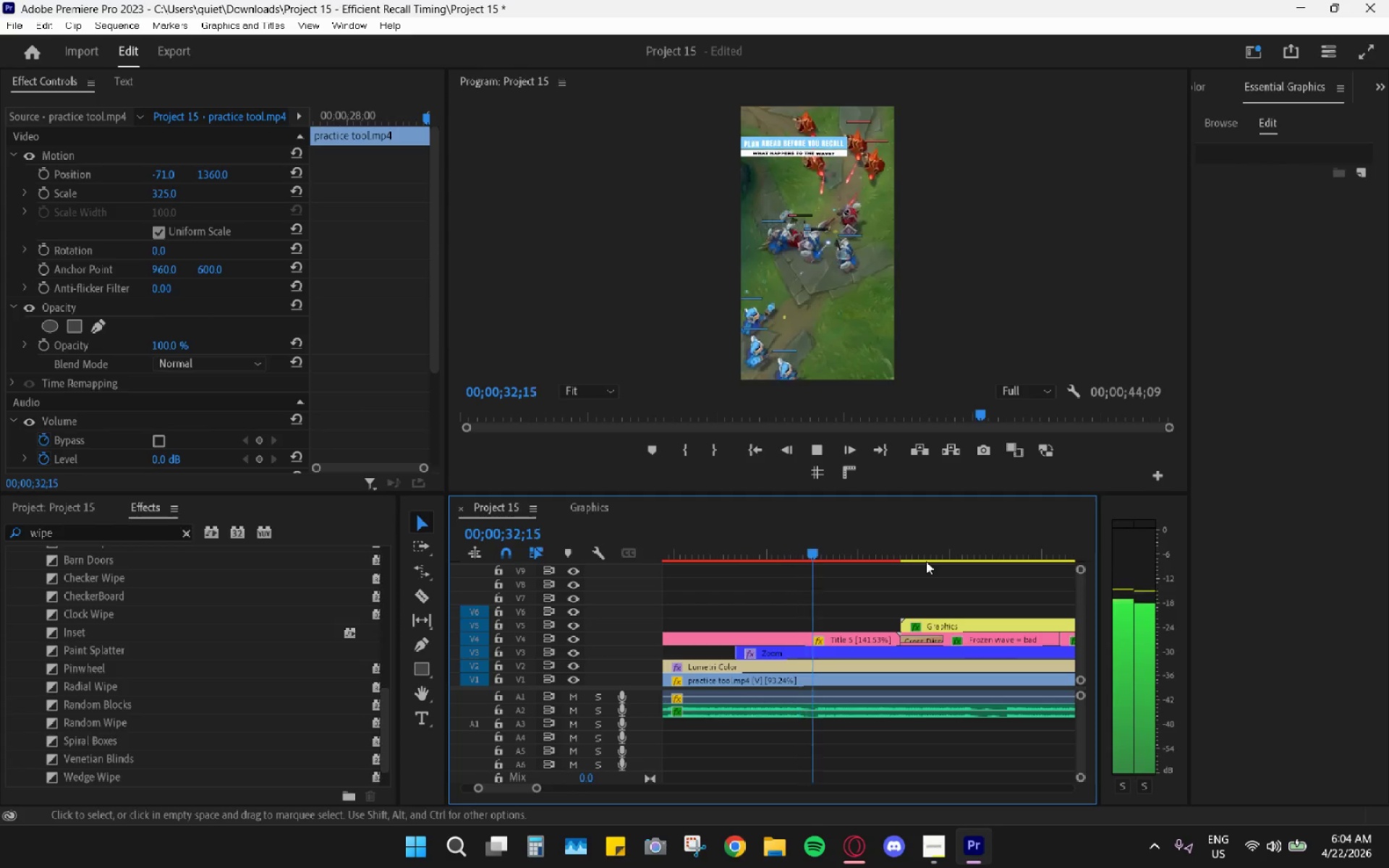 
key(Space)
 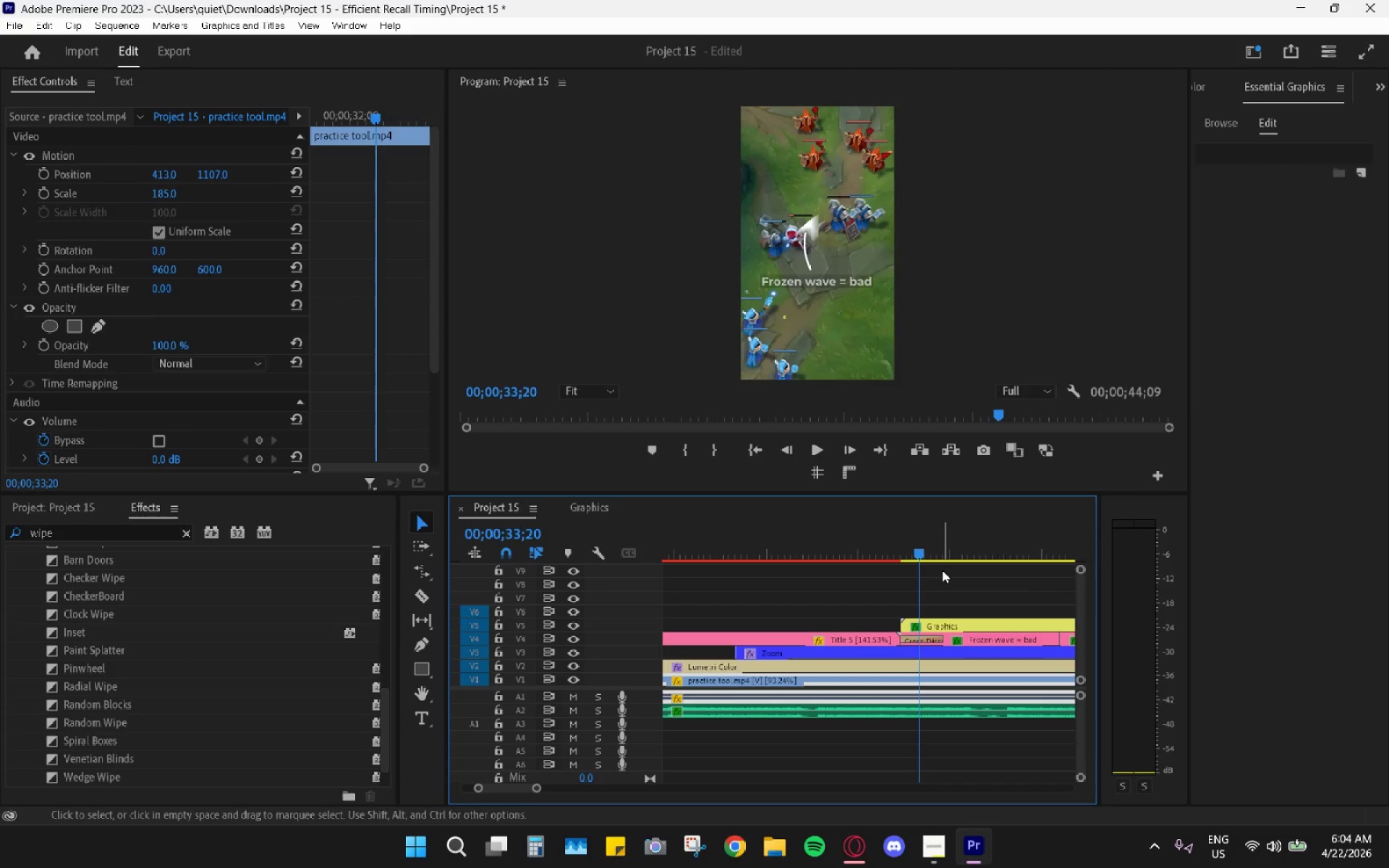 
hold_key(key=AltLeft, duration=1.56)
scroll: coordinate [923, 620], scroll_direction: down, amount: 24.0
 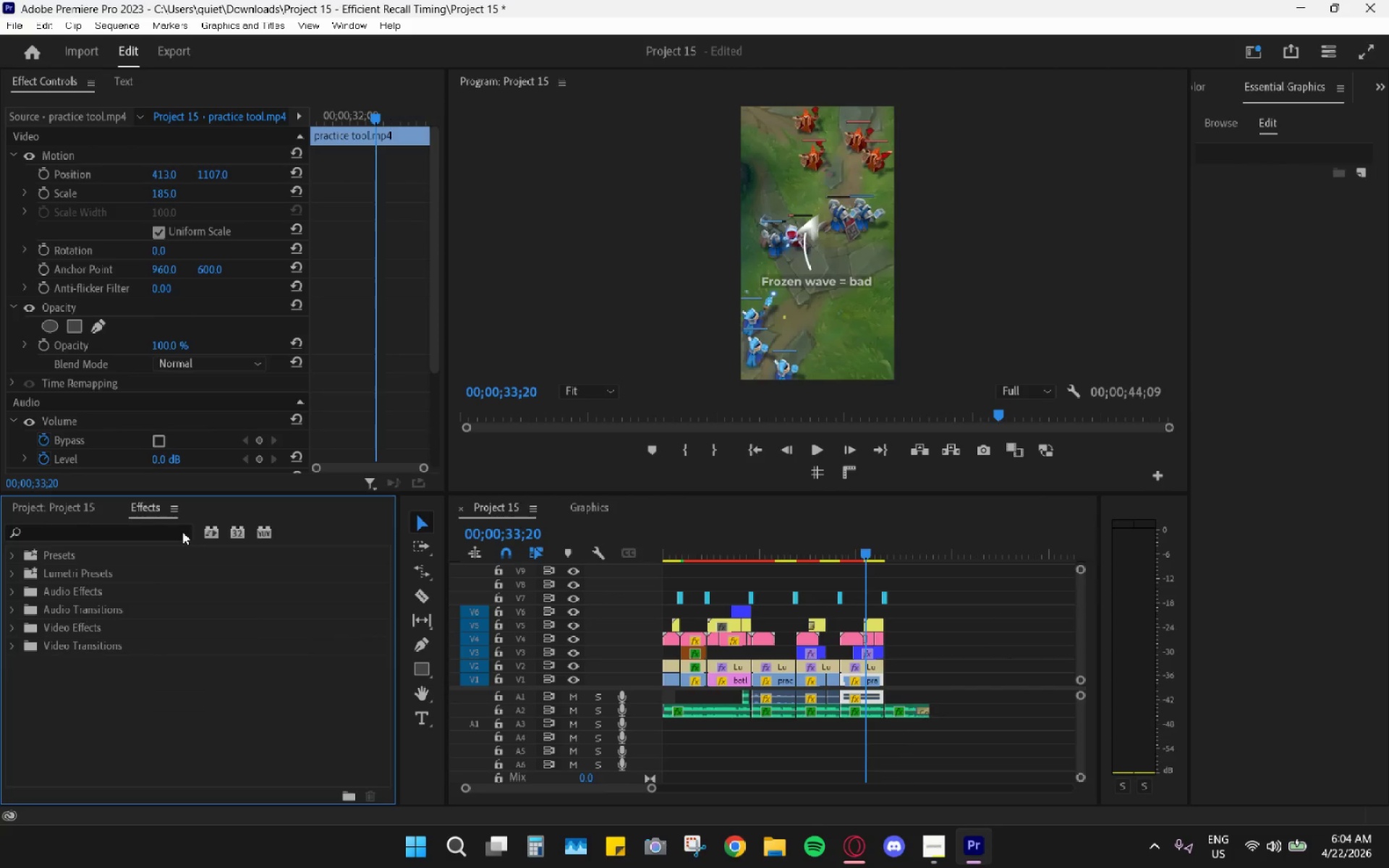 
left_click([69, 511])
 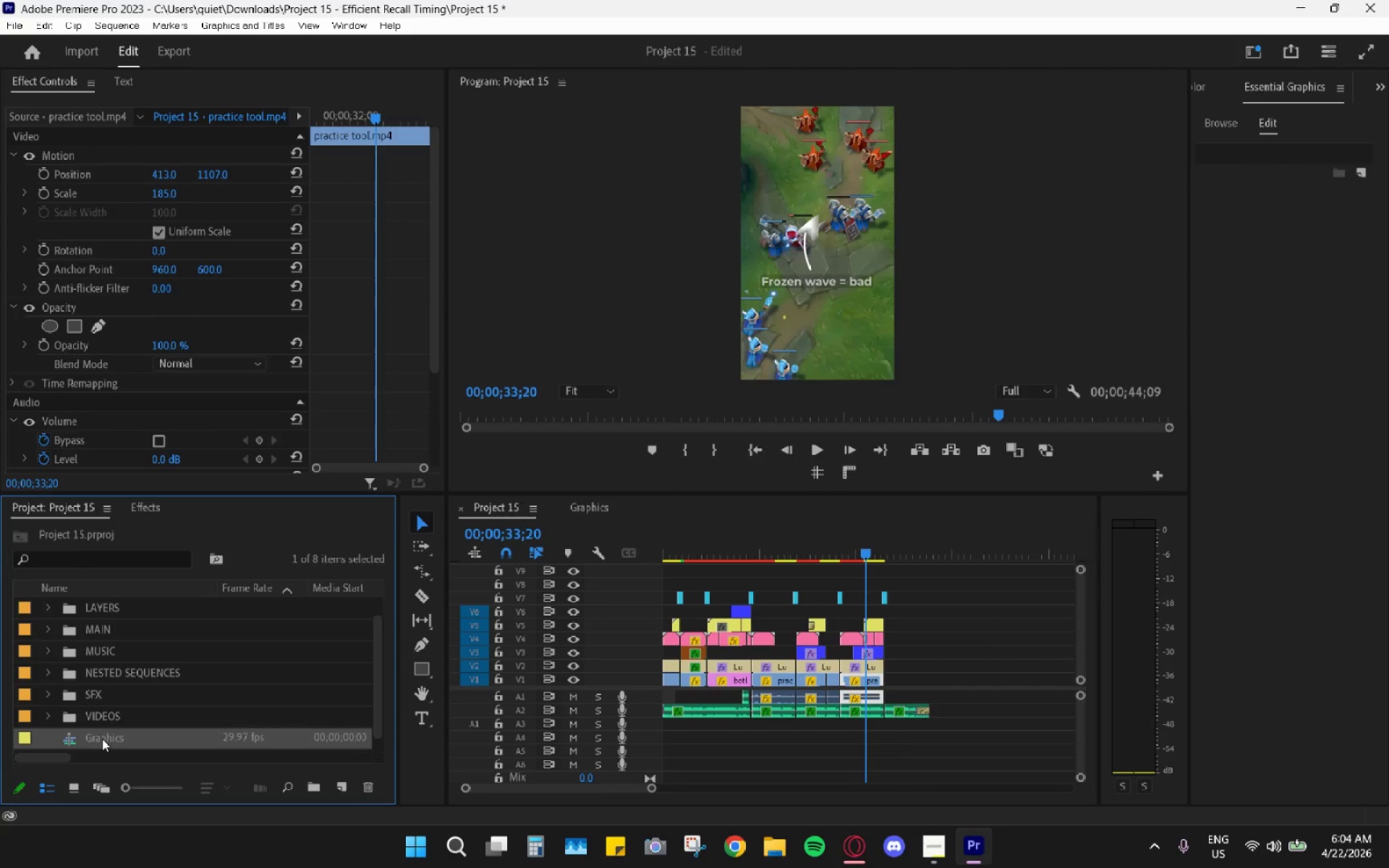 
left_click_drag(start_coordinate=[103, 736], to_coordinate=[122, 671])
 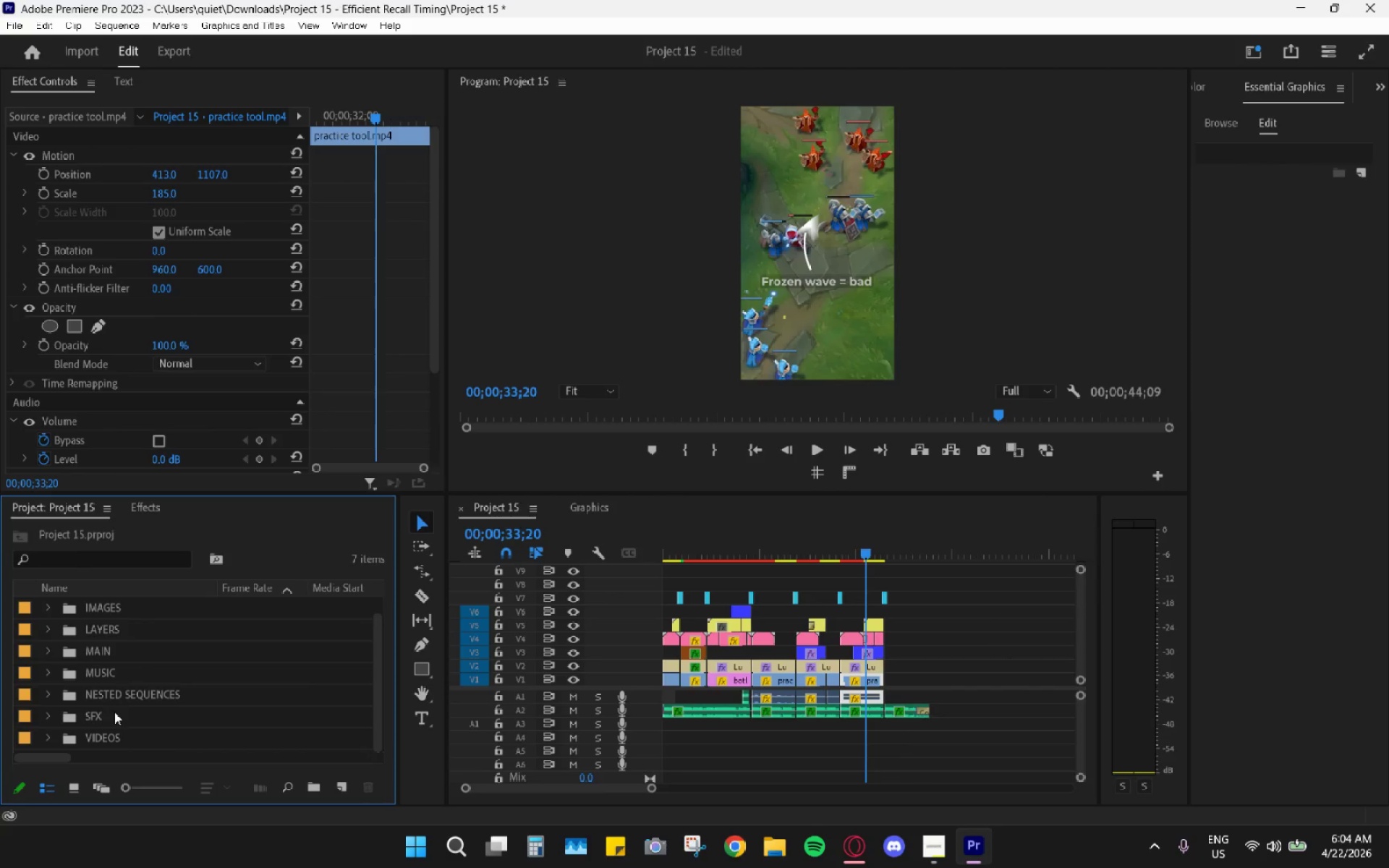 
scroll: coordinate [90, 511], scroll_direction: down, amount: 9.0
 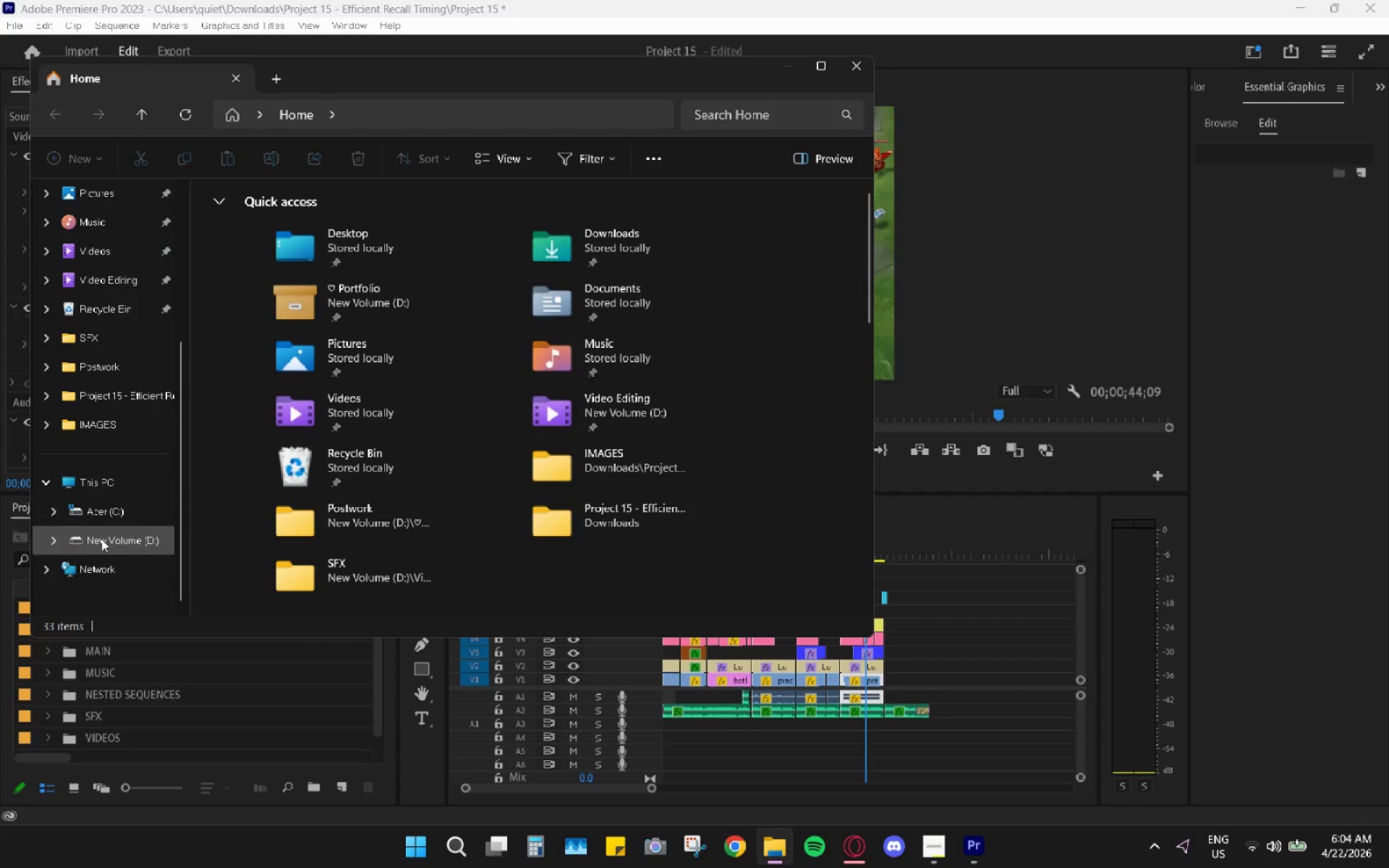 
left_click([101, 539])
 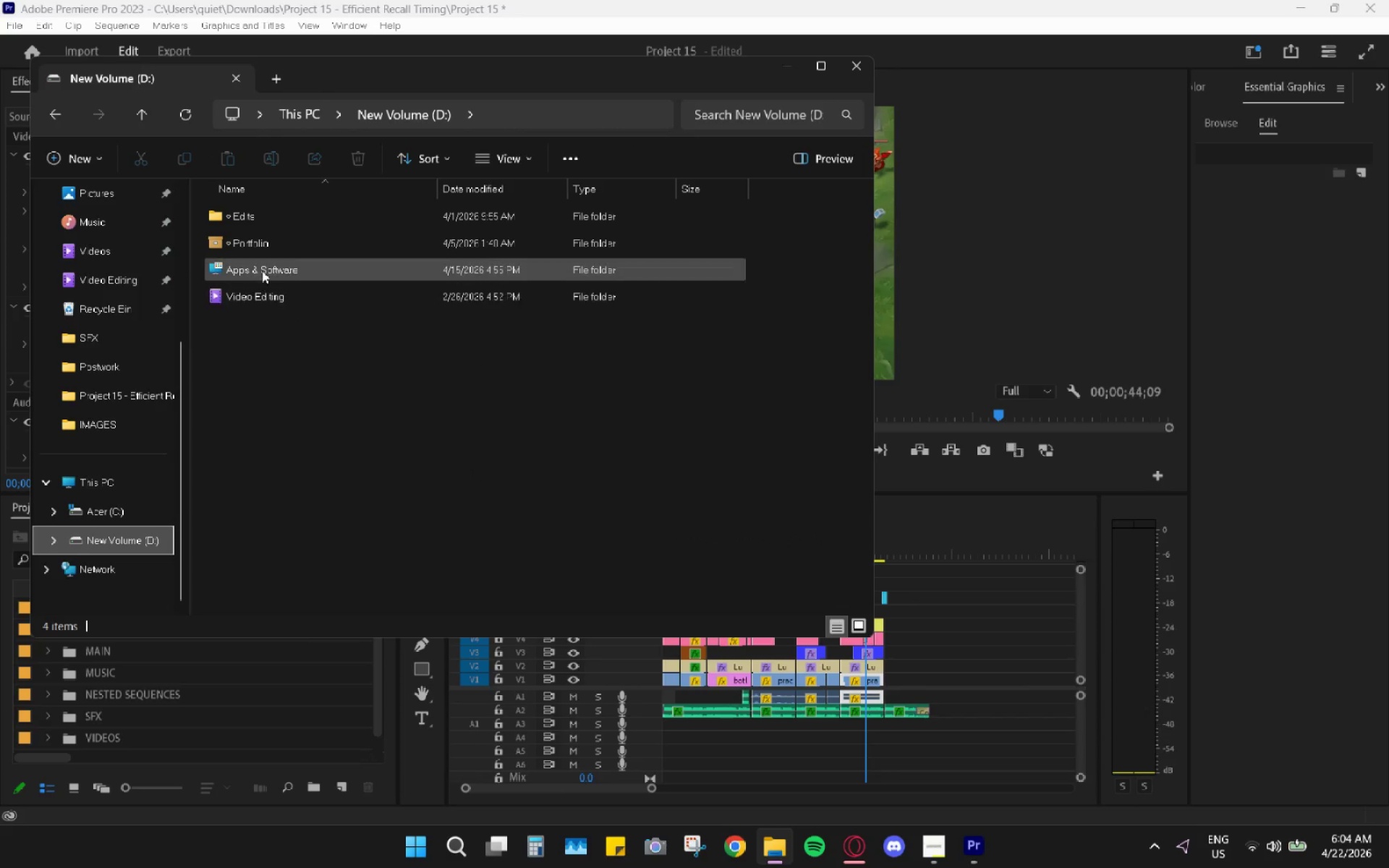 
double_click([263, 299])
 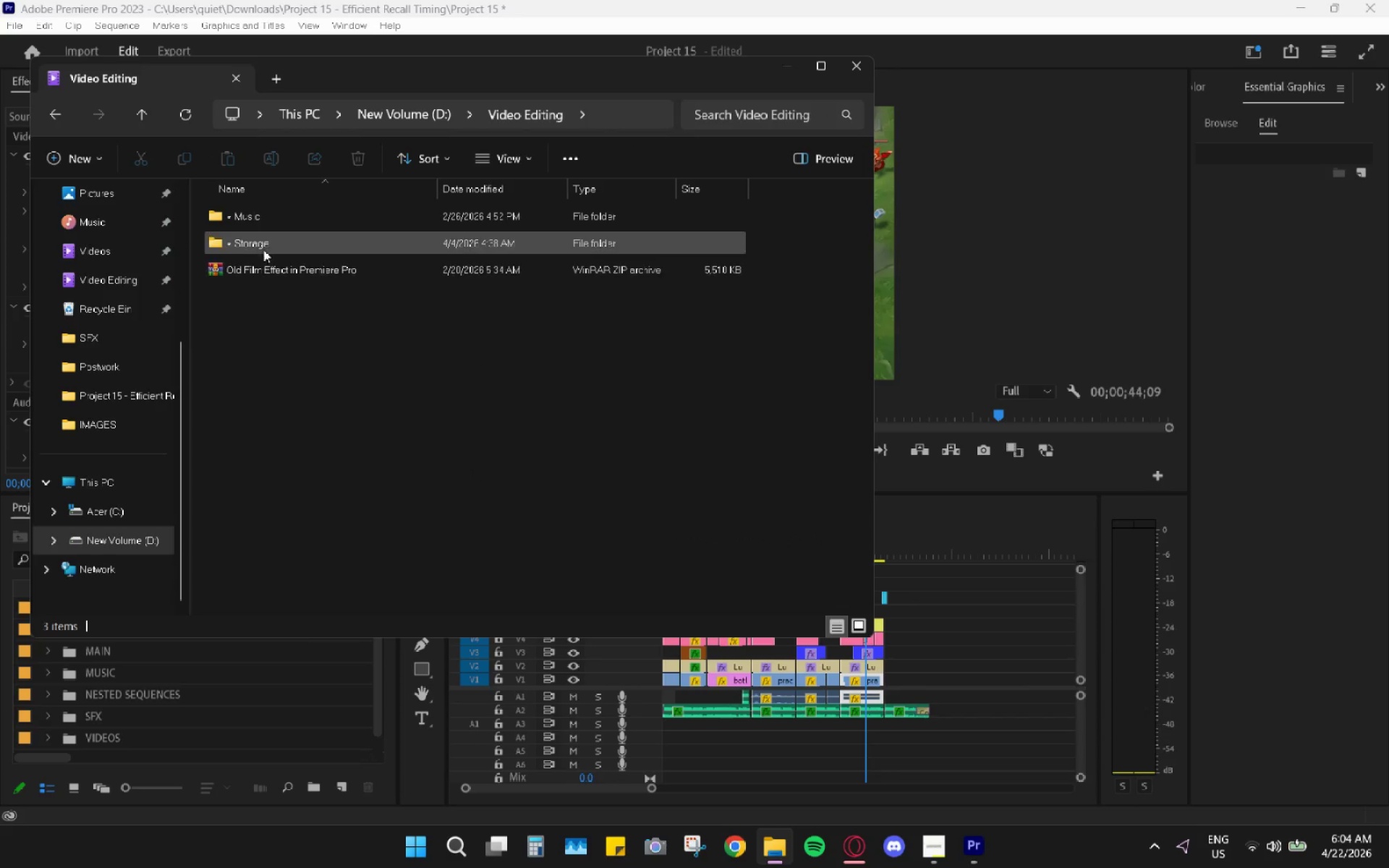 
triple_click([263, 247])
 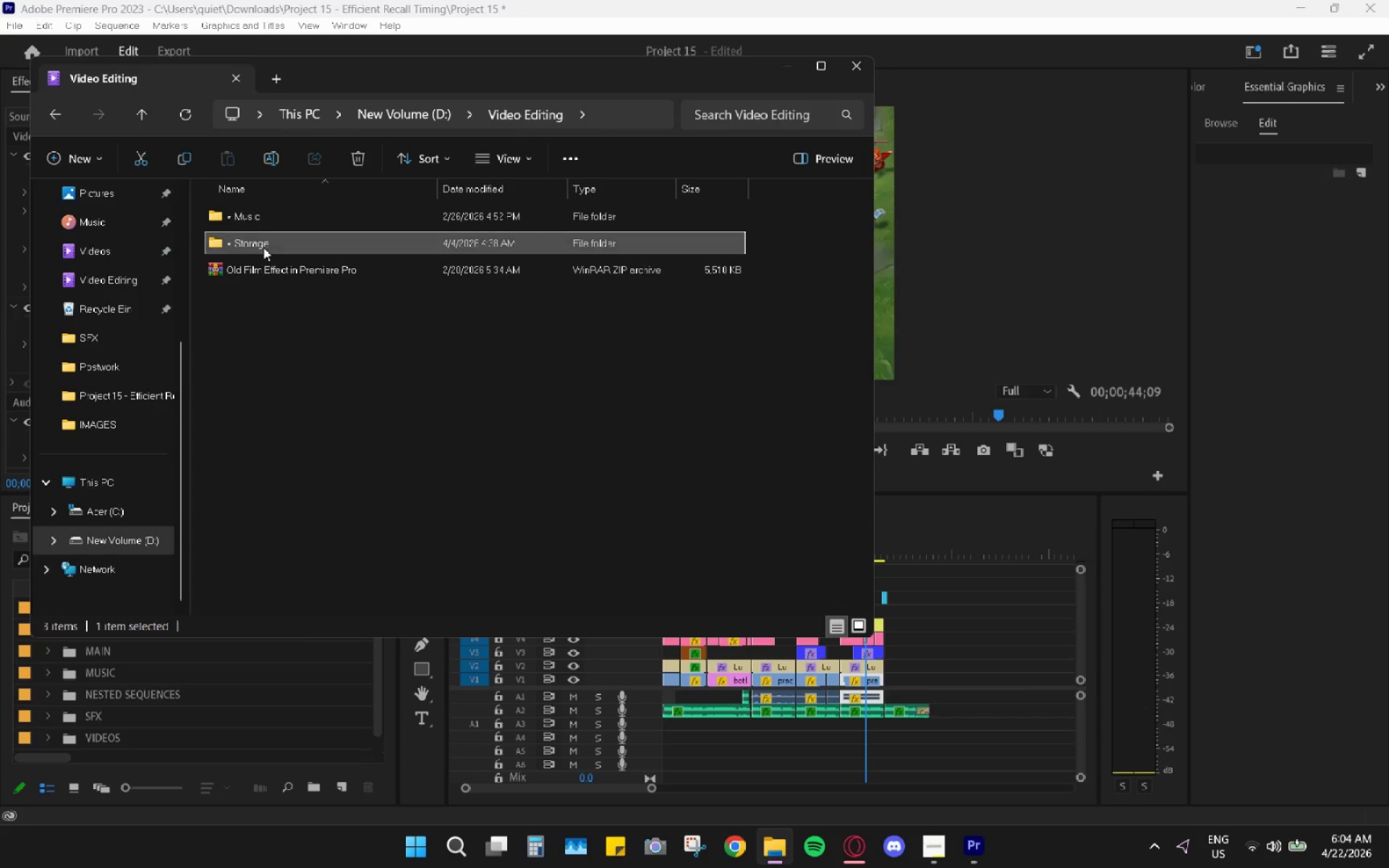 
triple_click([263, 247])
 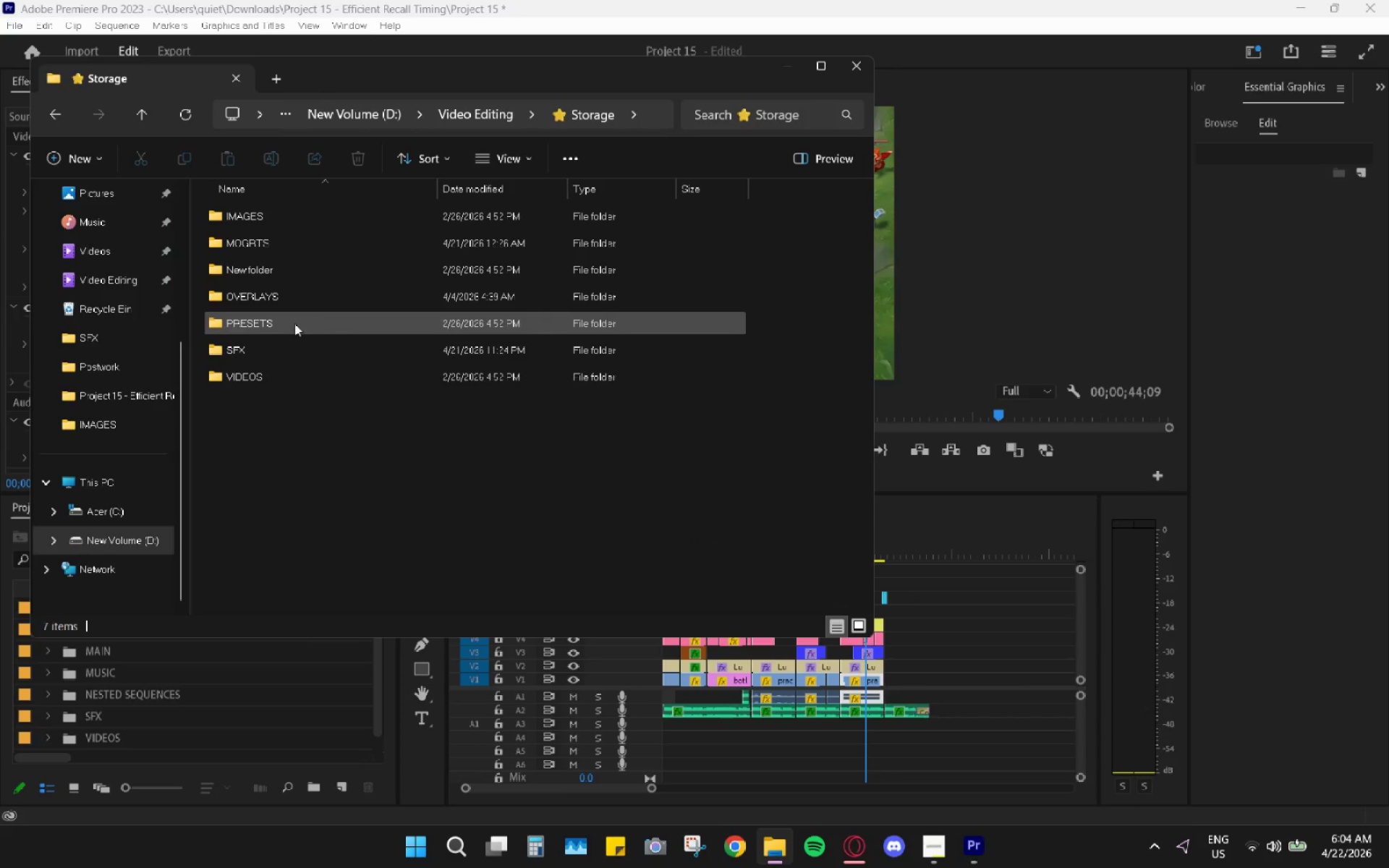 
double_click([269, 344])
 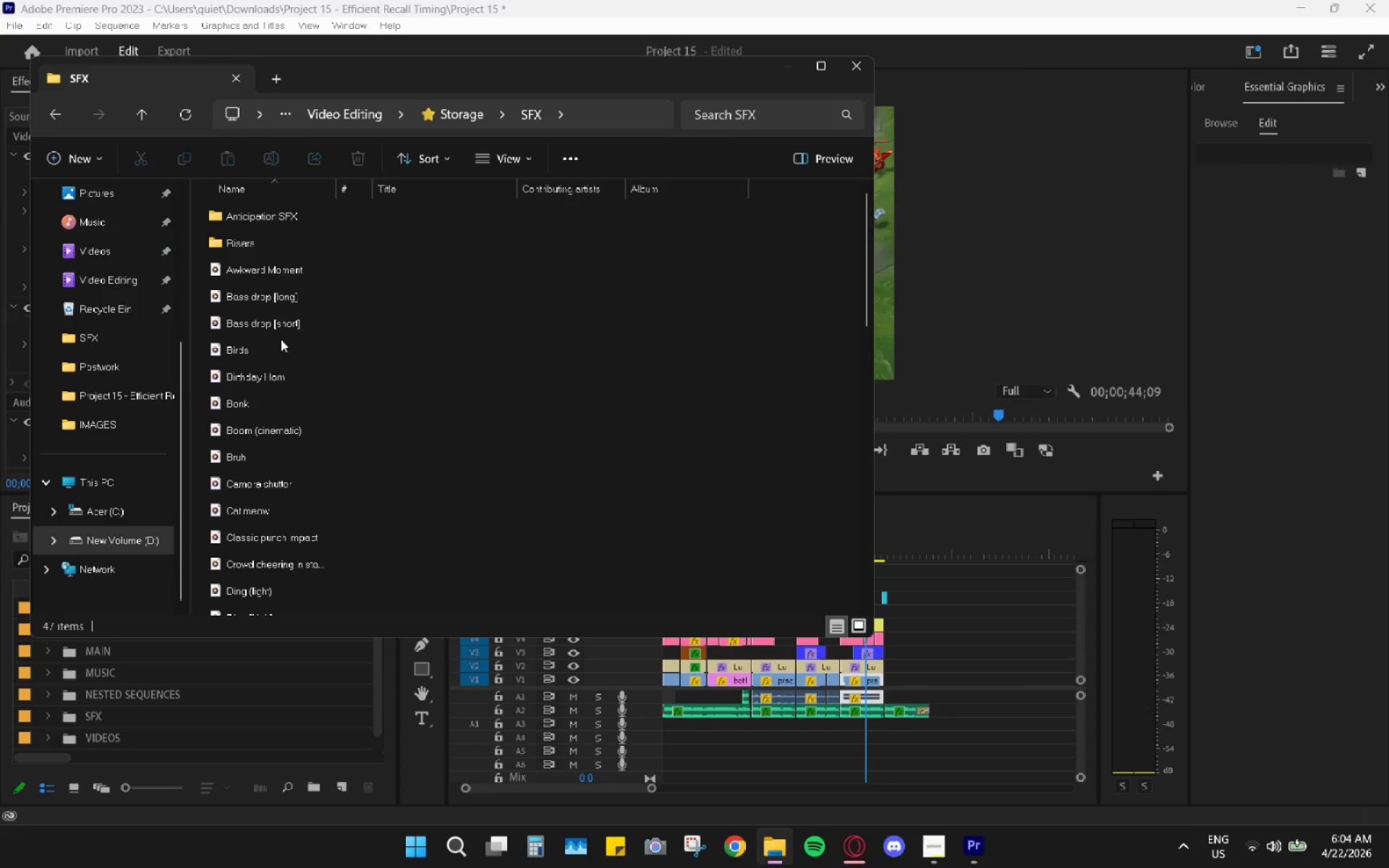 
scroll: coordinate [294, 493], scroll_direction: down, amount: 9.0
 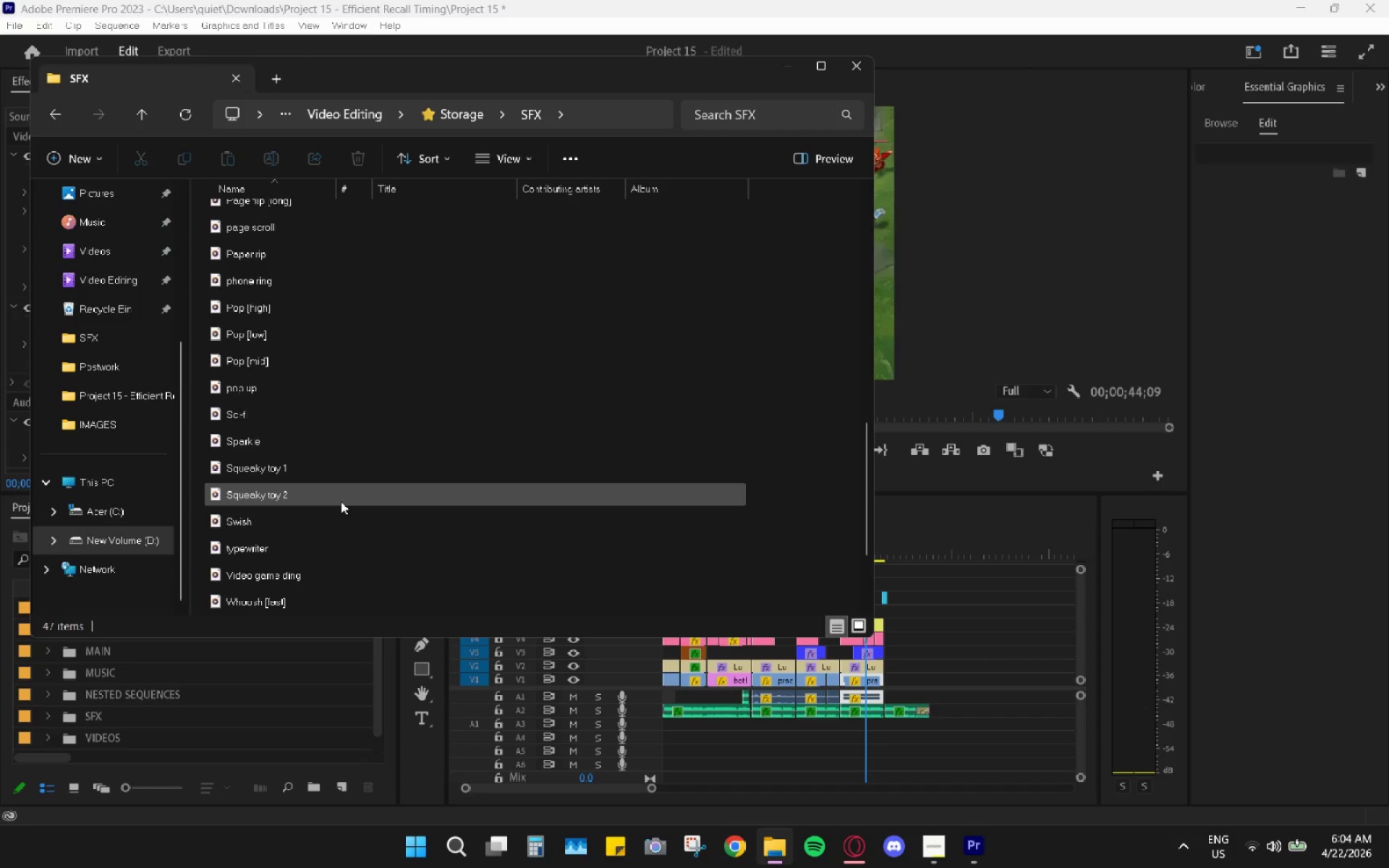 
wait(14.83)
 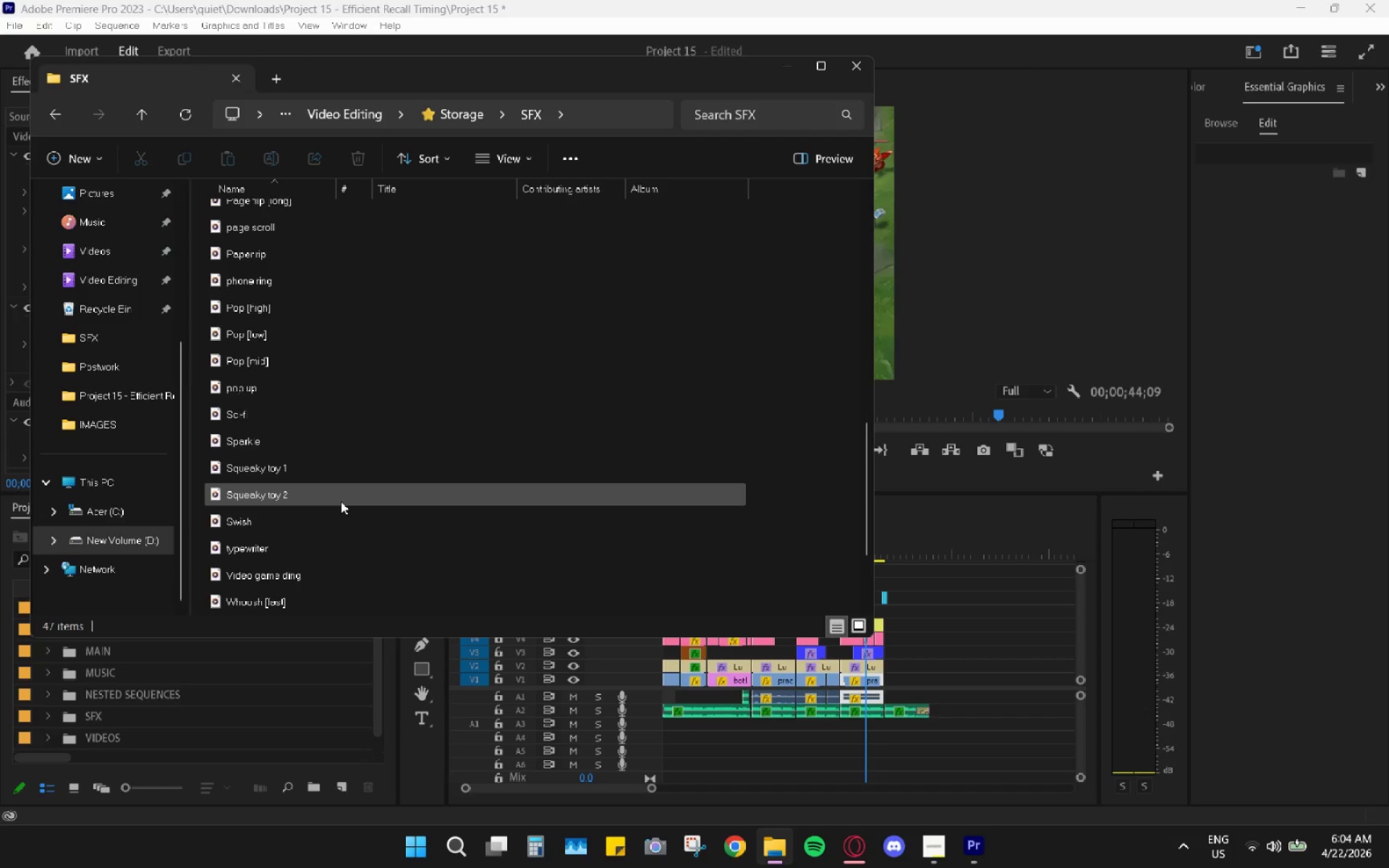 
scroll: coordinate [354, 538], scroll_direction: down, amount: 5.0
 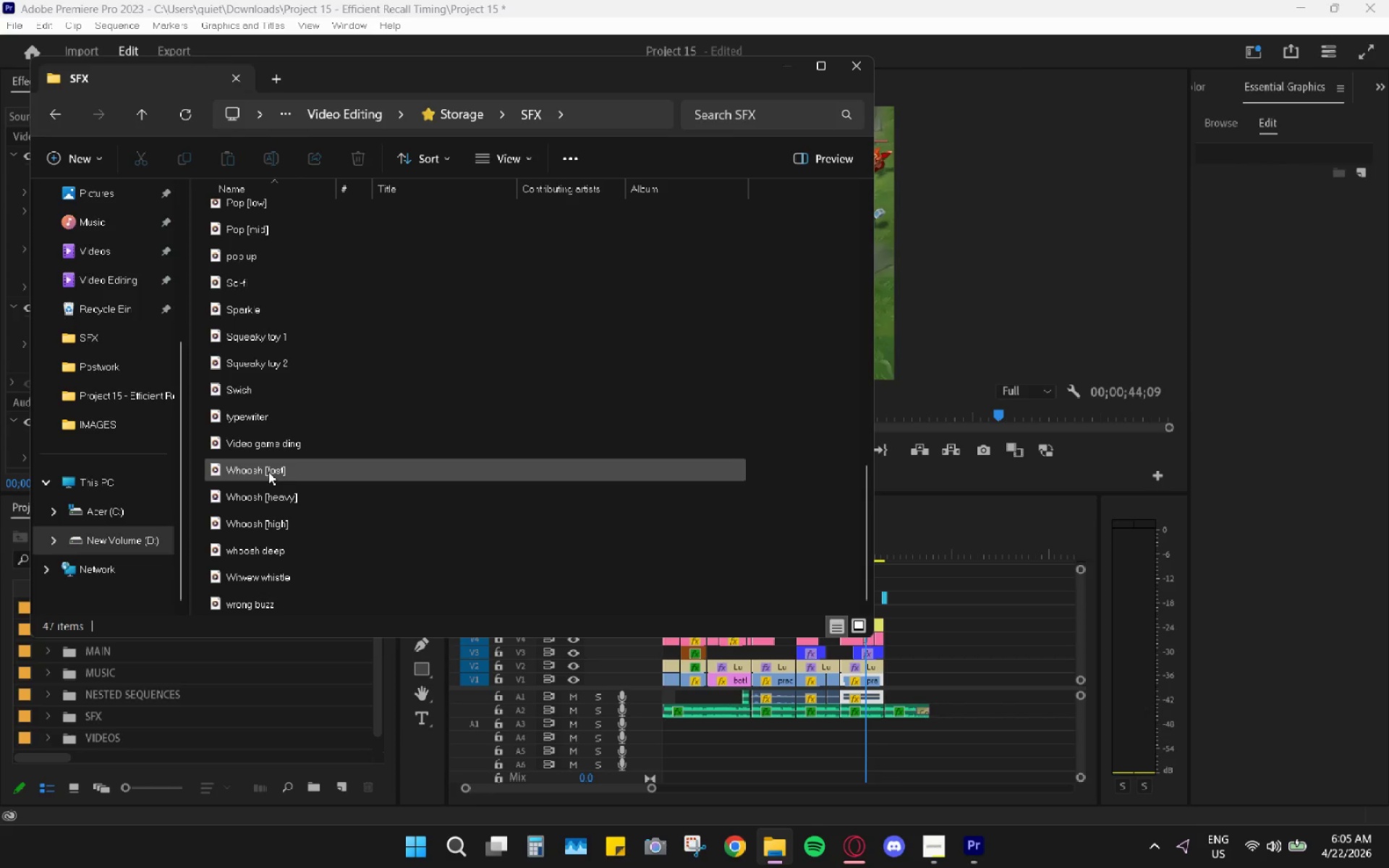 
double_click([268, 471])
 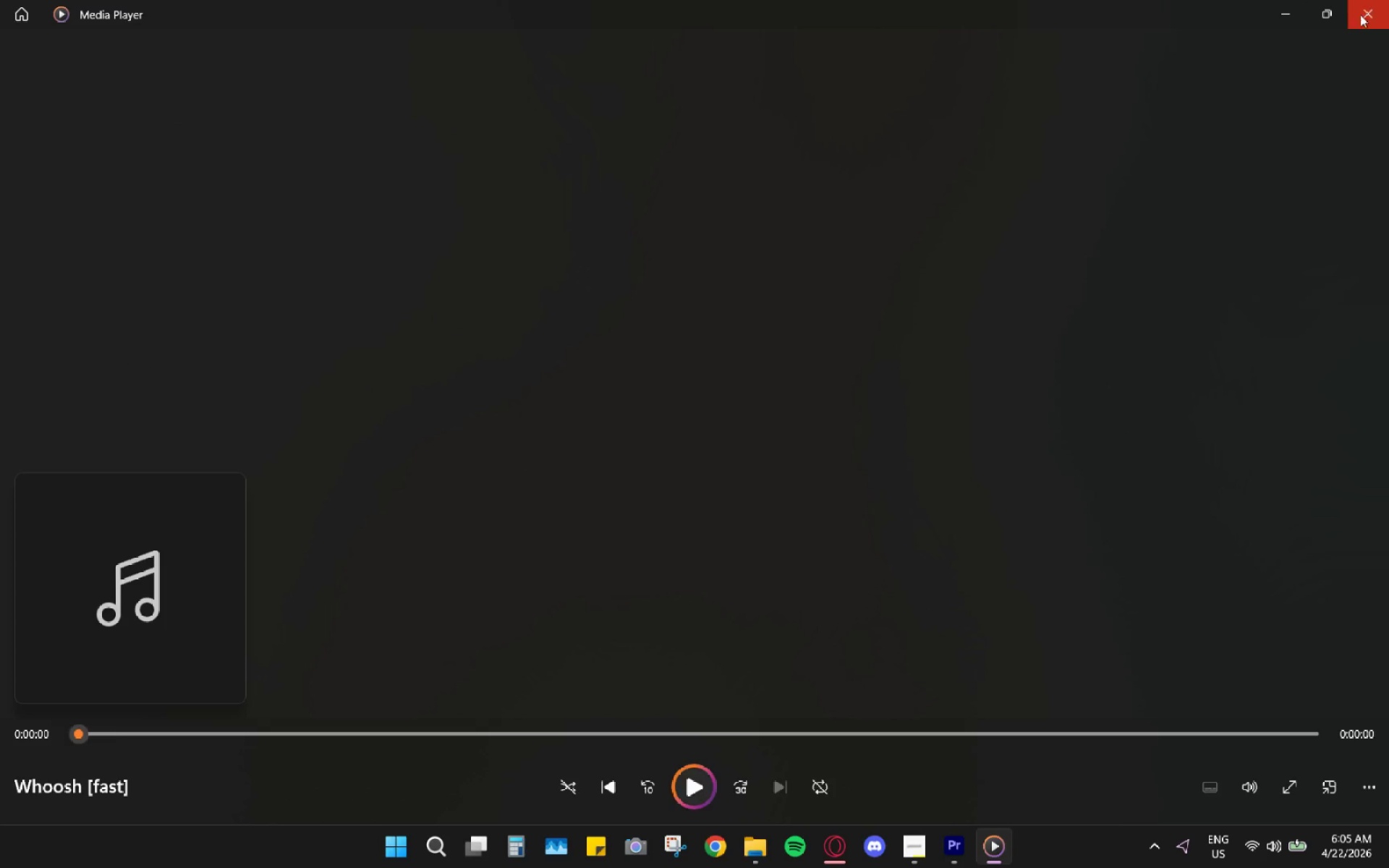 
left_click([1360, 17])
 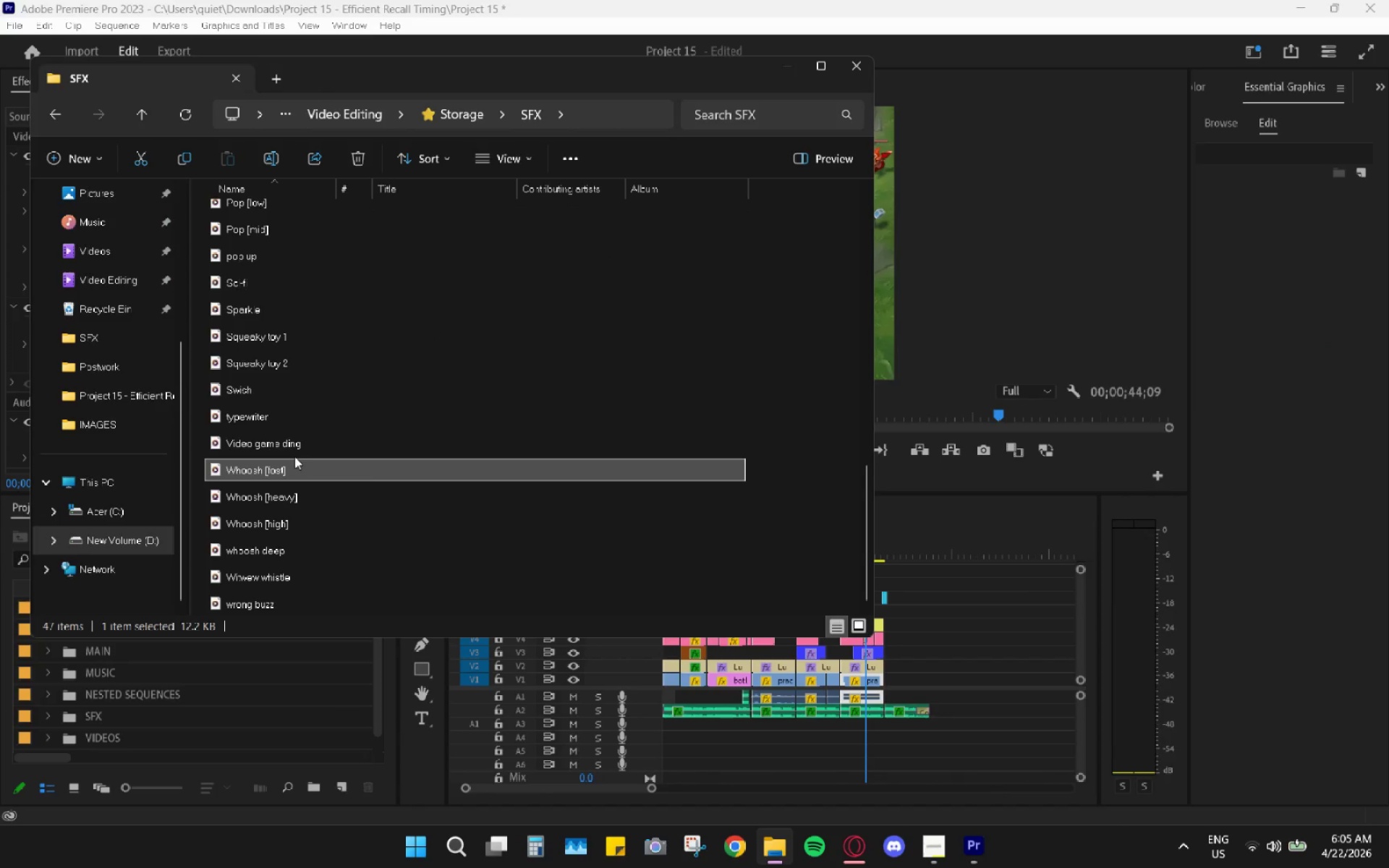 
key(Control+C)
 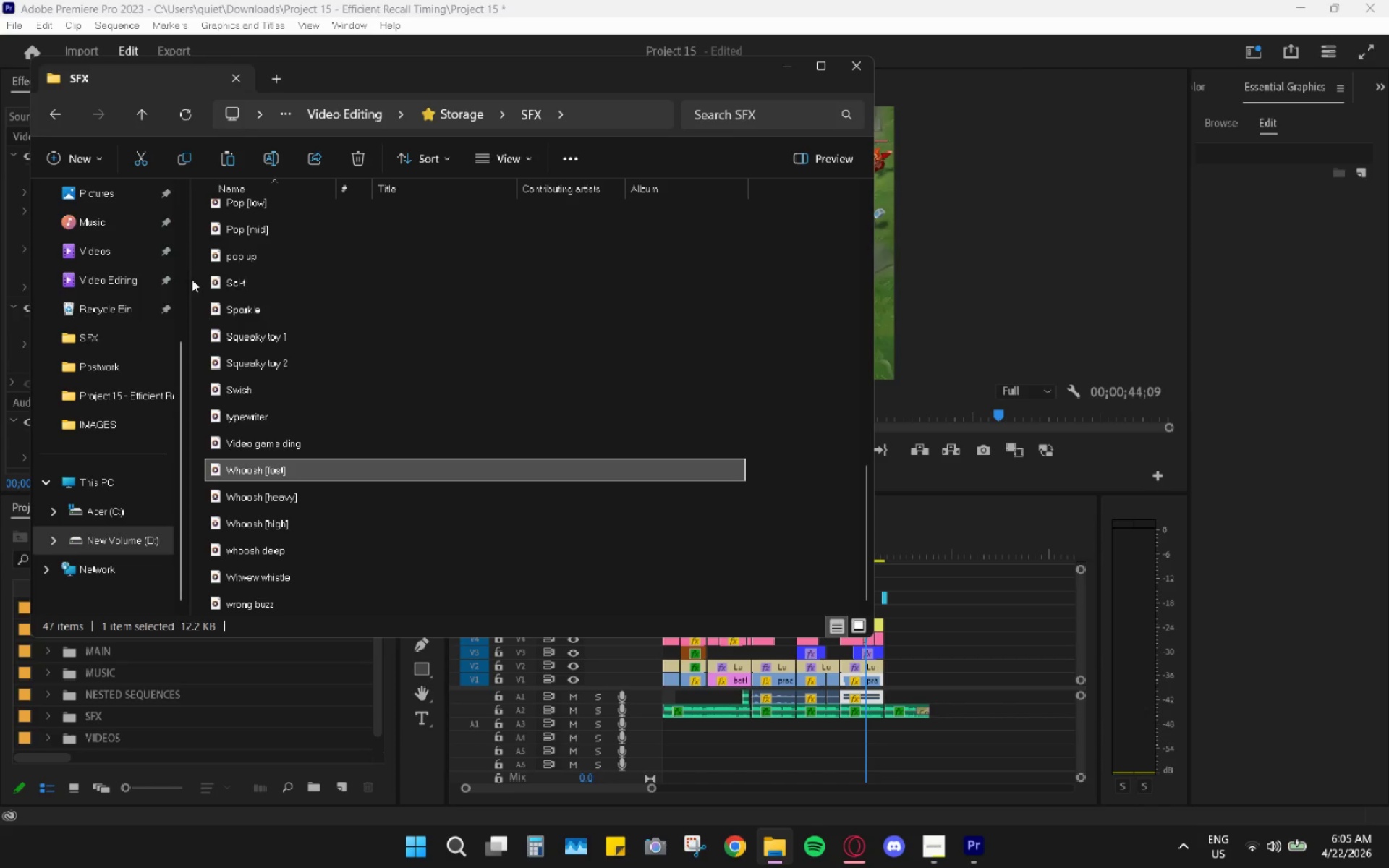 
scroll: coordinate [63, 336], scroll_direction: up, amount: 4.0
 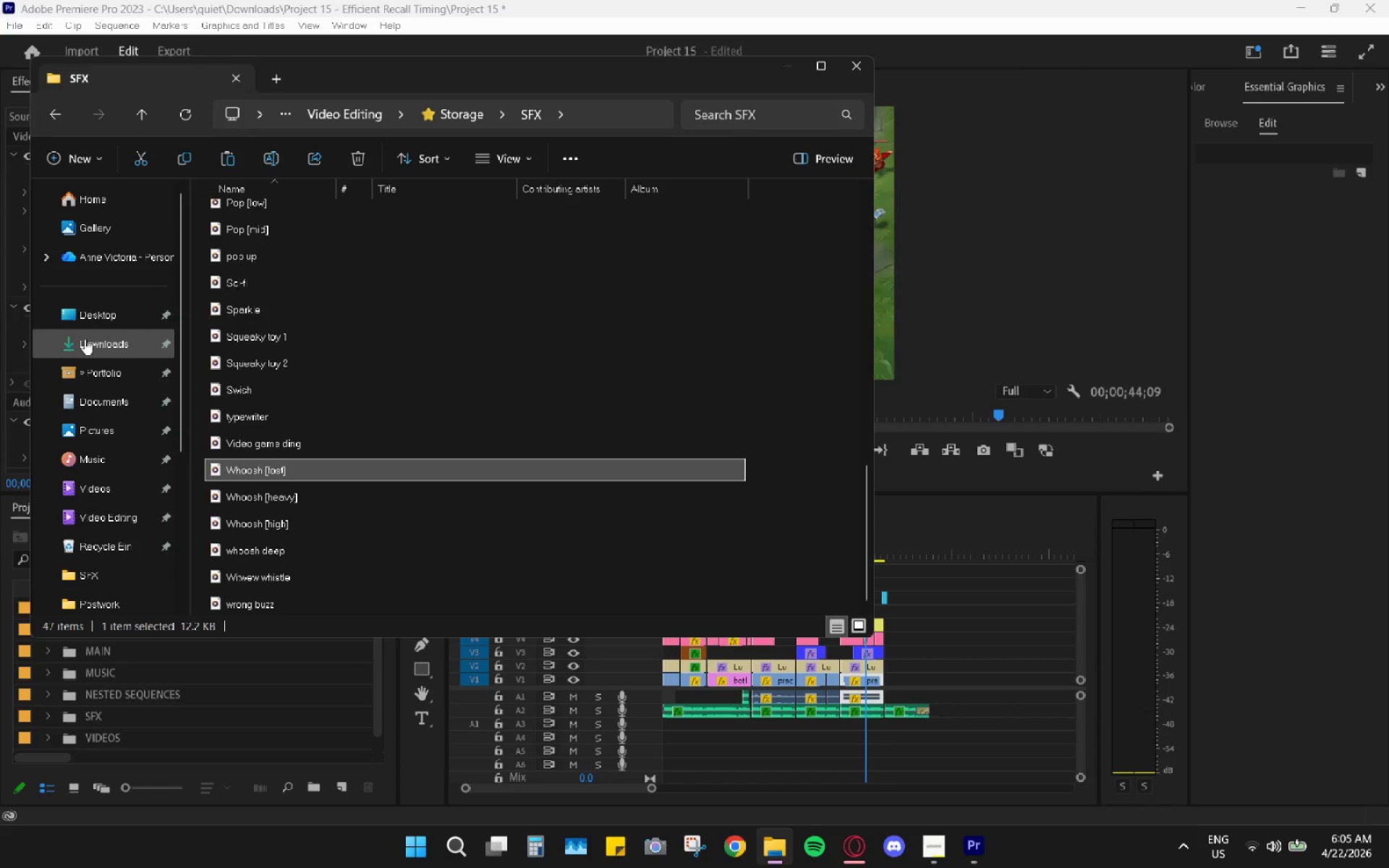 
left_click([86, 339])
 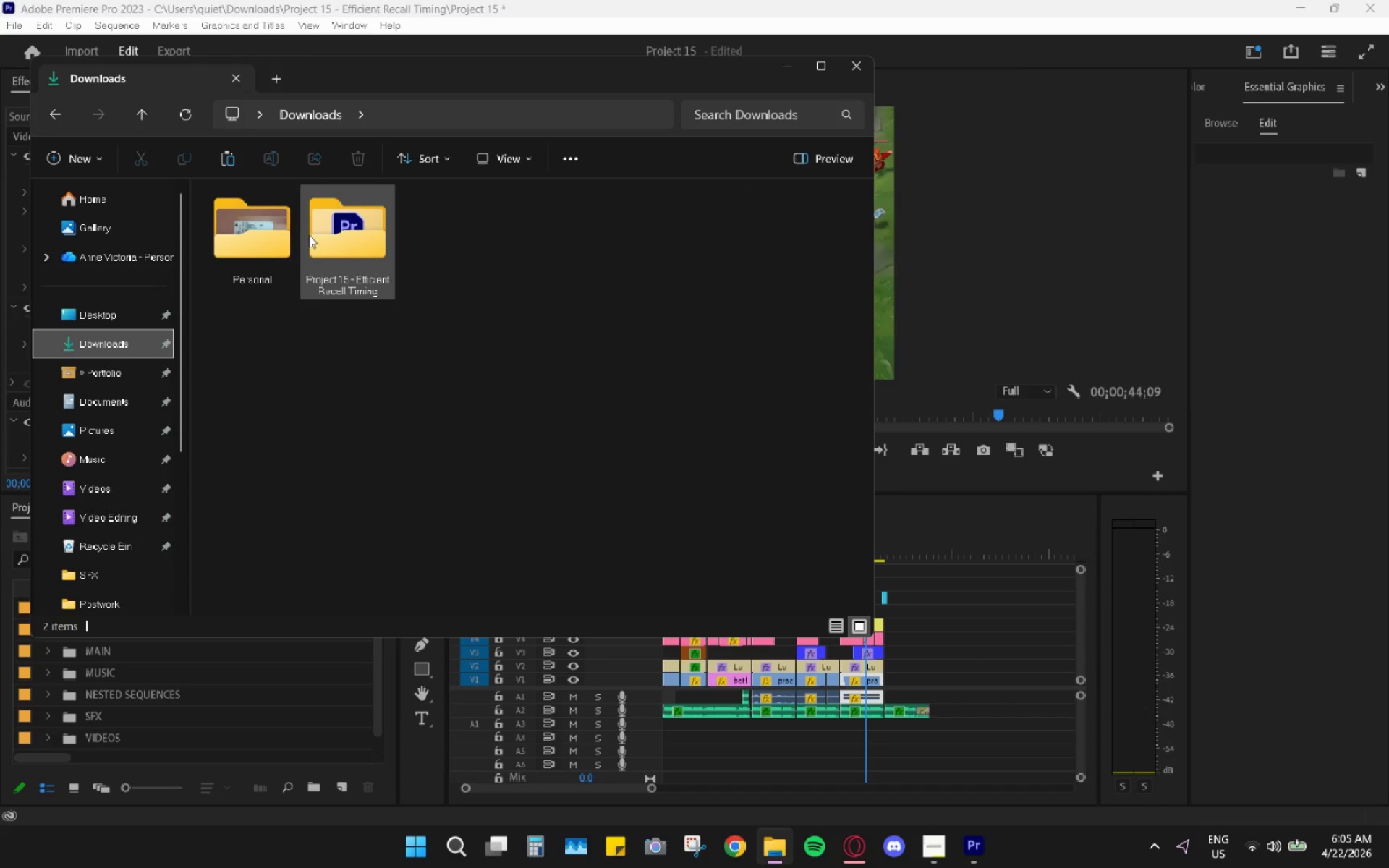 
double_click([309, 235])
 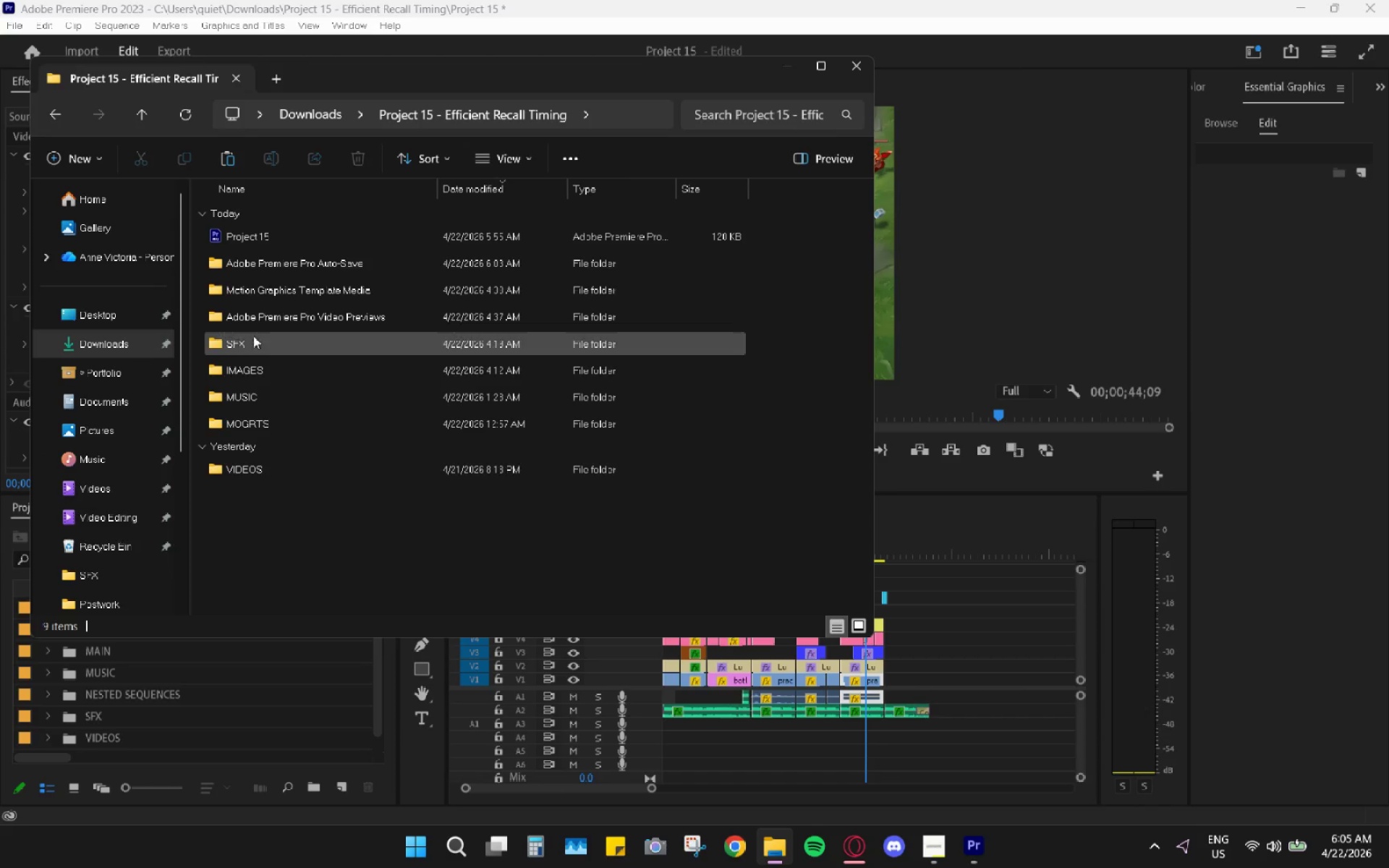 
double_click([252, 341])
 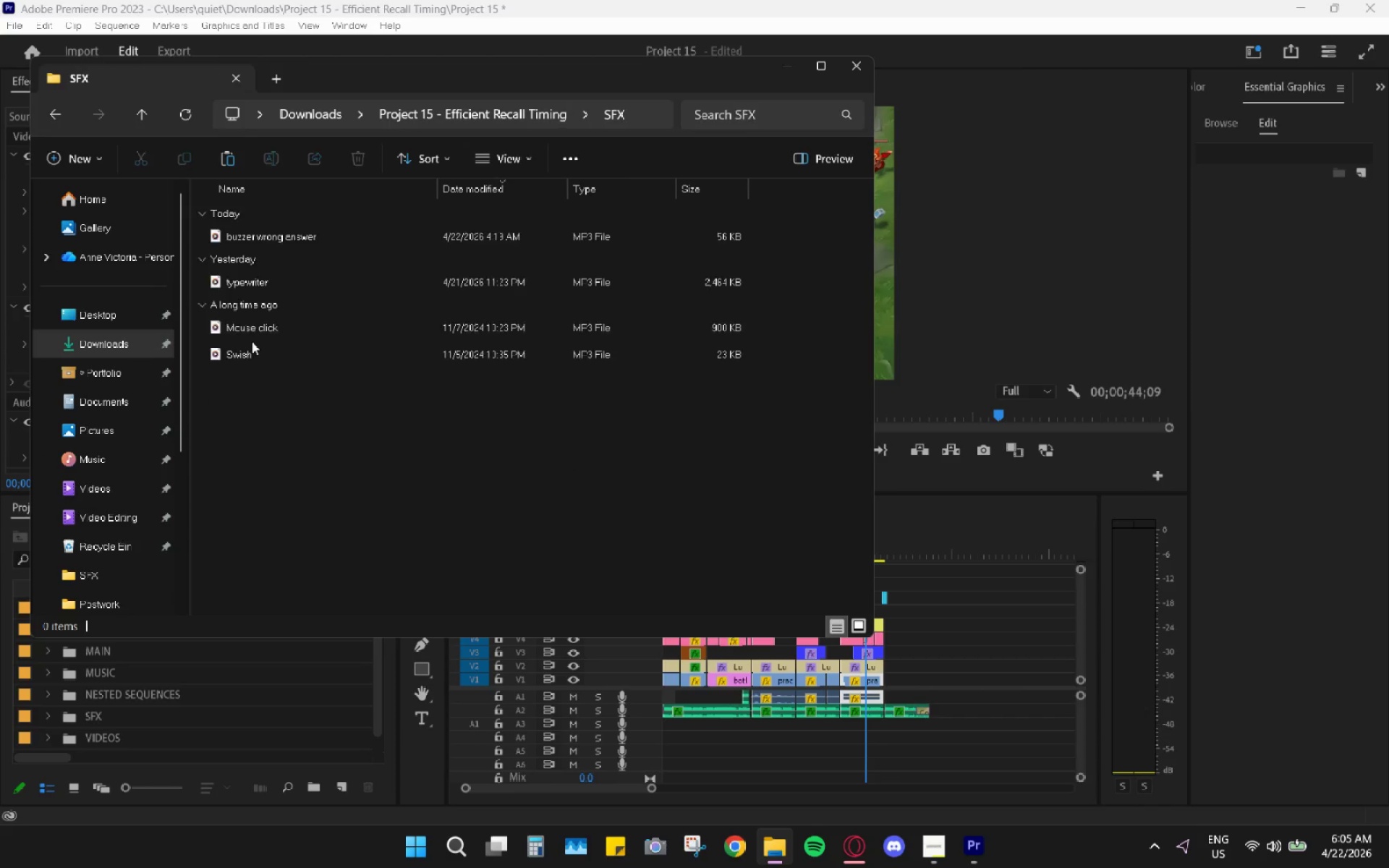 
key(Control+ControlLeft)
 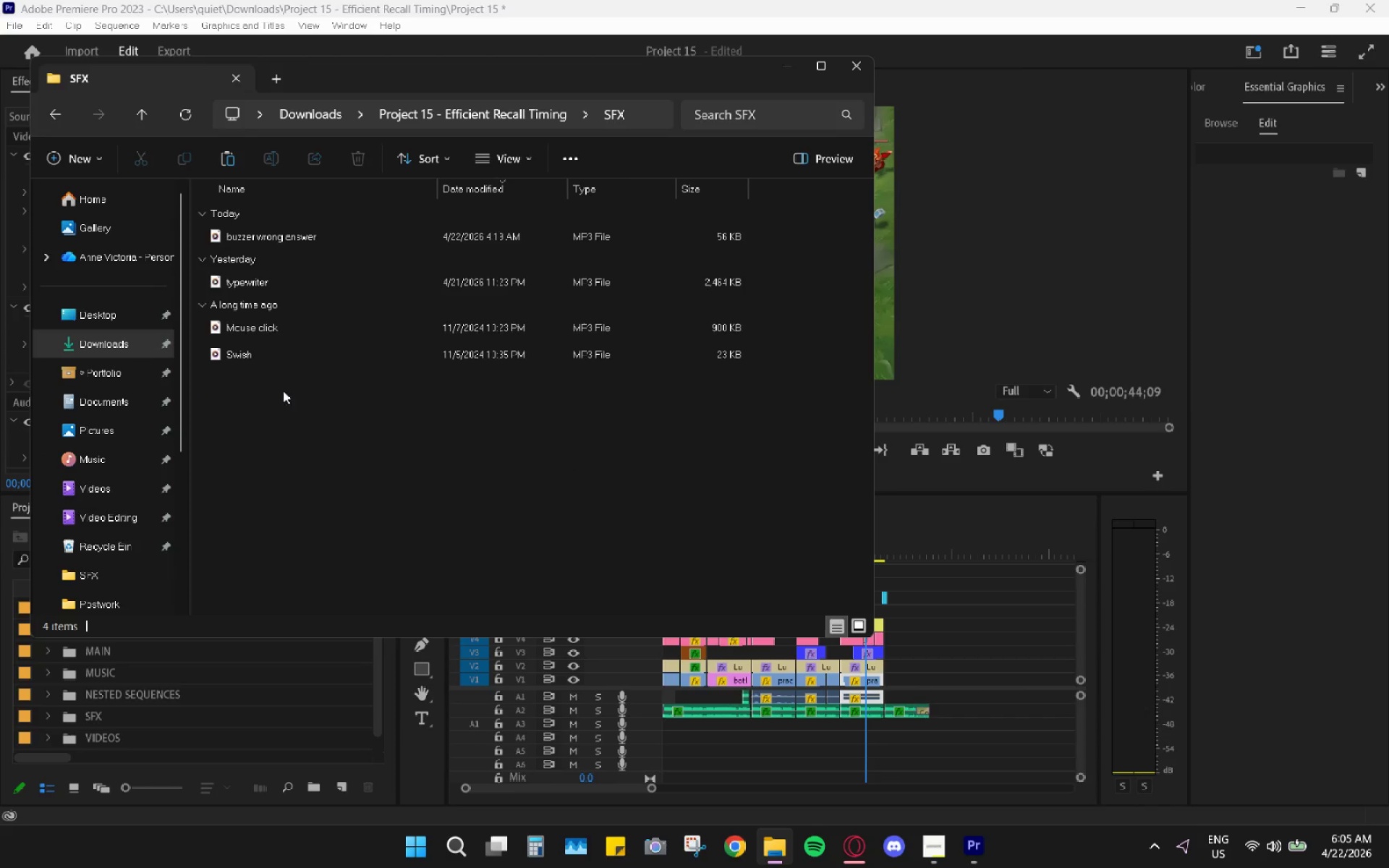 
key(Control+V)
 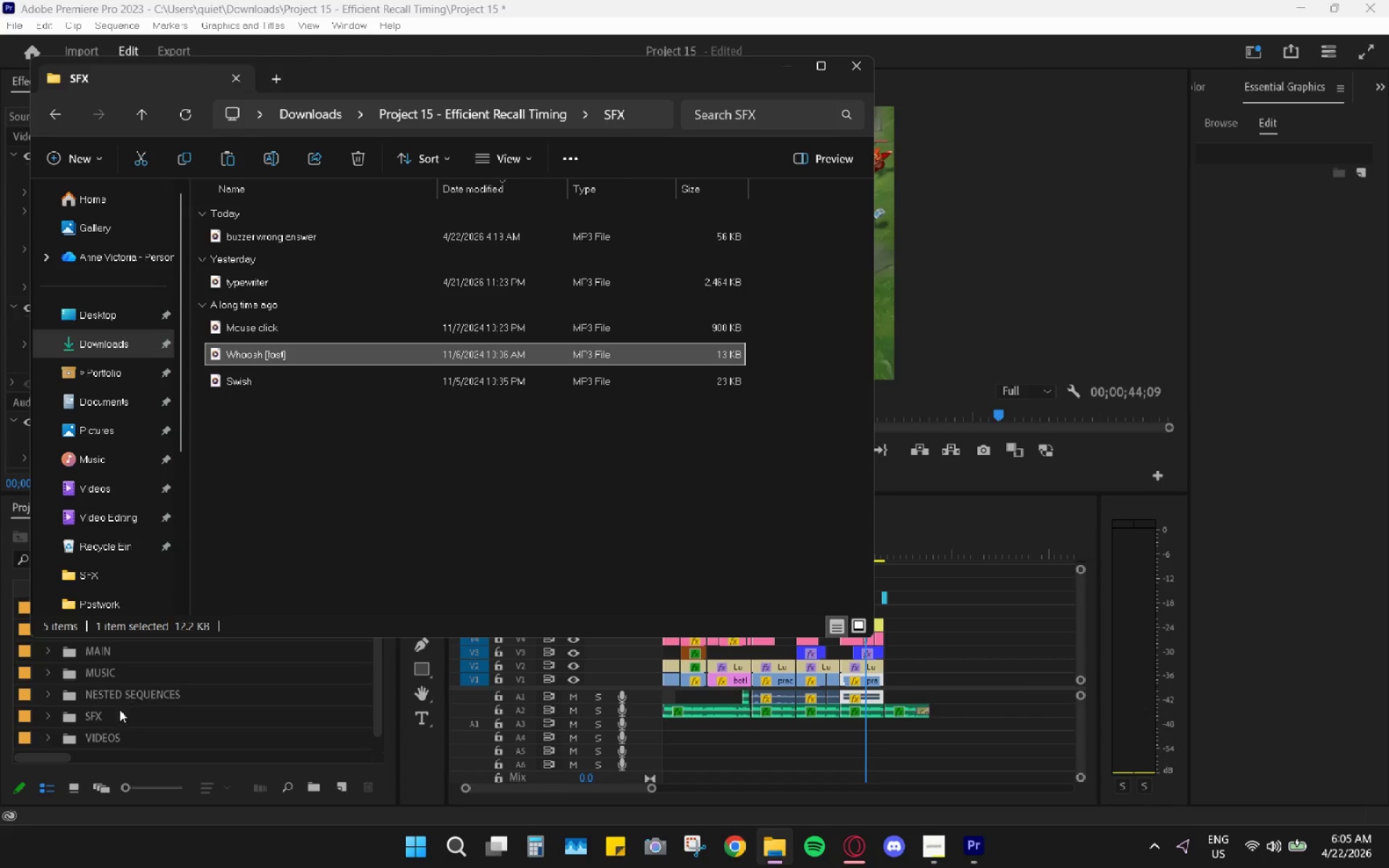 
left_click([43, 719])
 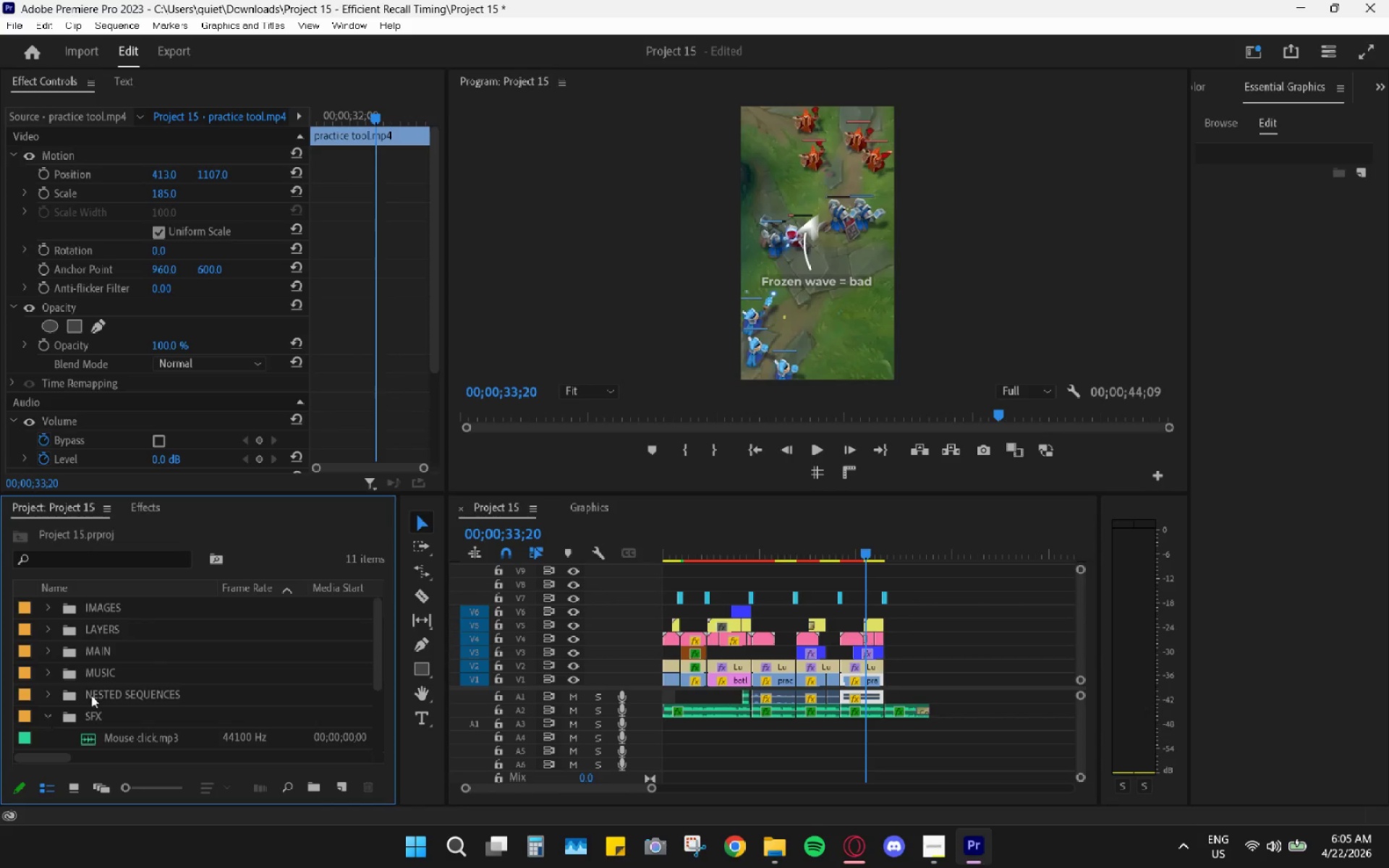 
scroll: coordinate [170, 676], scroll_direction: down, amount: 8.0
 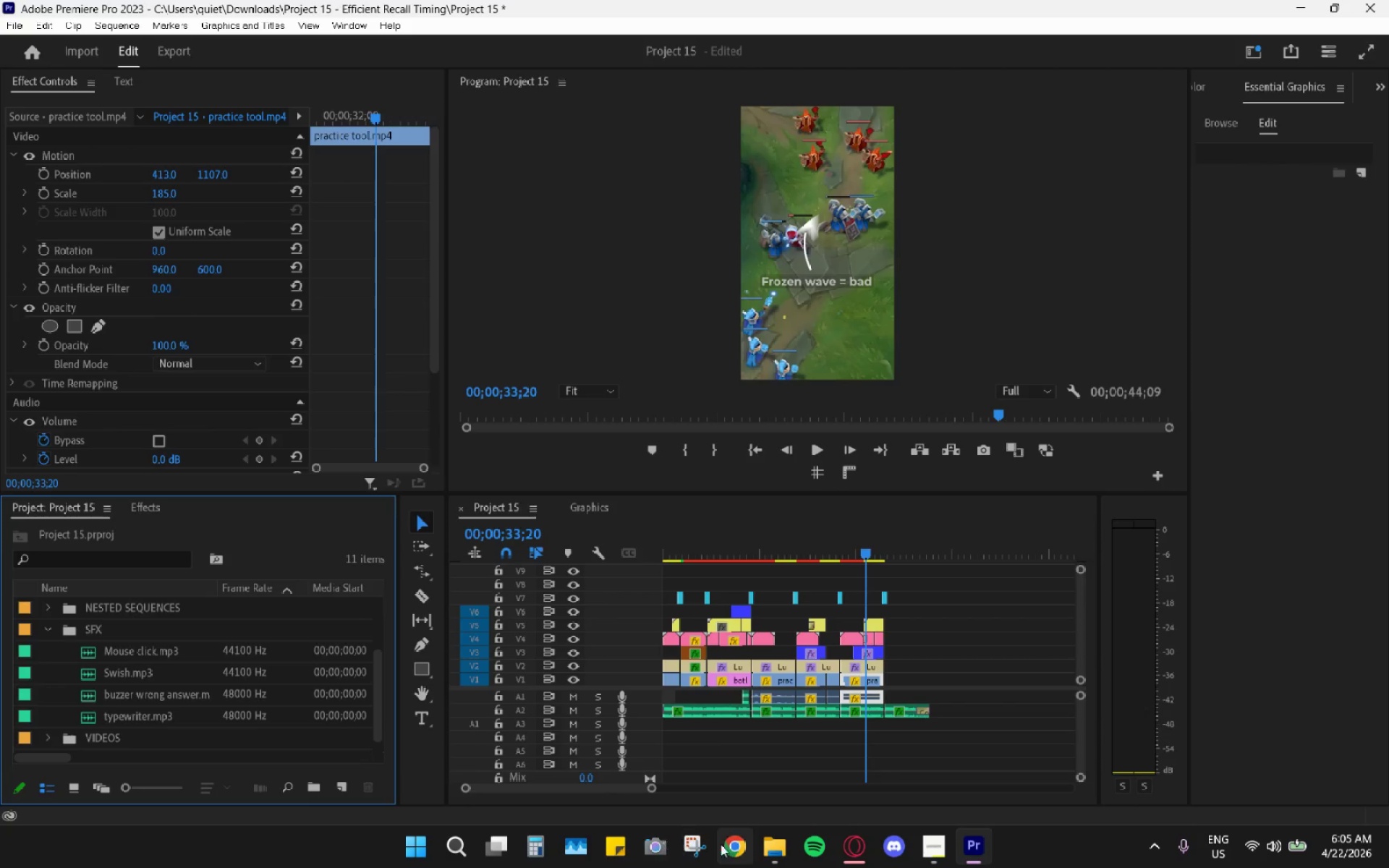 
left_click([780, 853])
 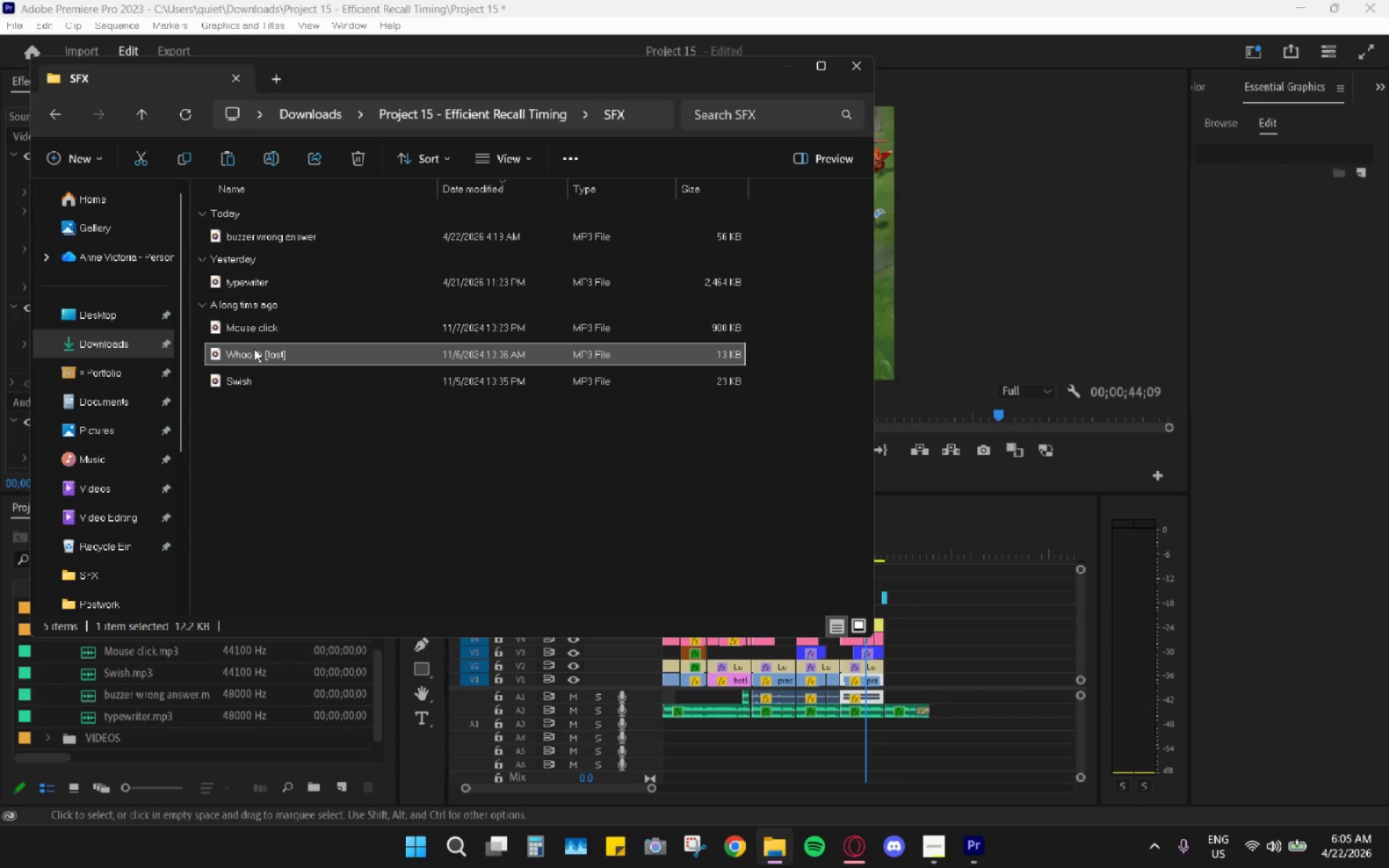 
left_click_drag(start_coordinate=[260, 356], to_coordinate=[162, 668])
 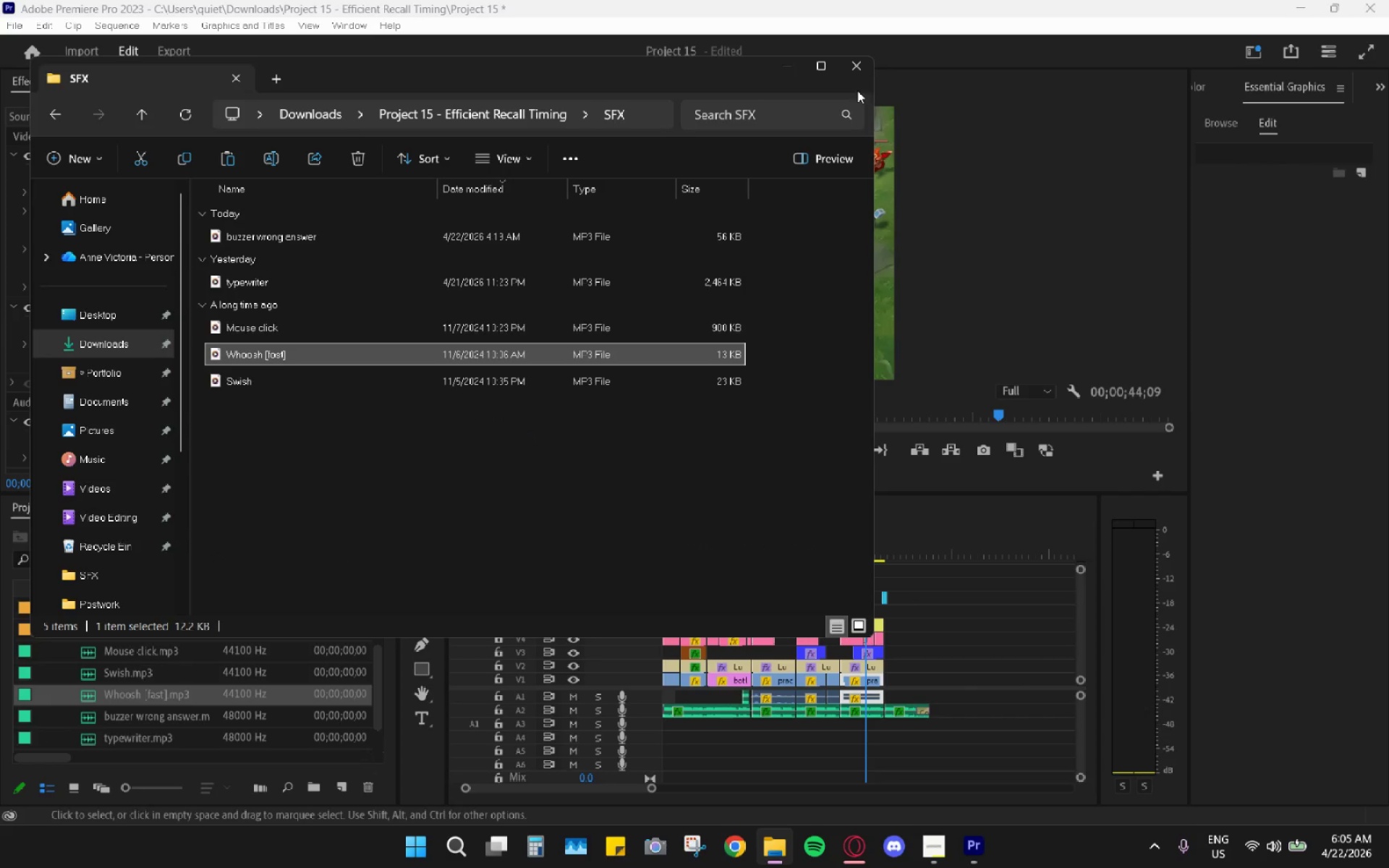 
left_click([864, 66])
 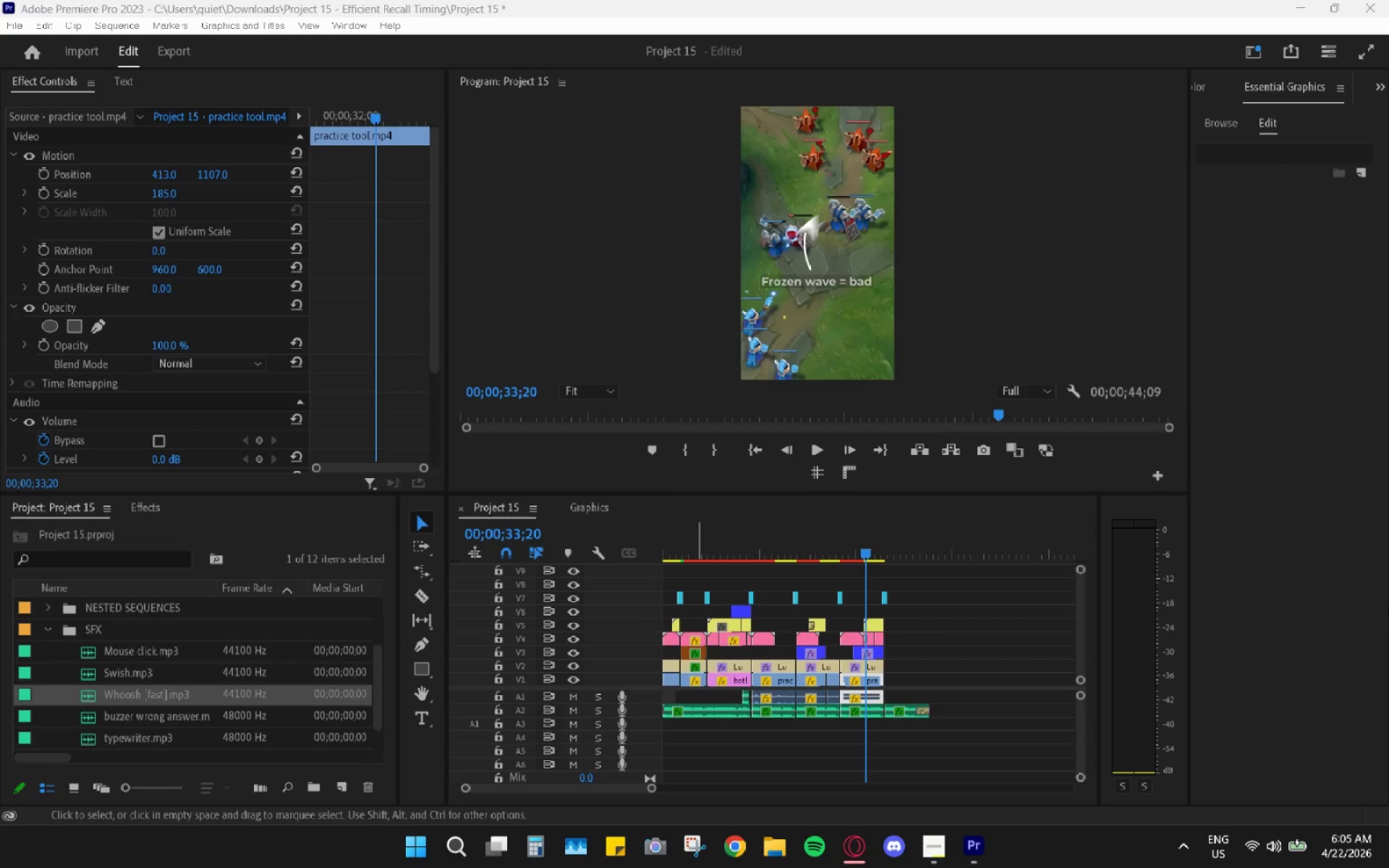 
wait(9.98)
 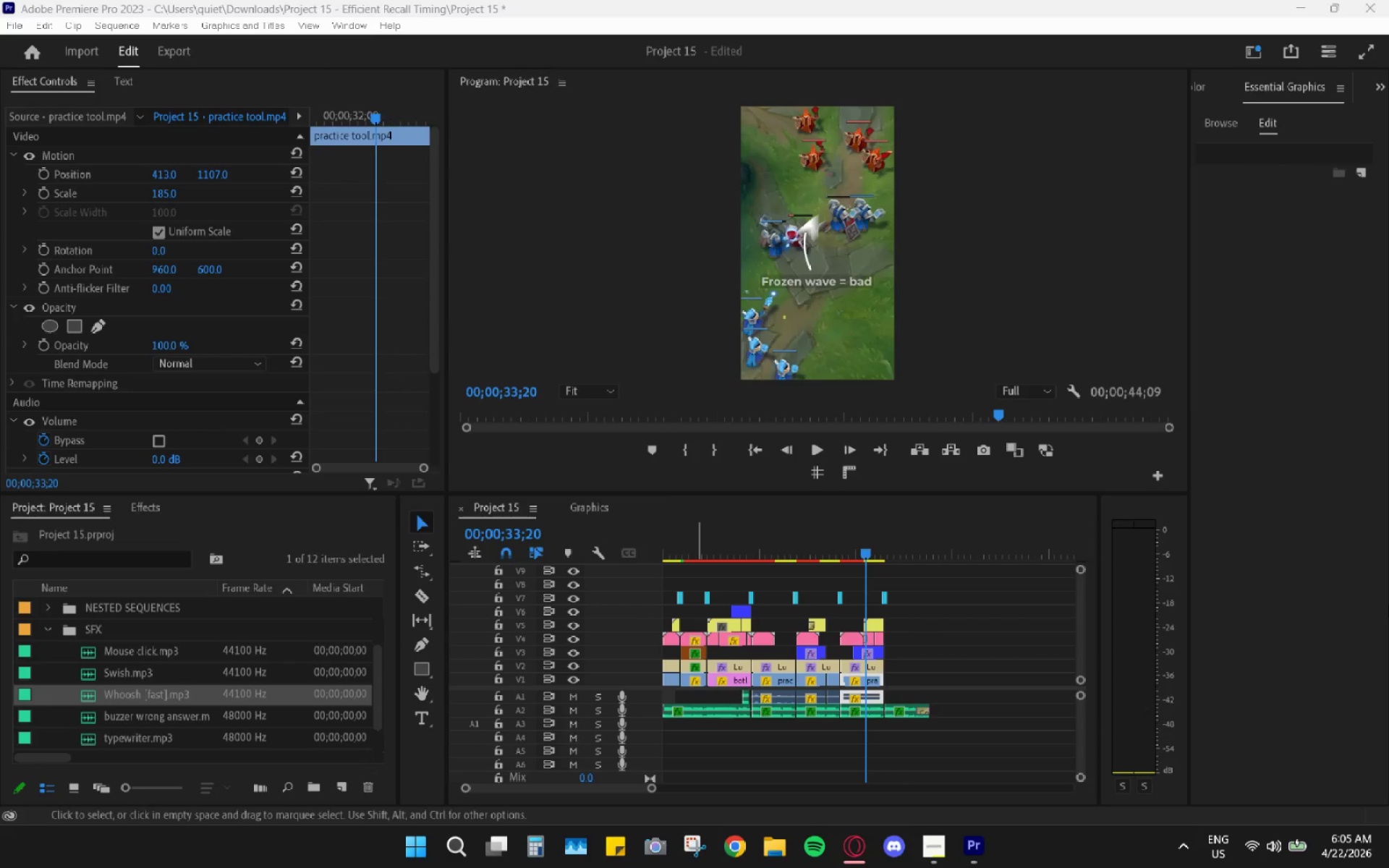 
hold_key(key=AltLeft, duration=0.67)
scroll: coordinate [1001, 702], scroll_direction: up, amount: 4.0
 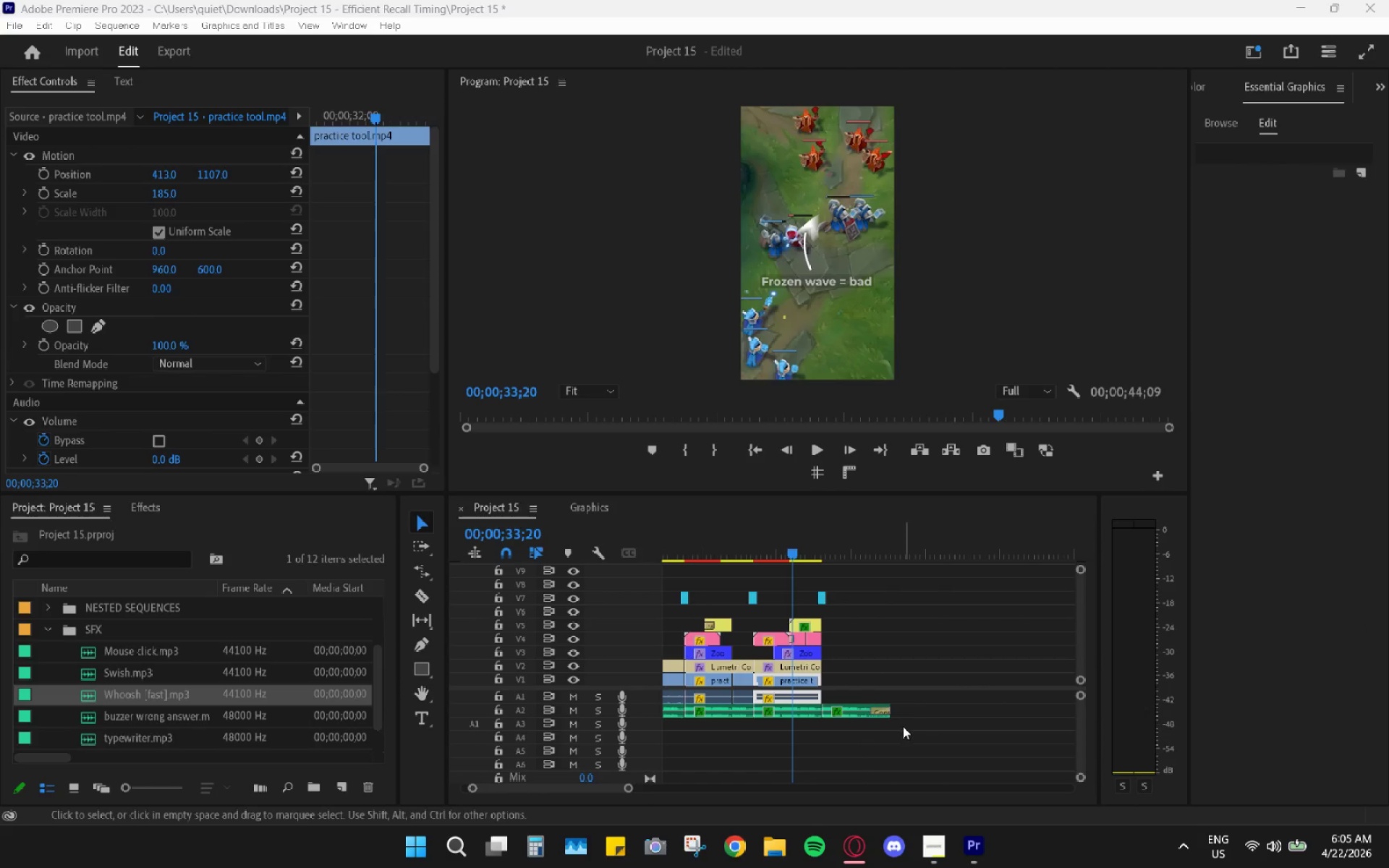 
hold_key(key=AltLeft, duration=0.66)
 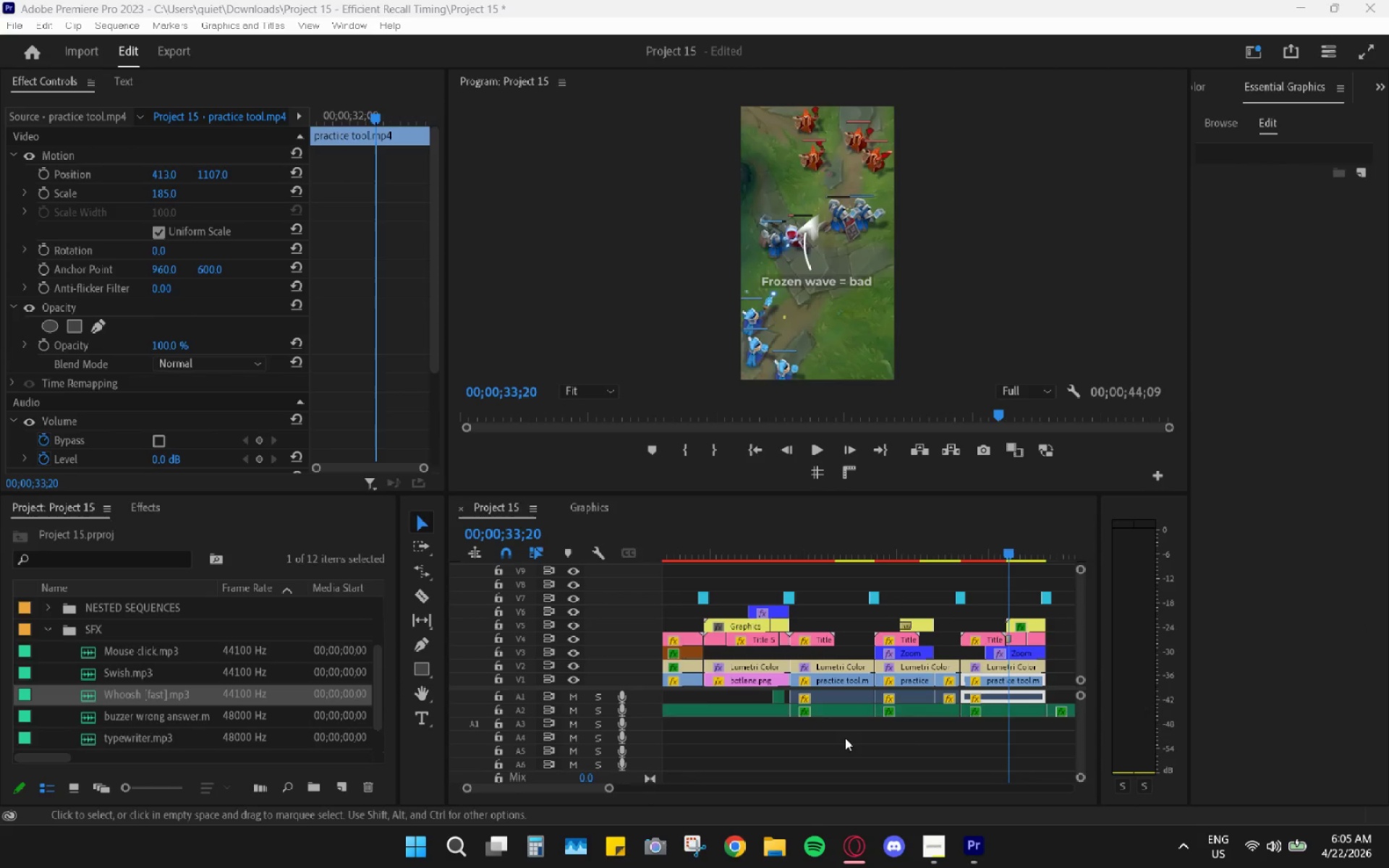 
scroll: coordinate [845, 738], scroll_direction: up, amount: 12.0
 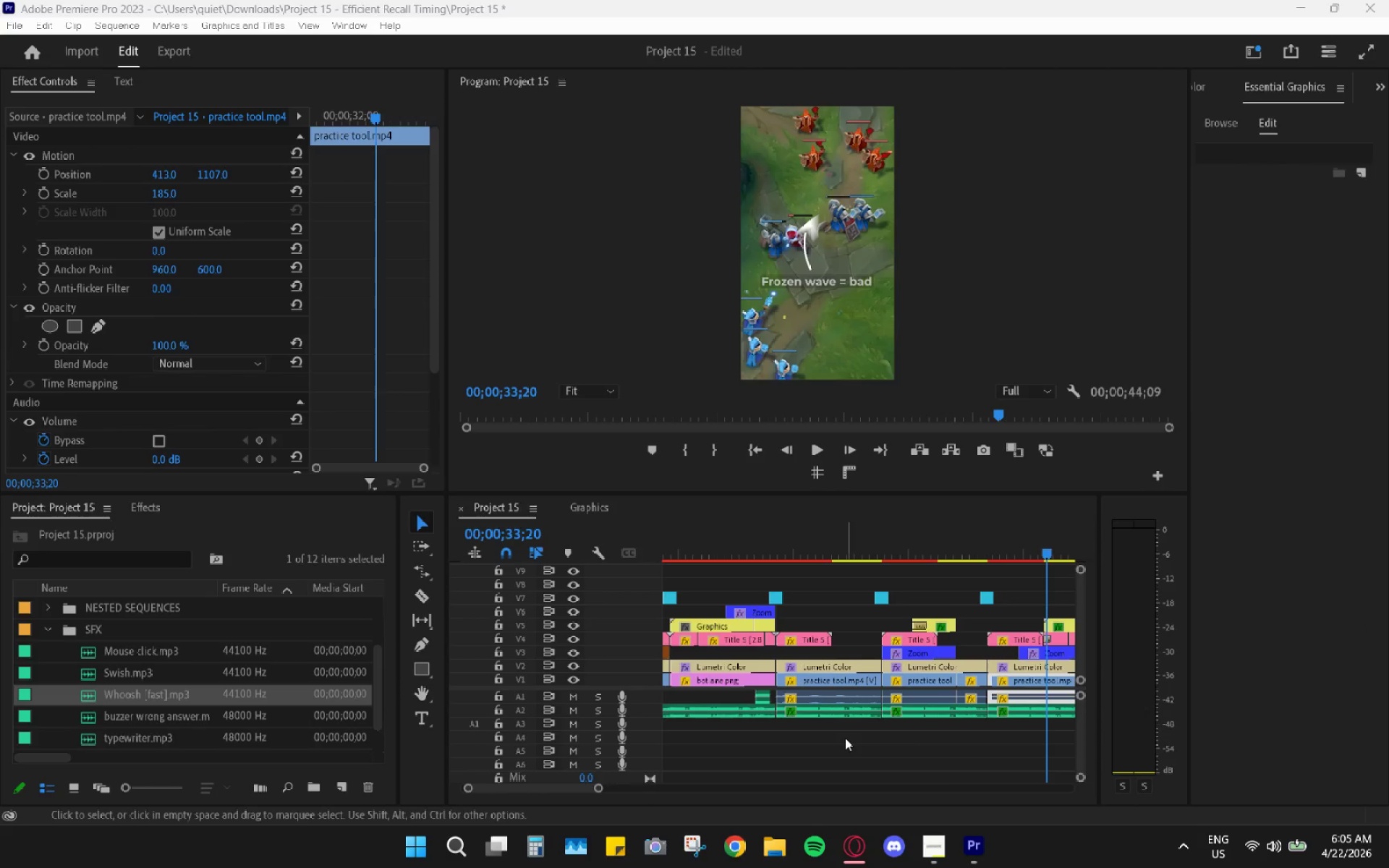 
hold_key(key=AltLeft, duration=0.78)
scroll: coordinate [845, 738], scroll_direction: down, amount: 2.0
 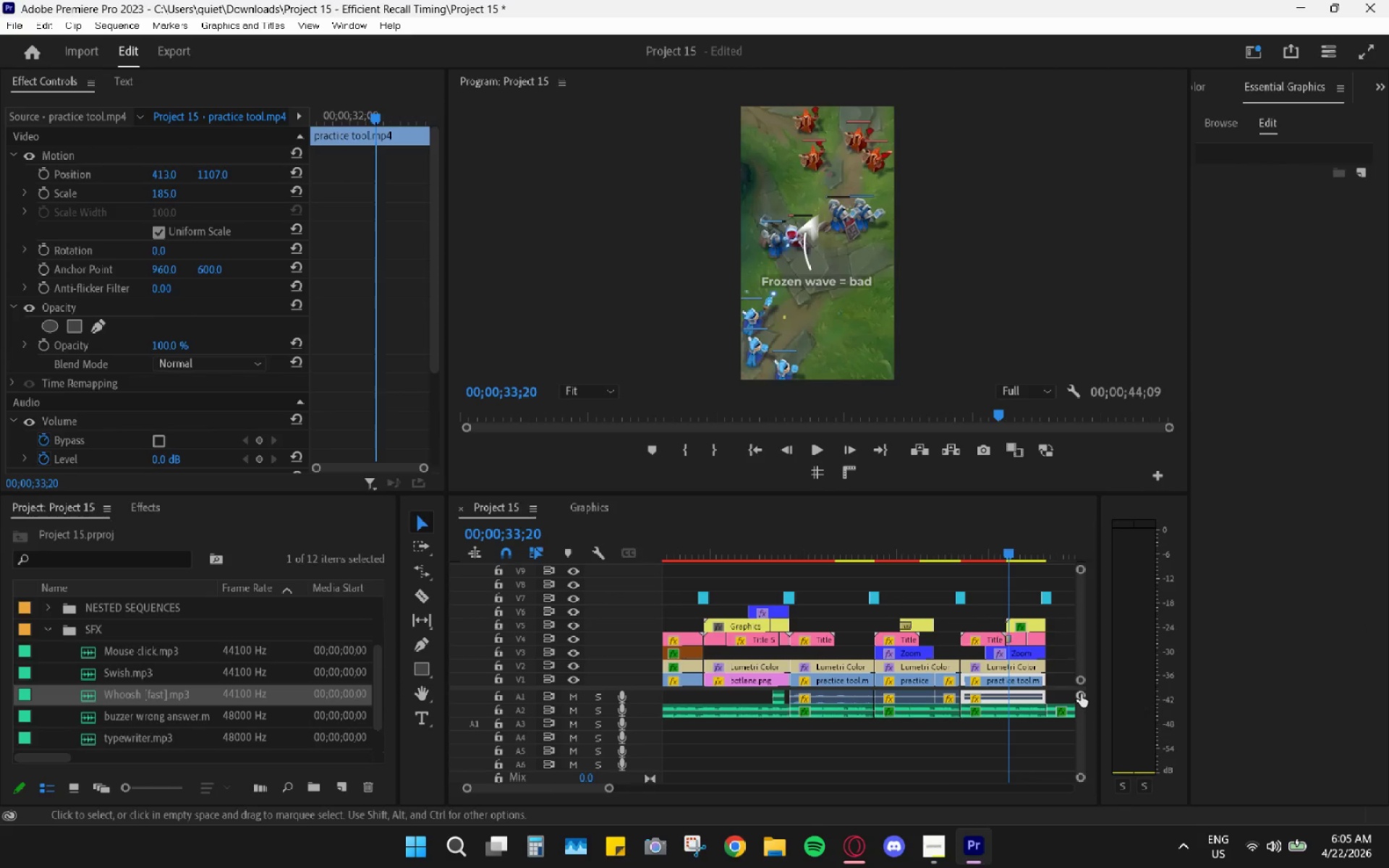 
left_click_drag(start_coordinate=[1084, 693], to_coordinate=[1085, 657])
 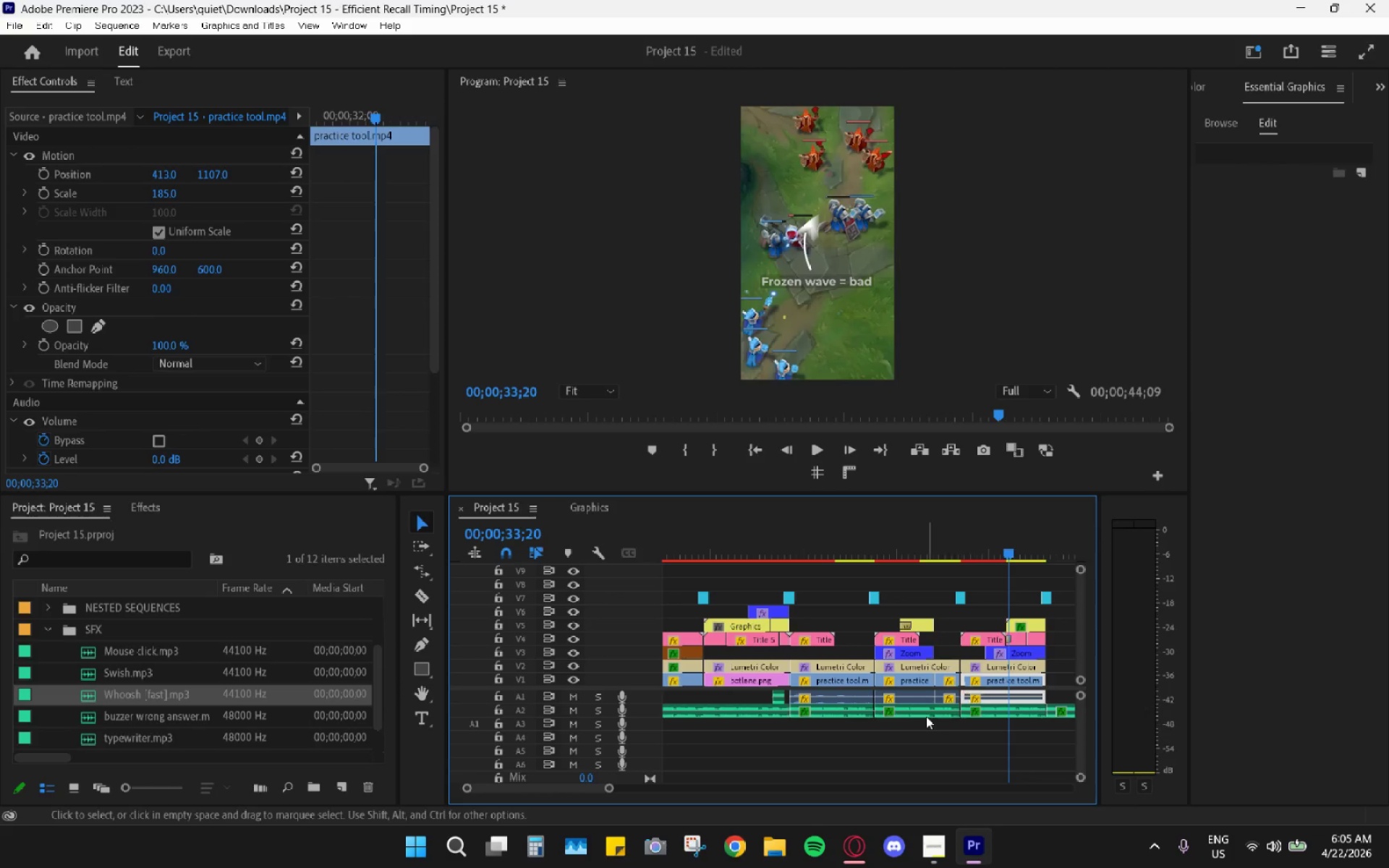 
hold_key(key=AltLeft, duration=0.7)
 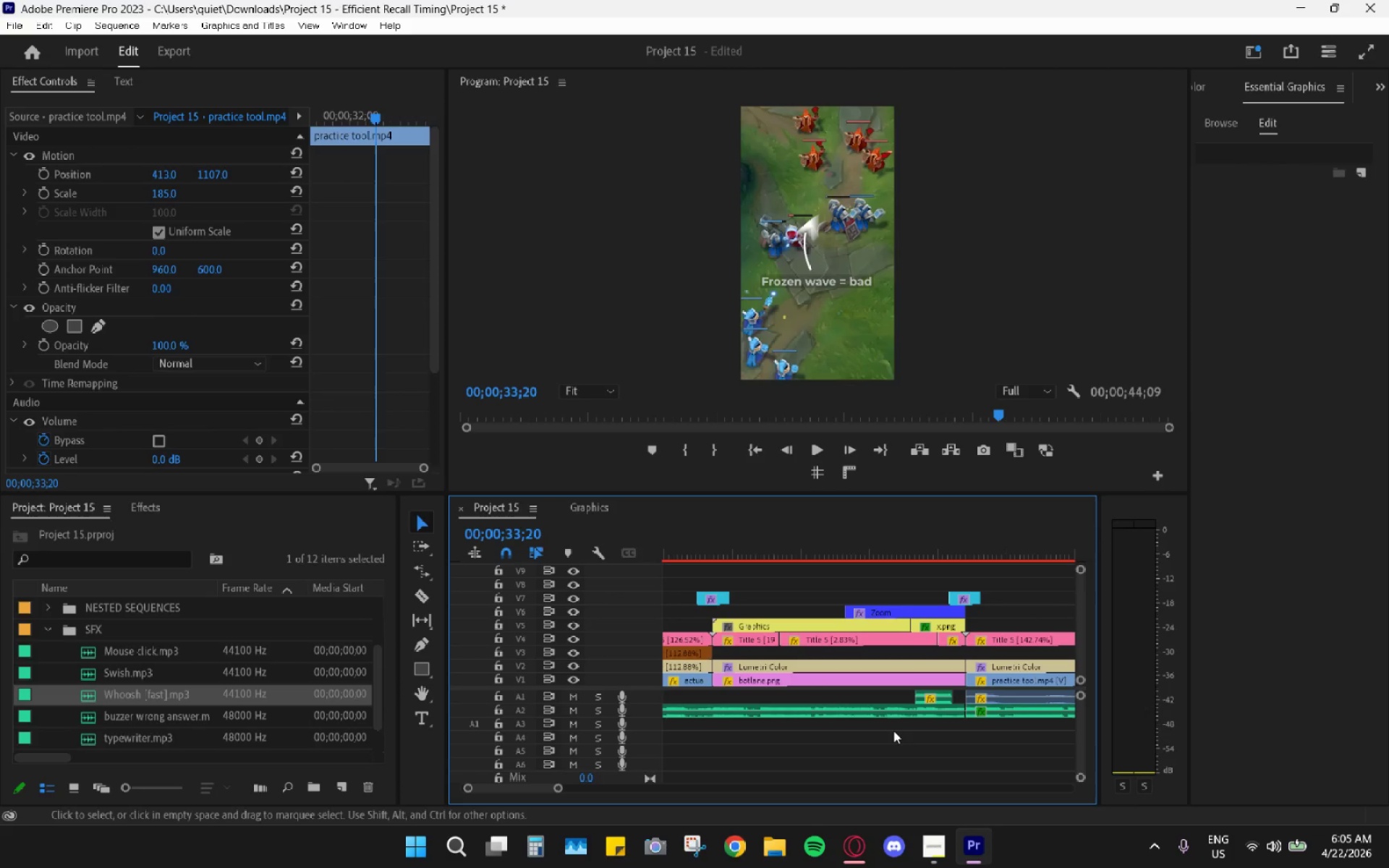 
hold_key(key=AltLeft, duration=0.92)
 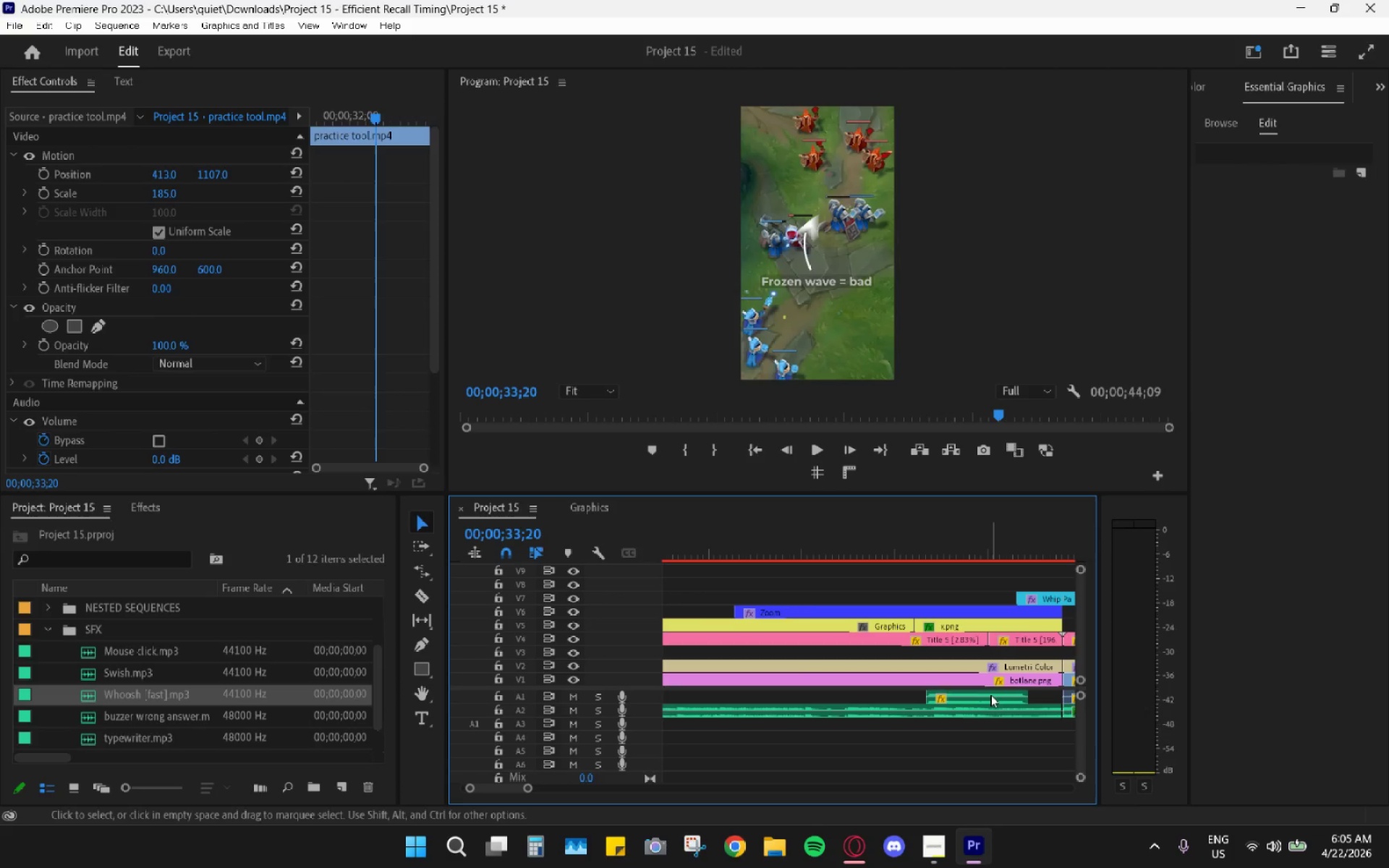 
scroll: coordinate [909, 723], scroll_direction: up, amount: 37.0
 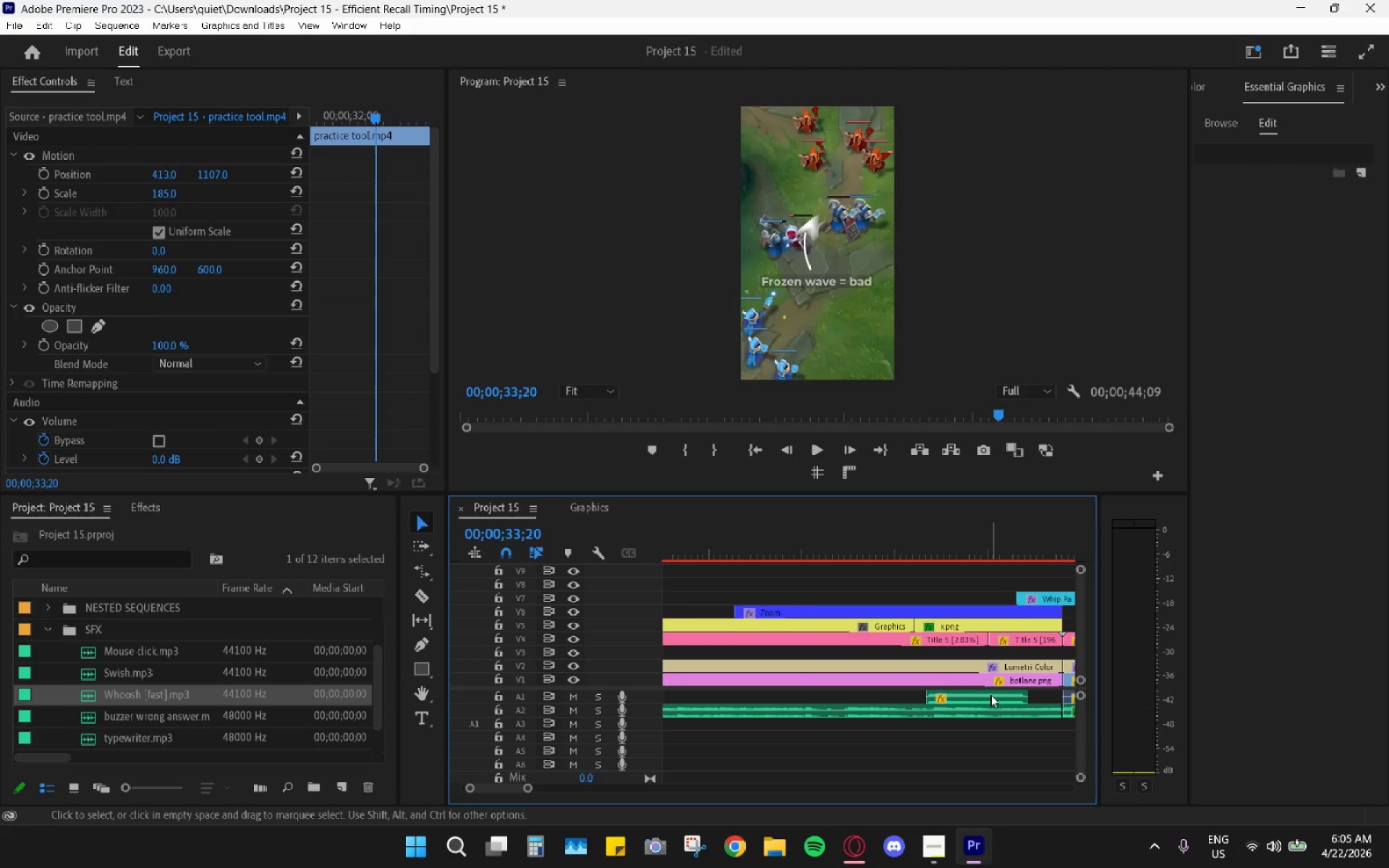 
left_click_drag(start_coordinate=[989, 694], to_coordinate=[987, 725])
 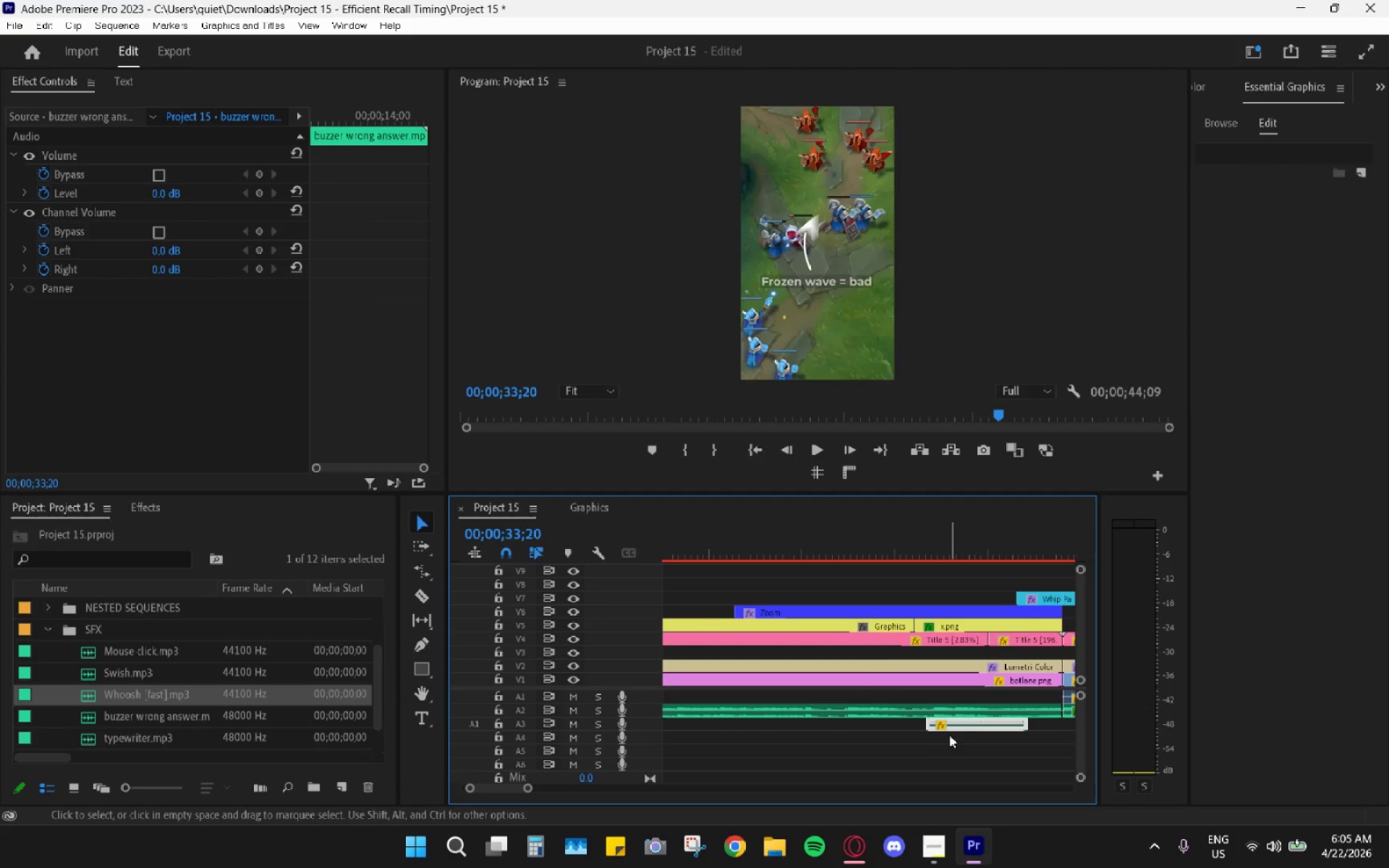 
scroll: coordinate [924, 735], scroll_direction: up, amount: 40.0
 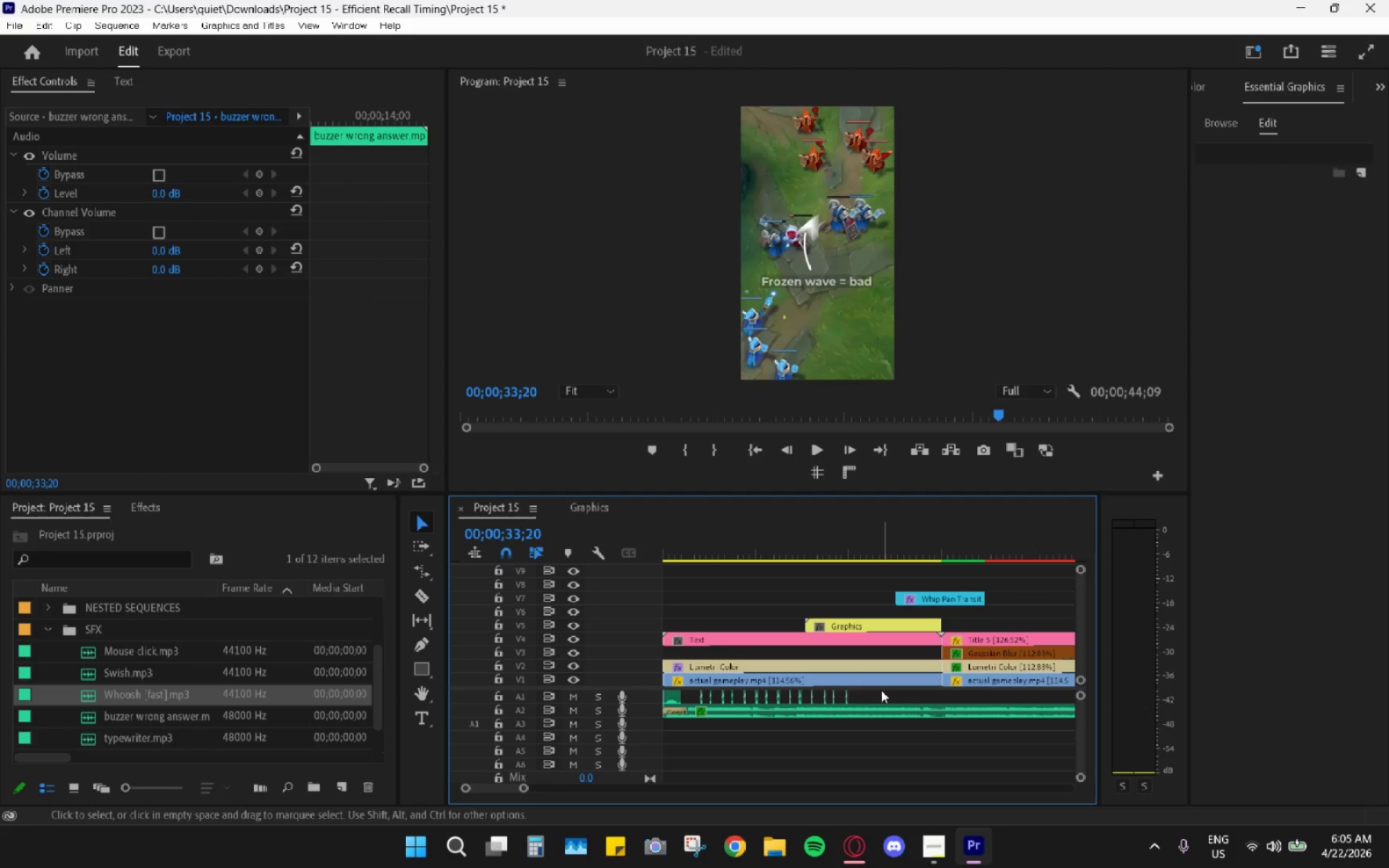 
left_click_drag(start_coordinate=[877, 693], to_coordinate=[663, 697])
 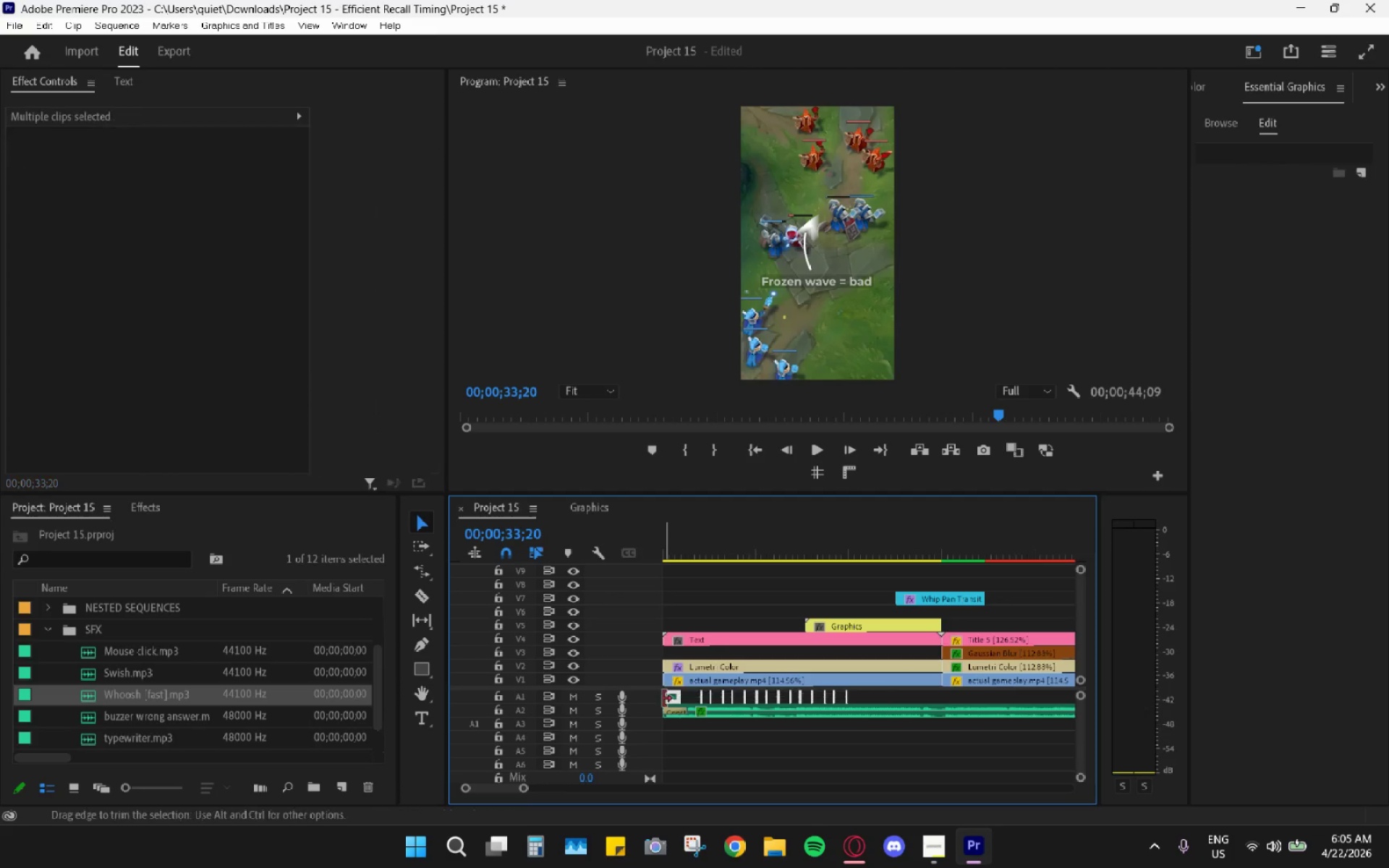 
key(Alt+AltLeft)
 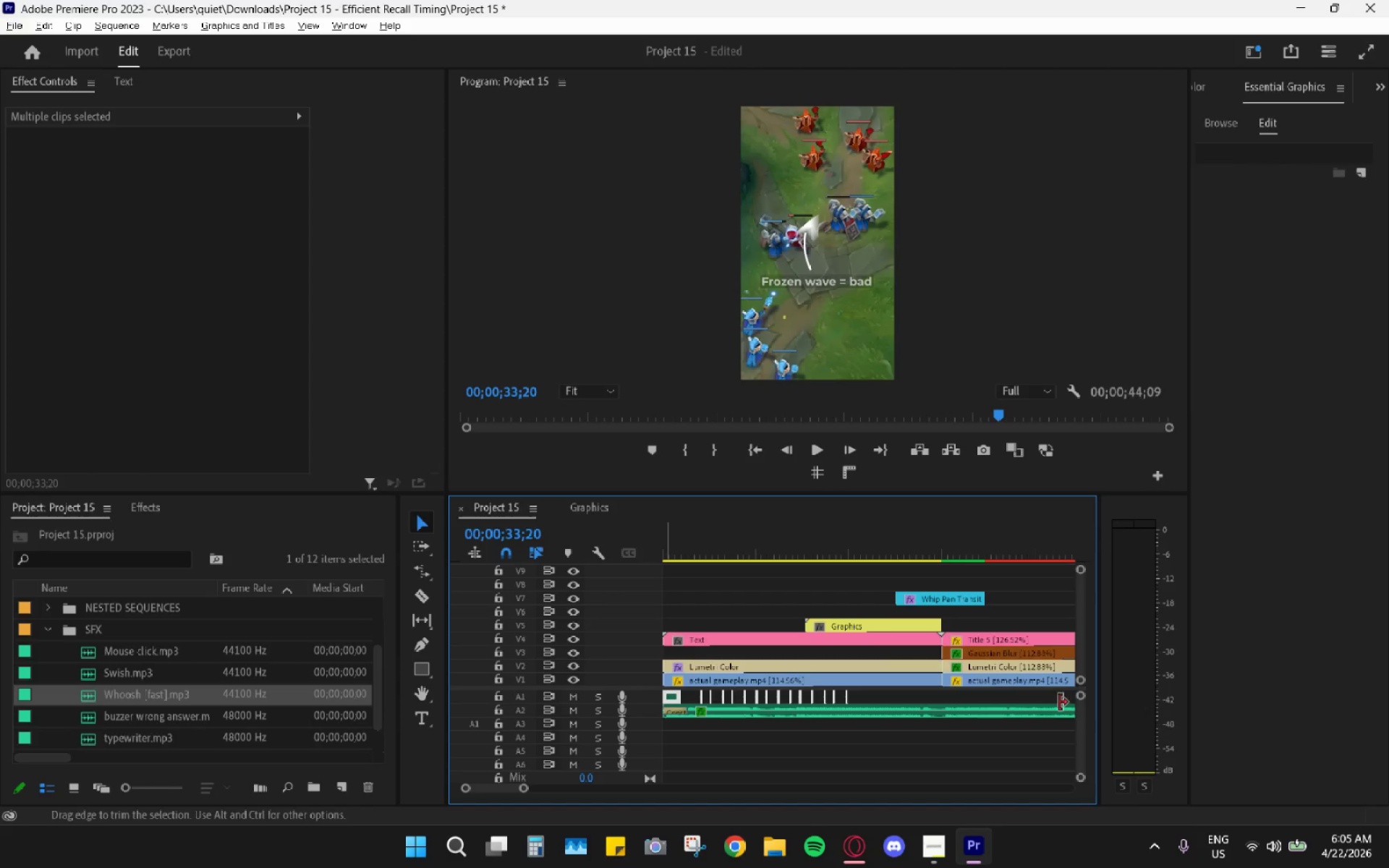 
left_click_drag(start_coordinate=[1079, 700], to_coordinate=[1079, 689])
 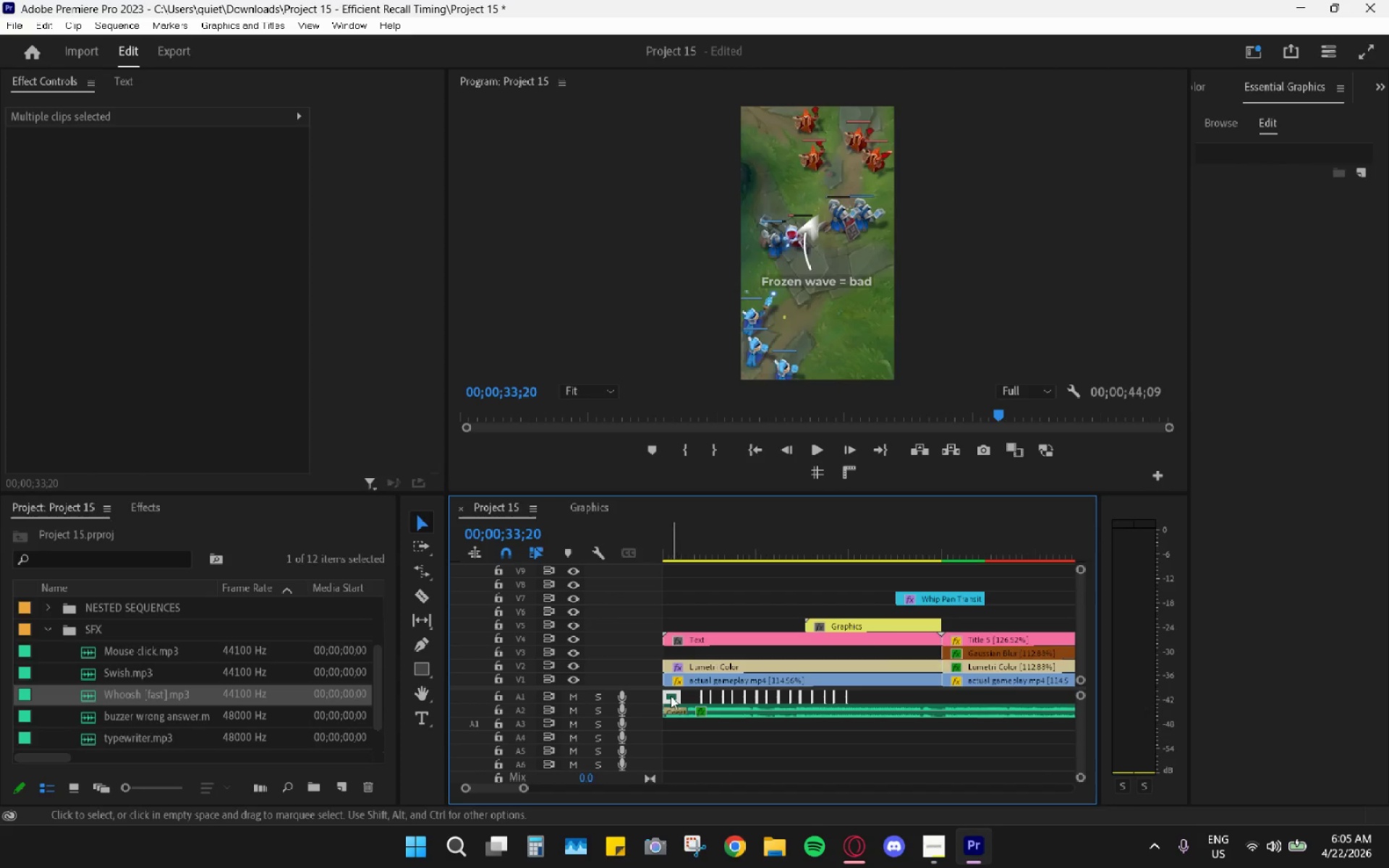 
left_click_drag(start_coordinate=[670, 696], to_coordinate=[669, 720])
 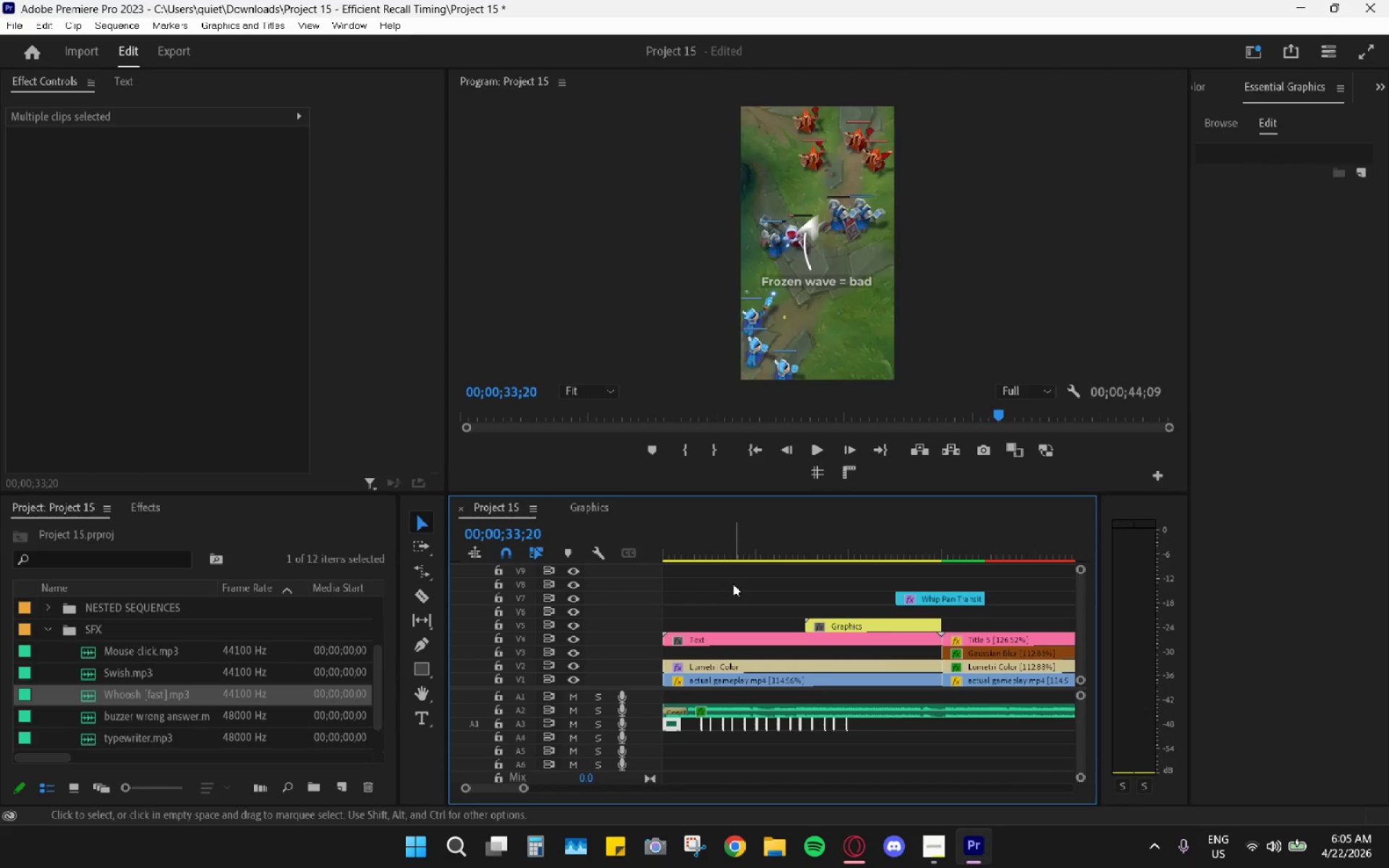 
left_click_drag(start_coordinate=[721, 554], to_coordinate=[561, 537])
 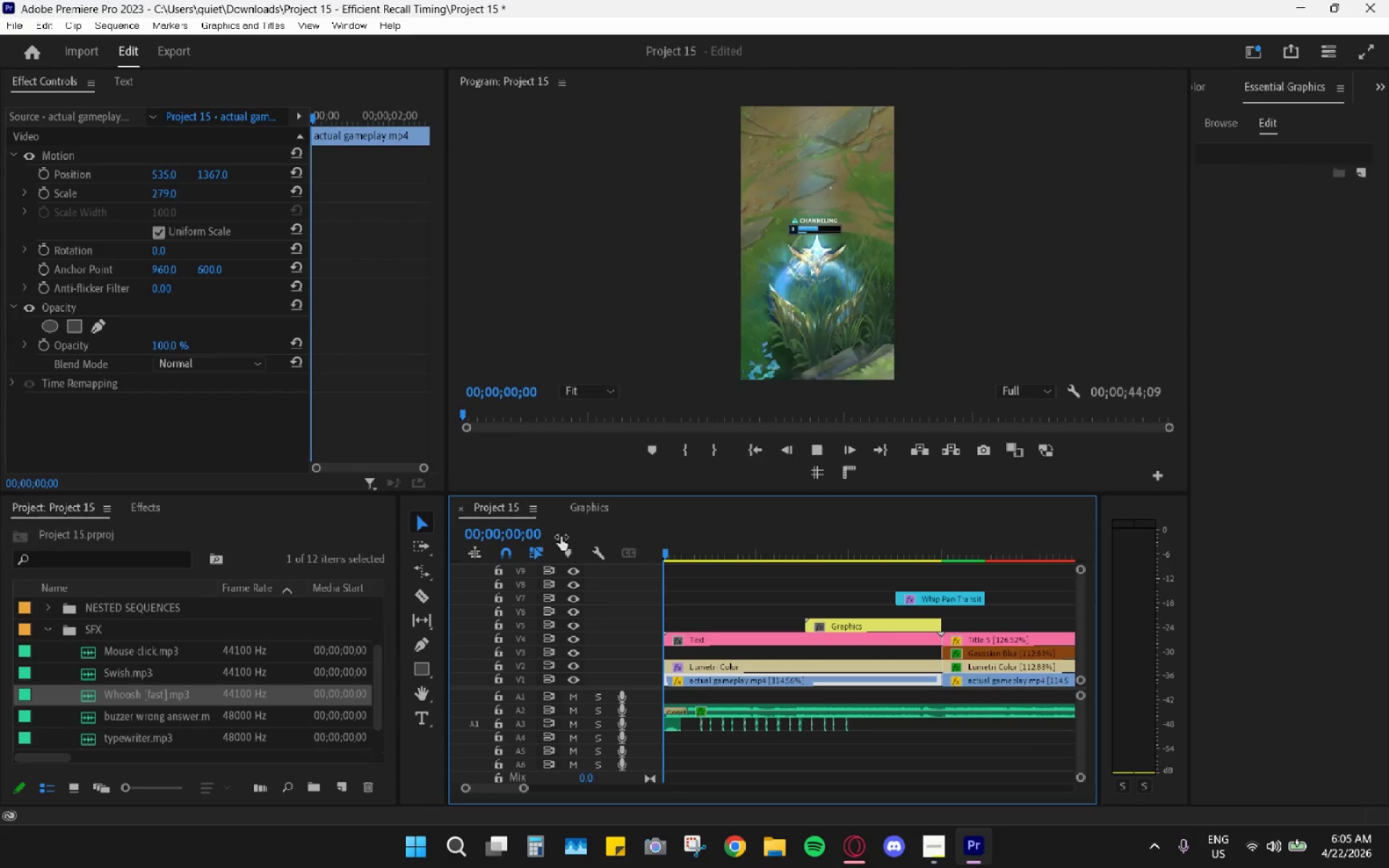 
key(Space)
 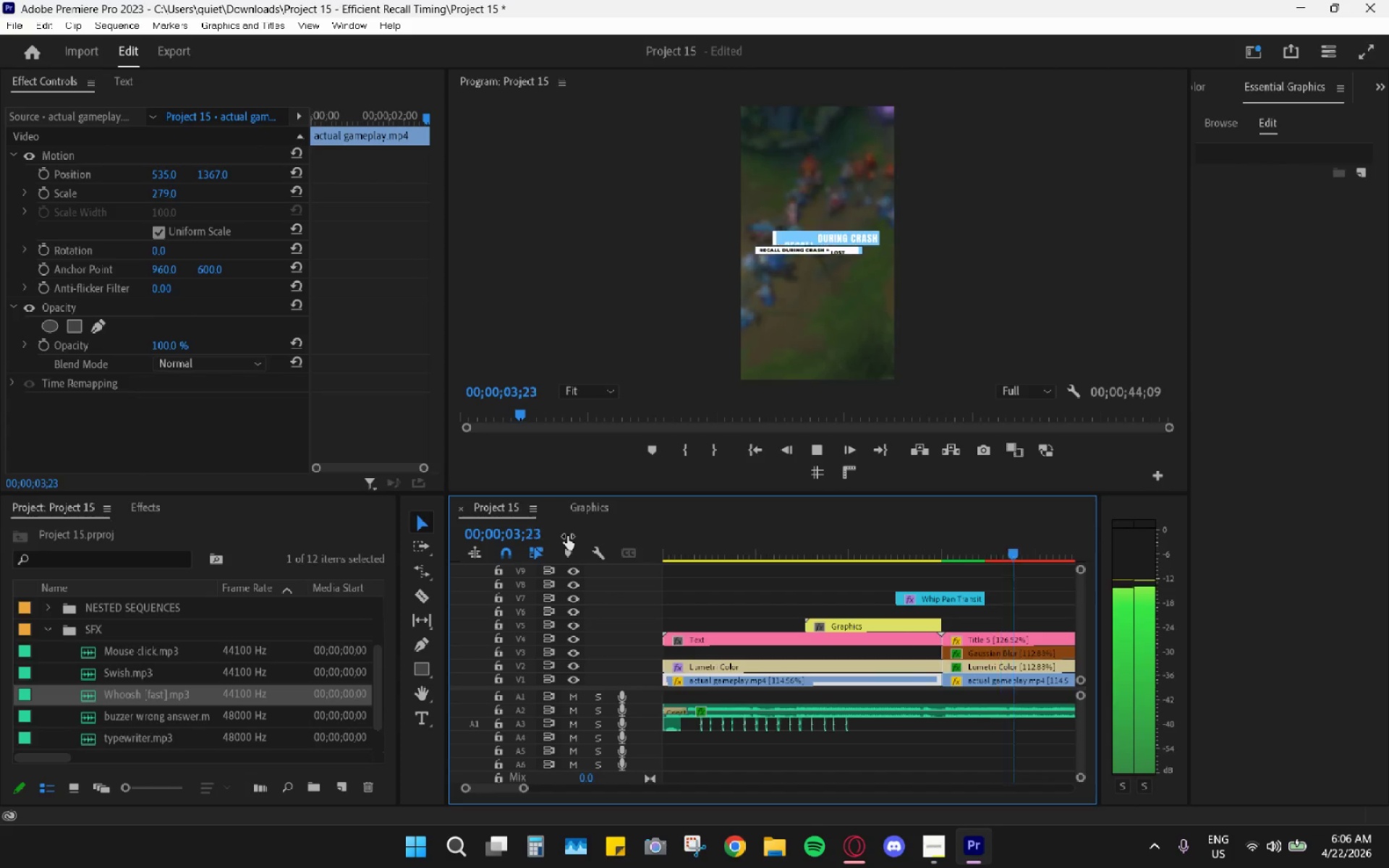 
wait(5.12)
 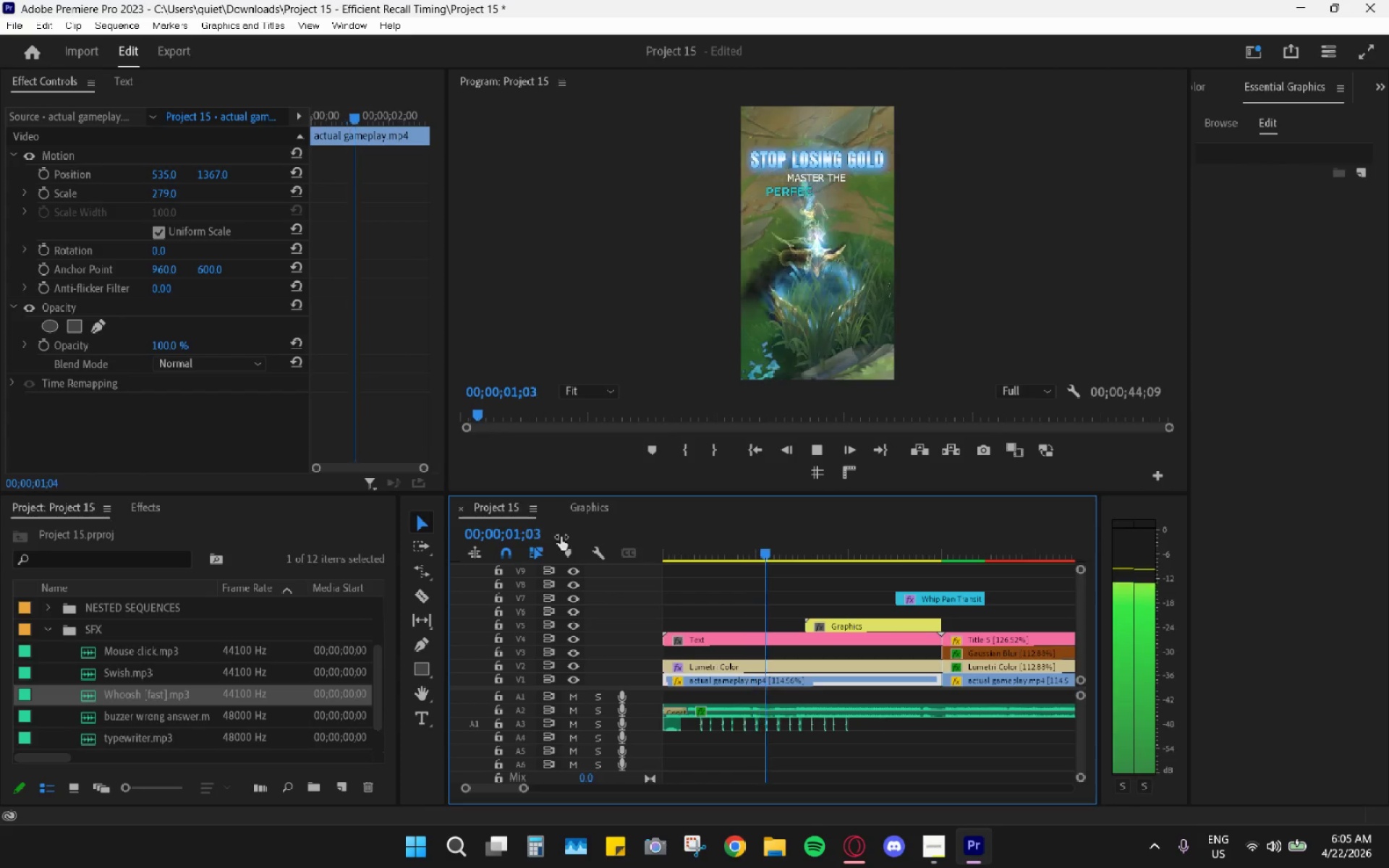 
hold_key(key=AltLeft, duration=0.72)
scroll: coordinate [934, 718], scroll_direction: down, amount: 10.0
 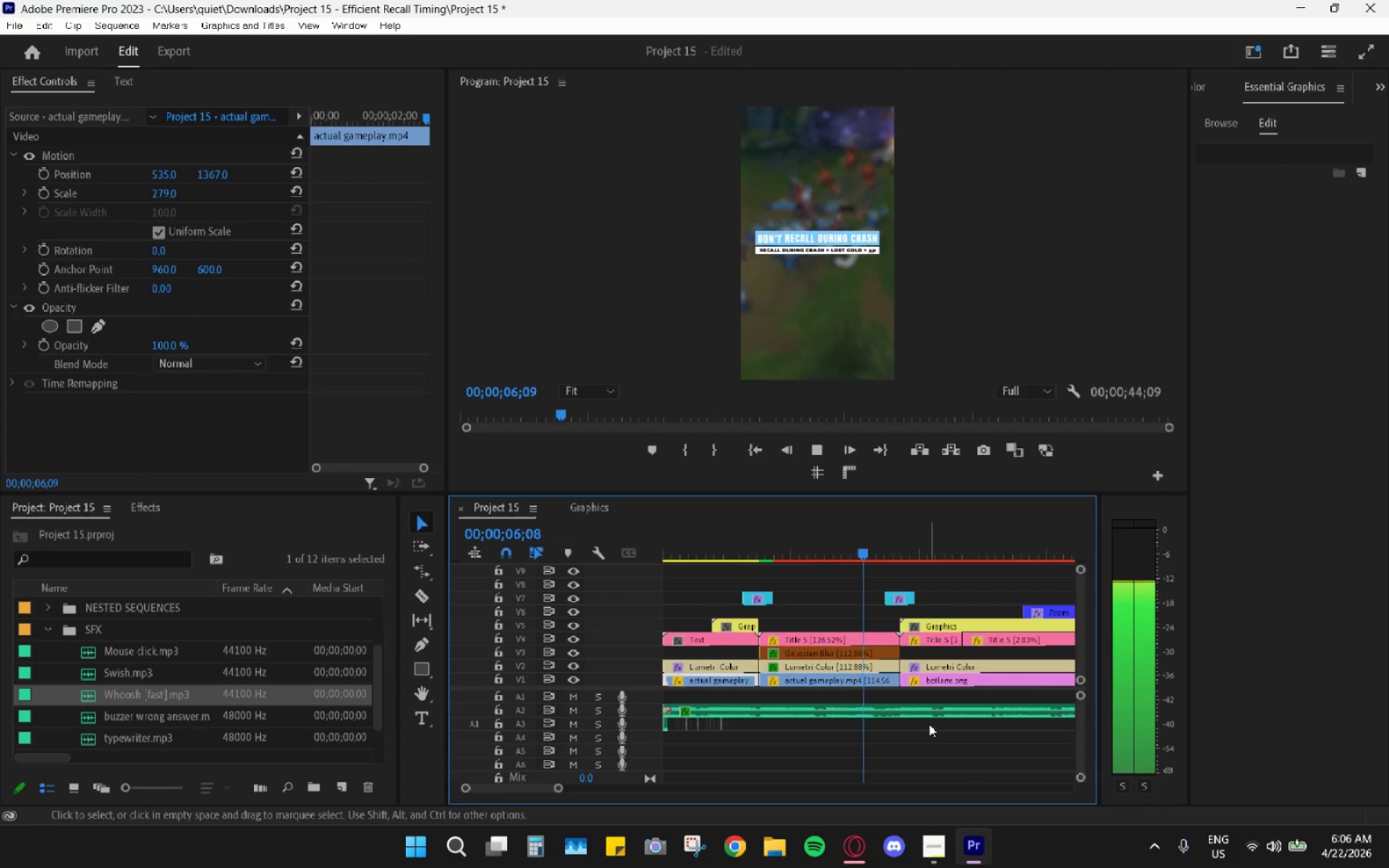 
key(Space)
 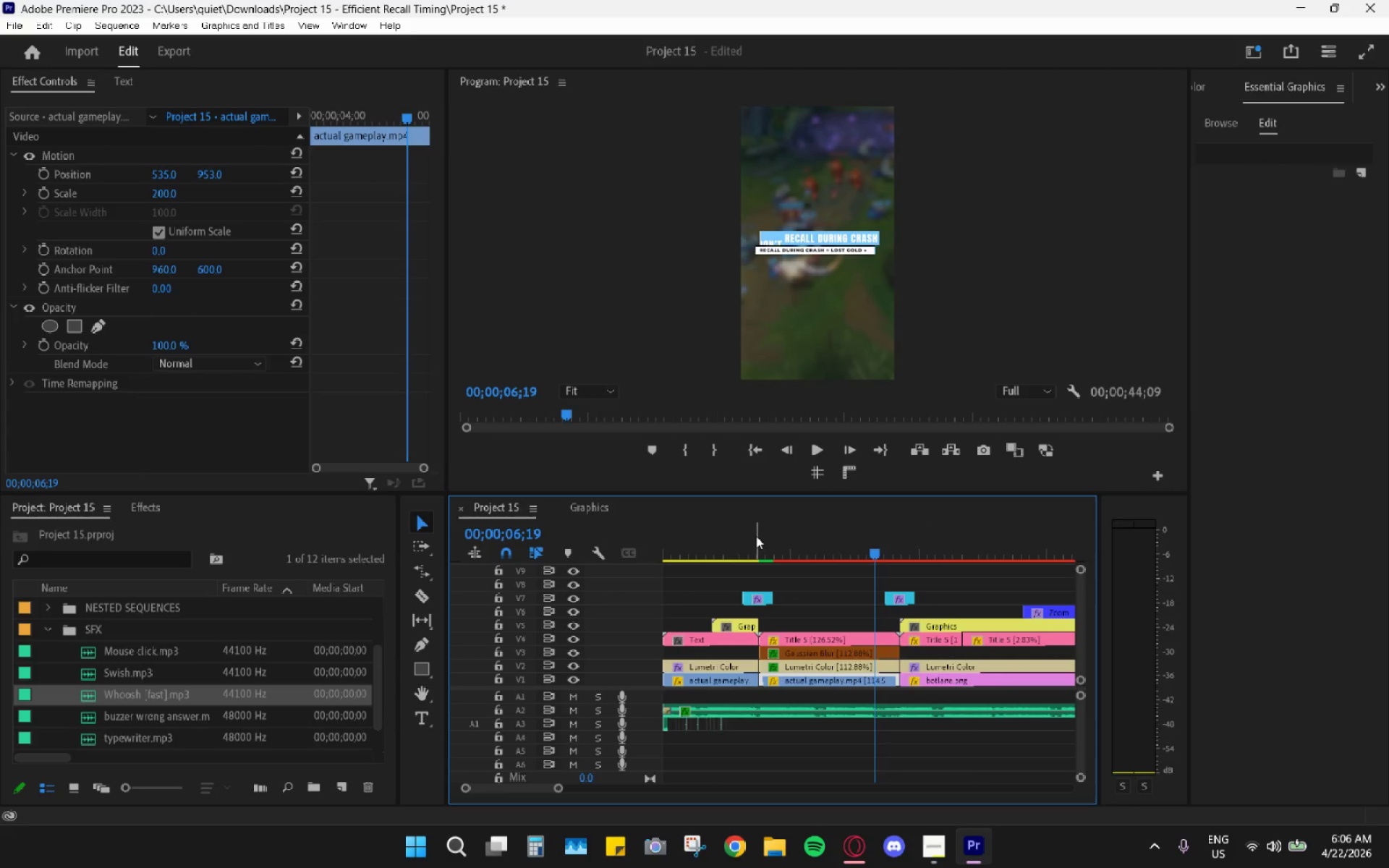 
left_click([756, 535])
 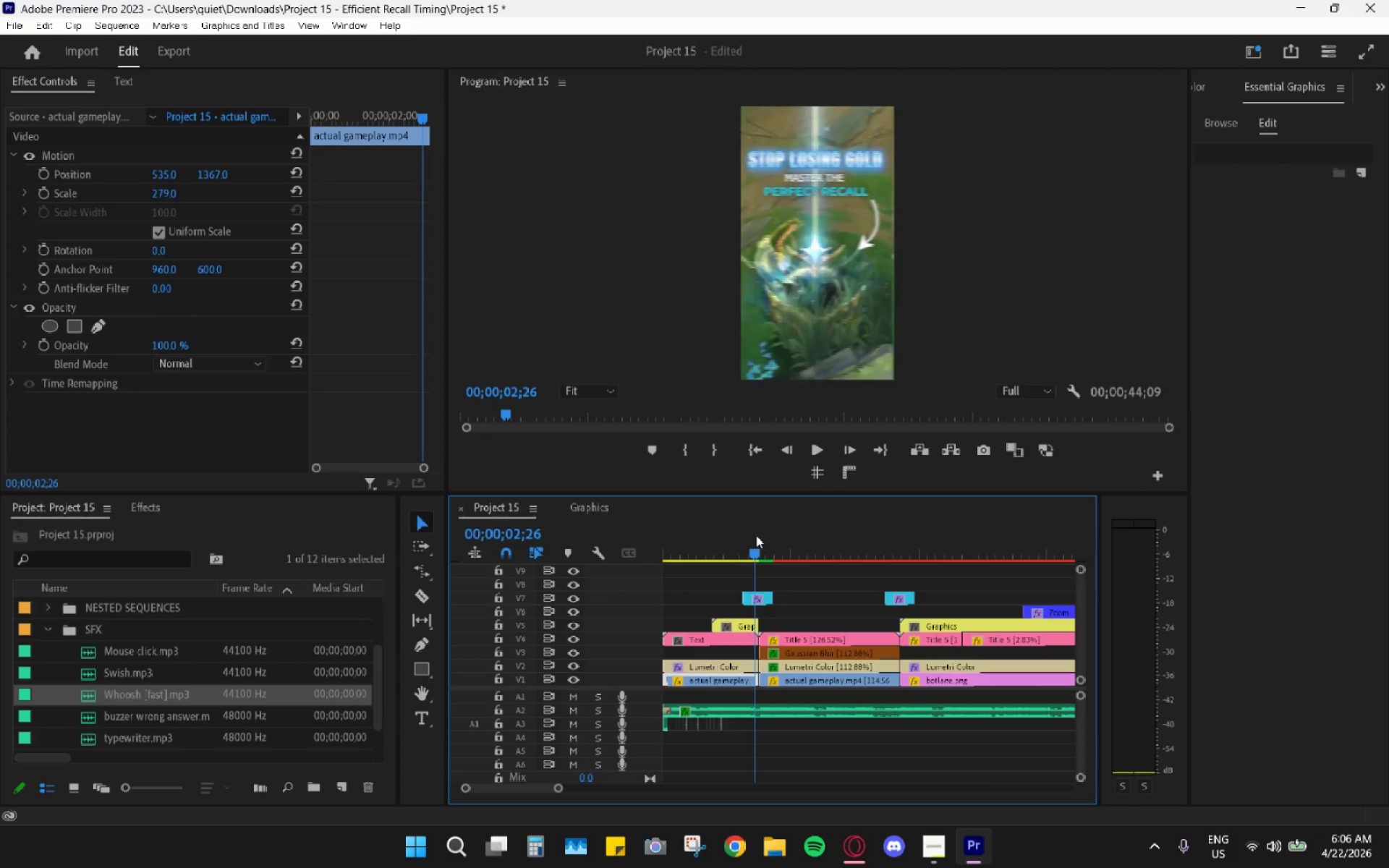 
key(Space)
 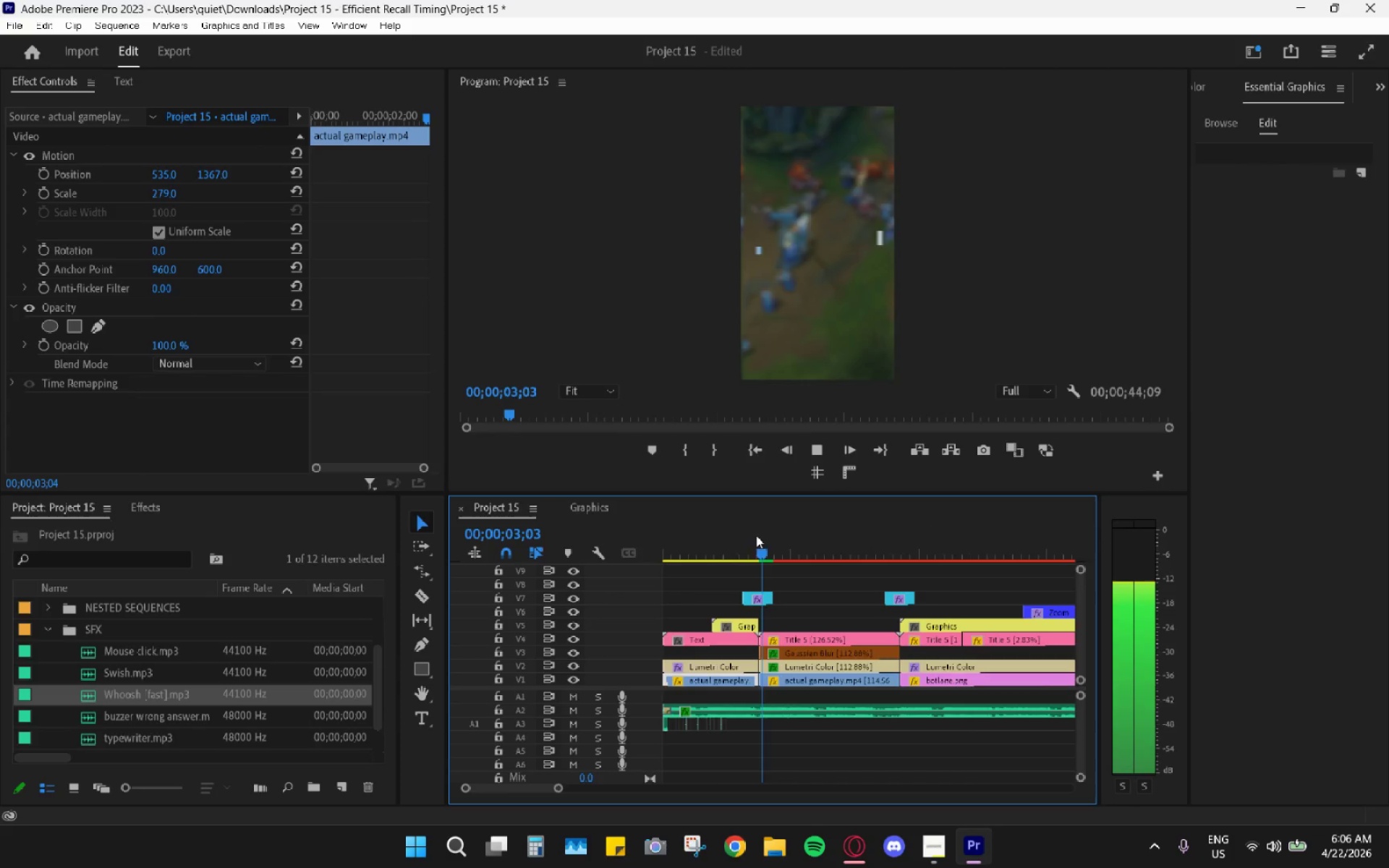 
key(Space)
 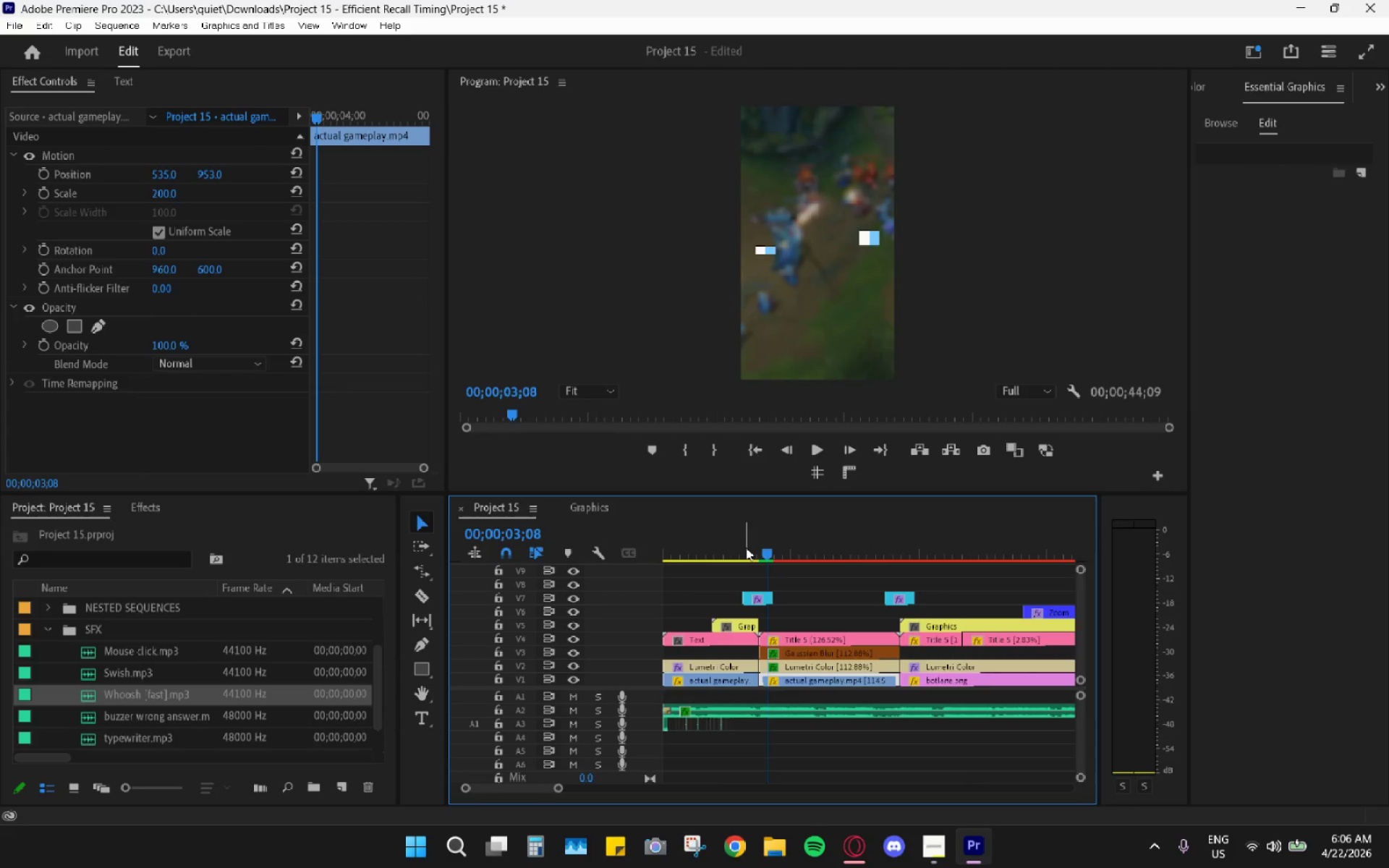 
hold_key(key=AltLeft, duration=1.0)
scroll: coordinate [722, 622], scroll_direction: up, amount: 15.0
 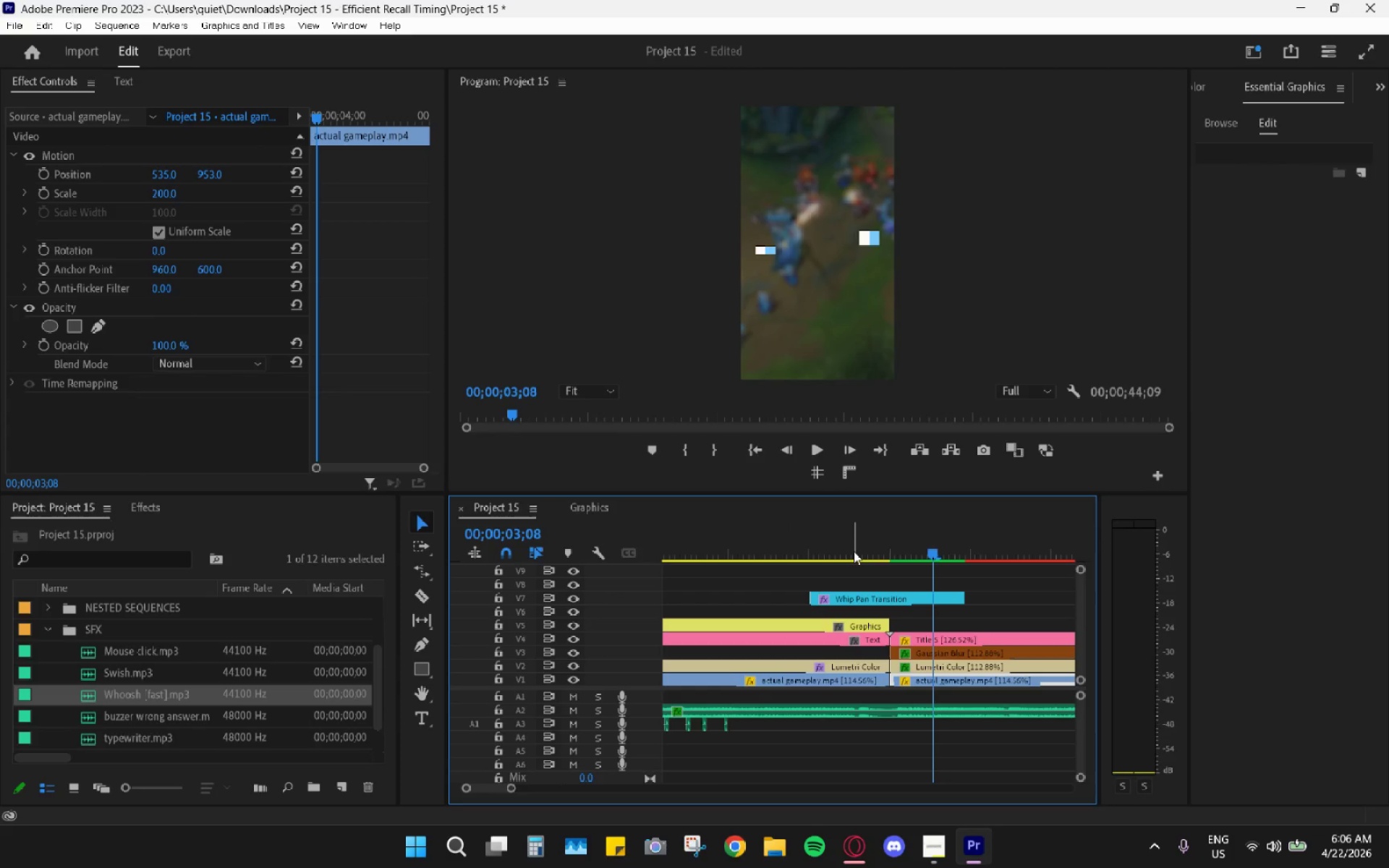 
left_click_drag(start_coordinate=[884, 540], to_coordinate=[888, 540])
 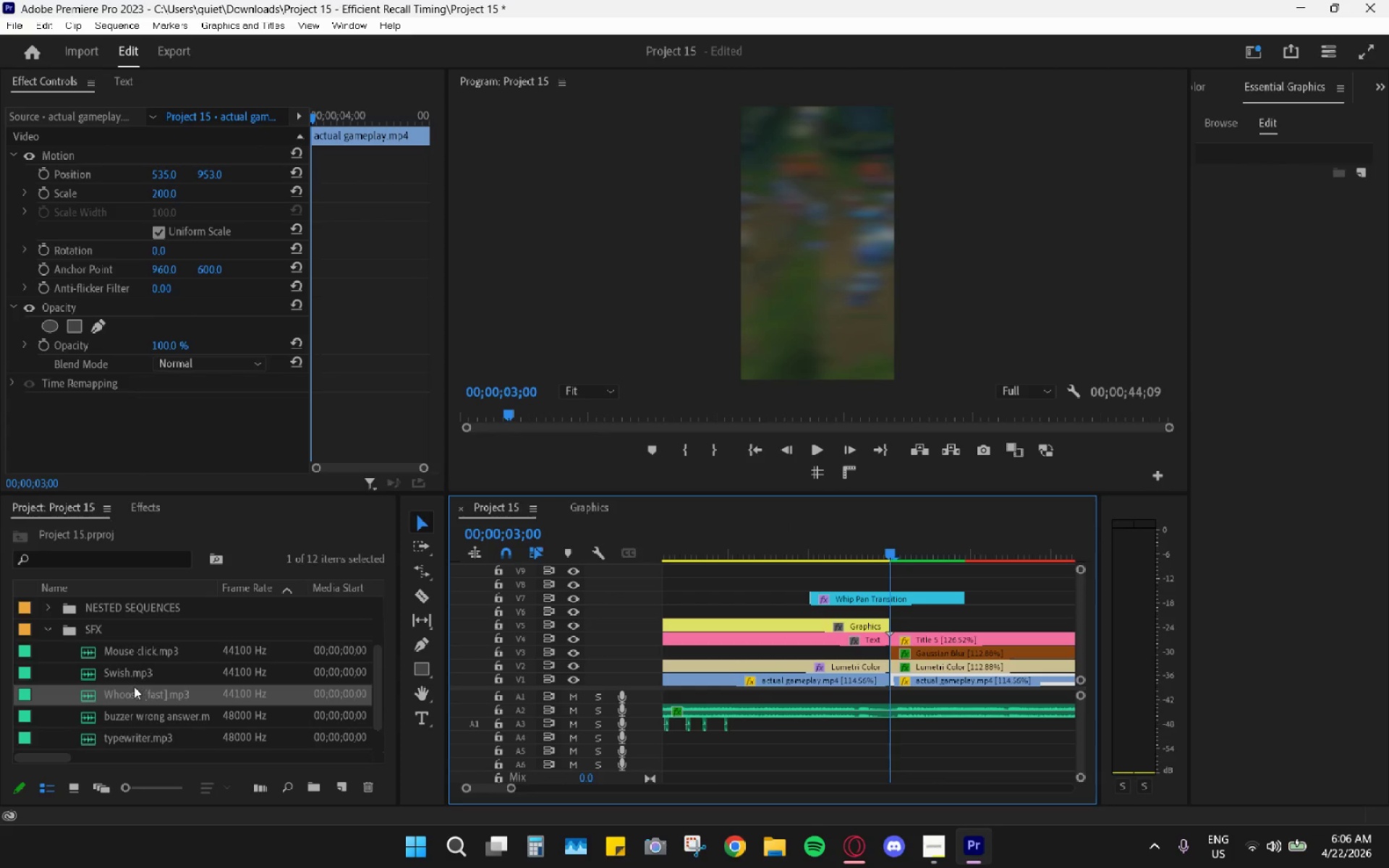 
left_click_drag(start_coordinate=[132, 692], to_coordinate=[879, 724])
 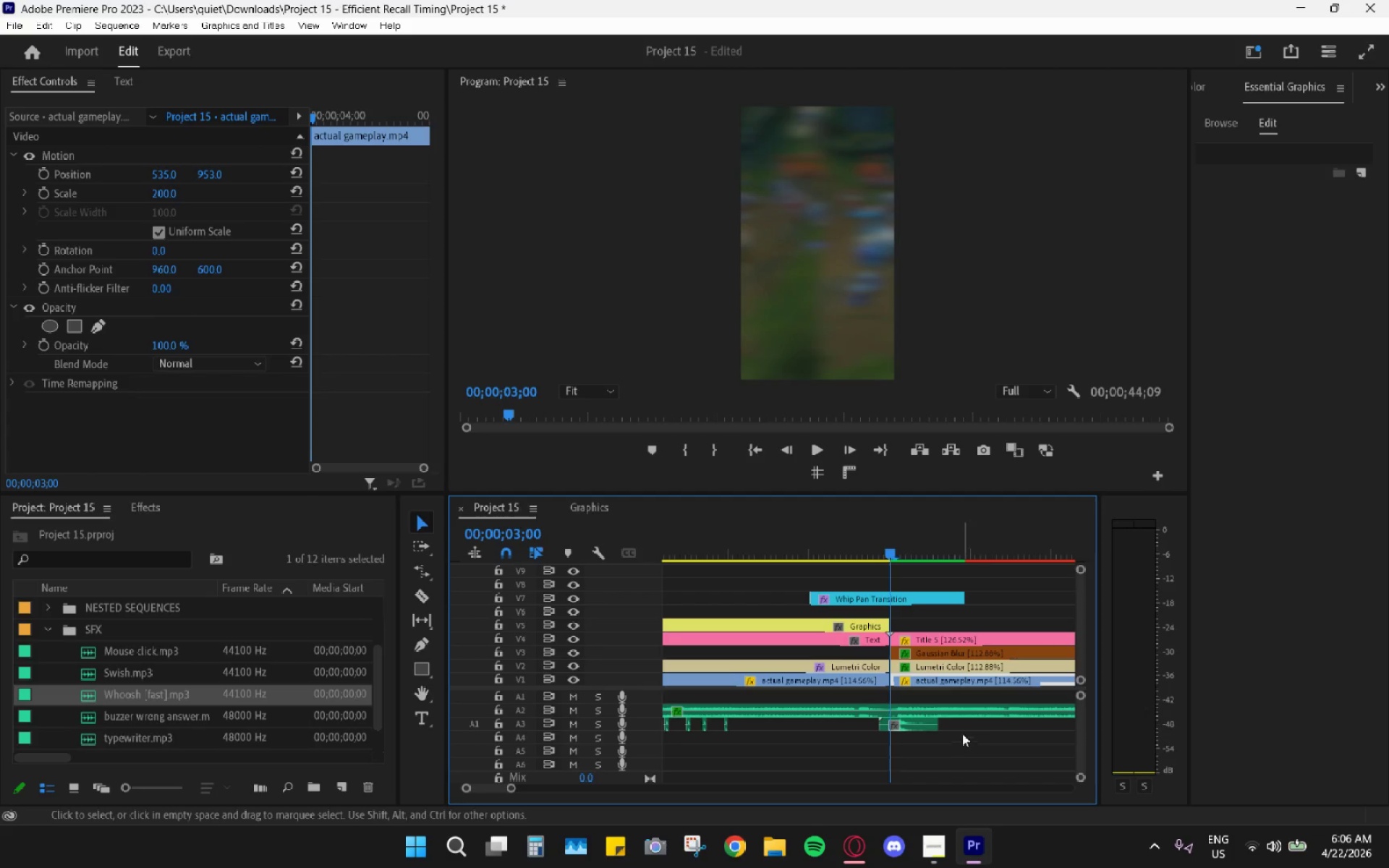 
hold_key(key=AltLeft, duration=0.66)
 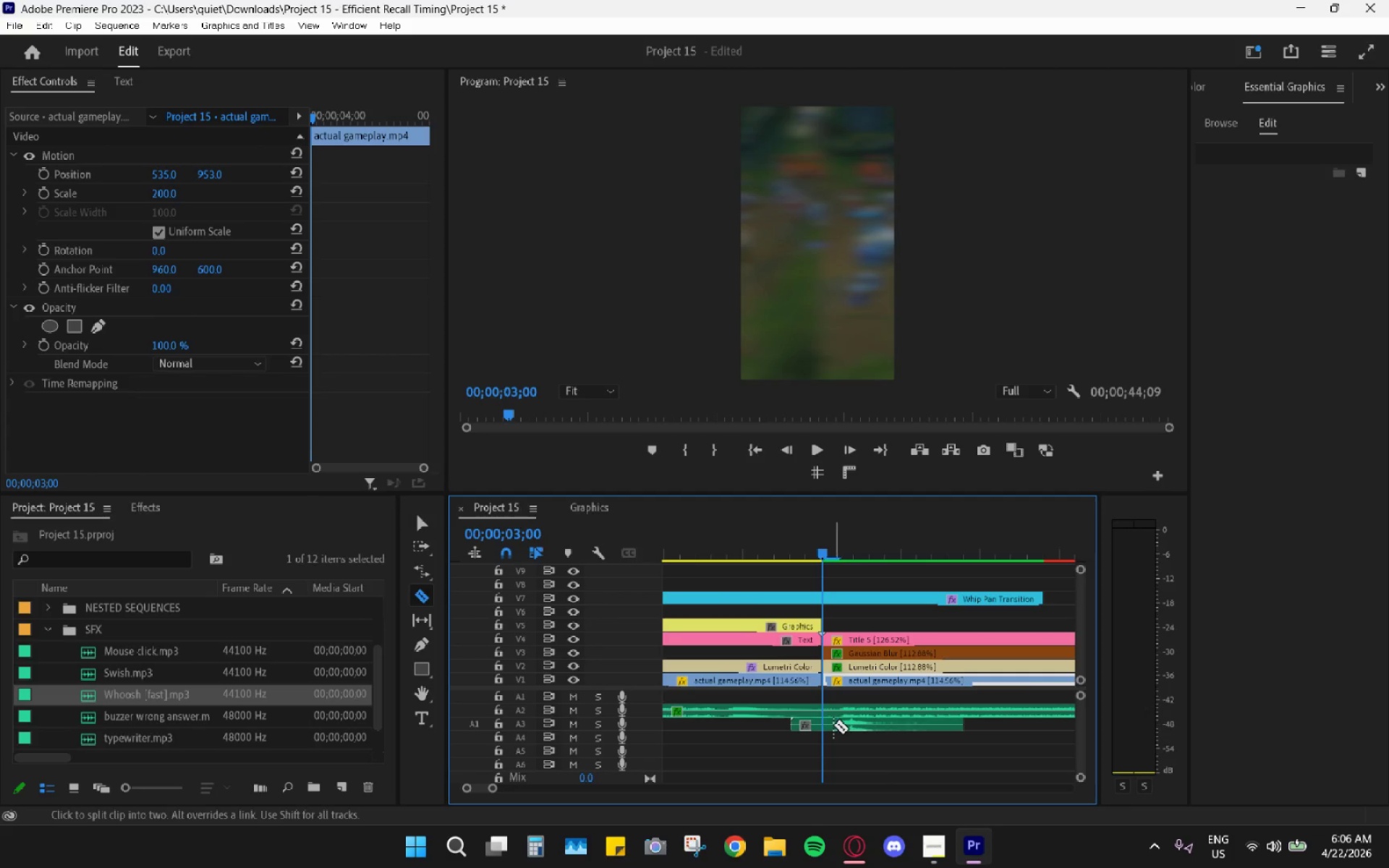 
key(C)
 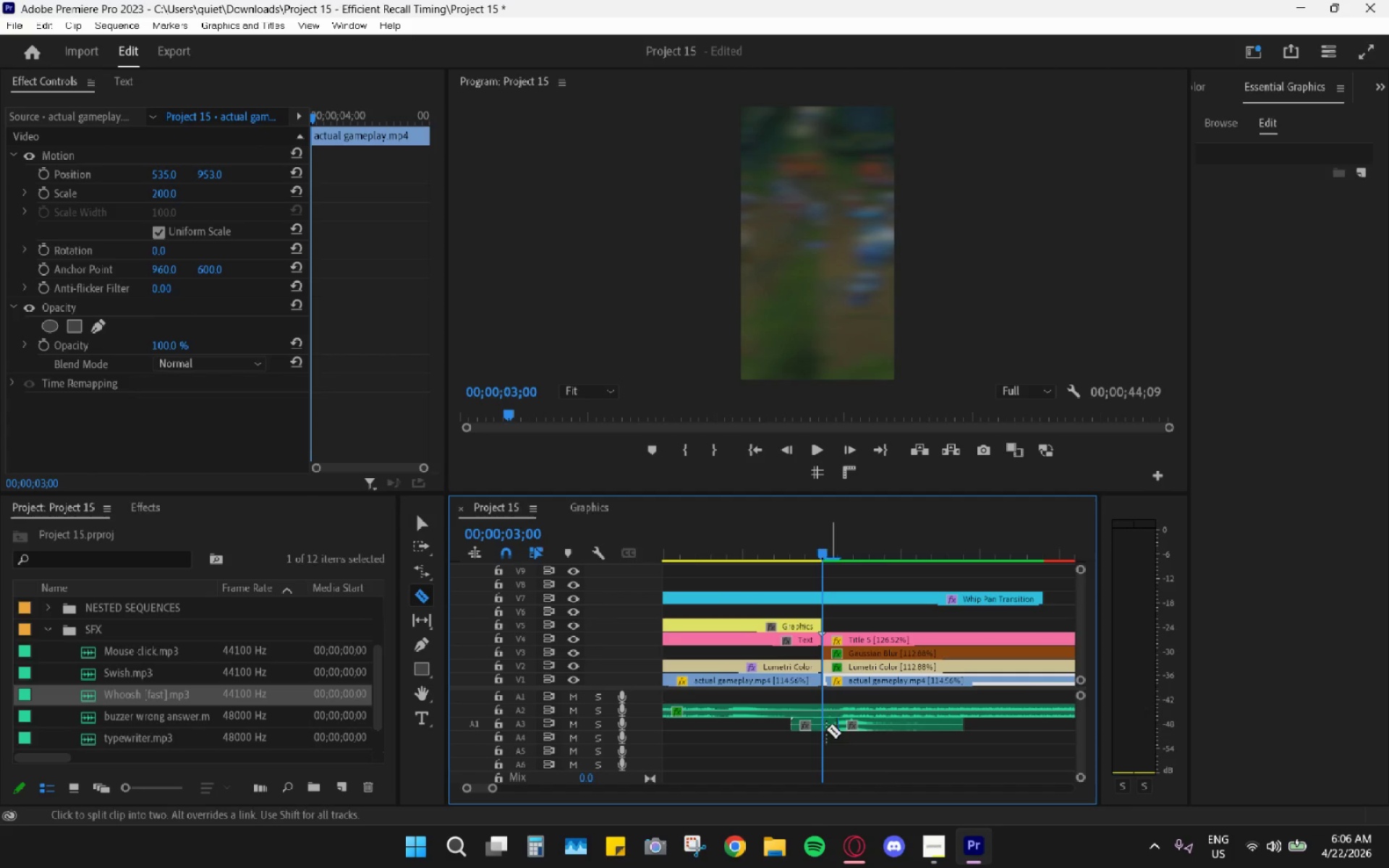 
scroll: coordinate [925, 749], scroll_direction: up, amount: 10.0
 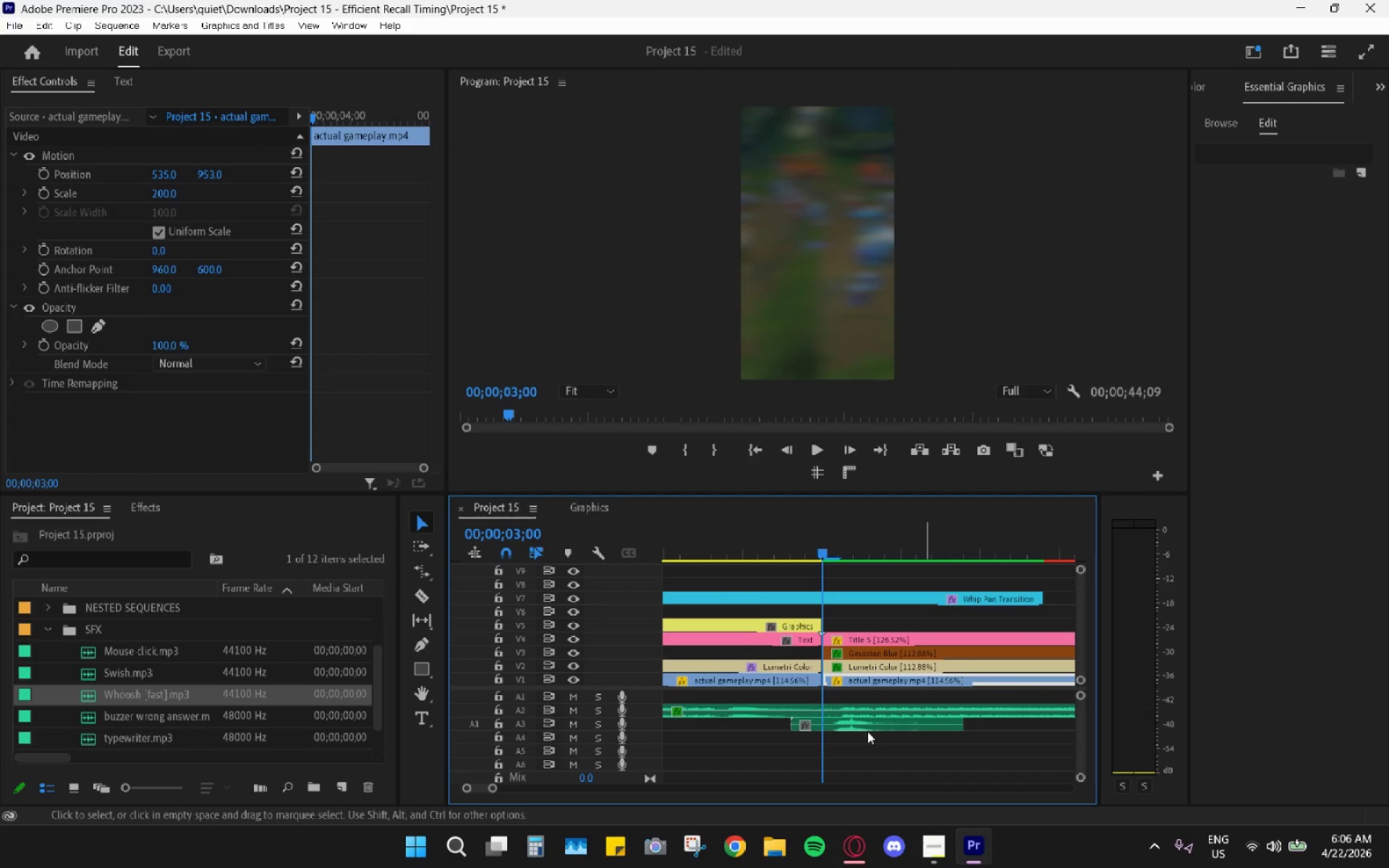 
key(V)
 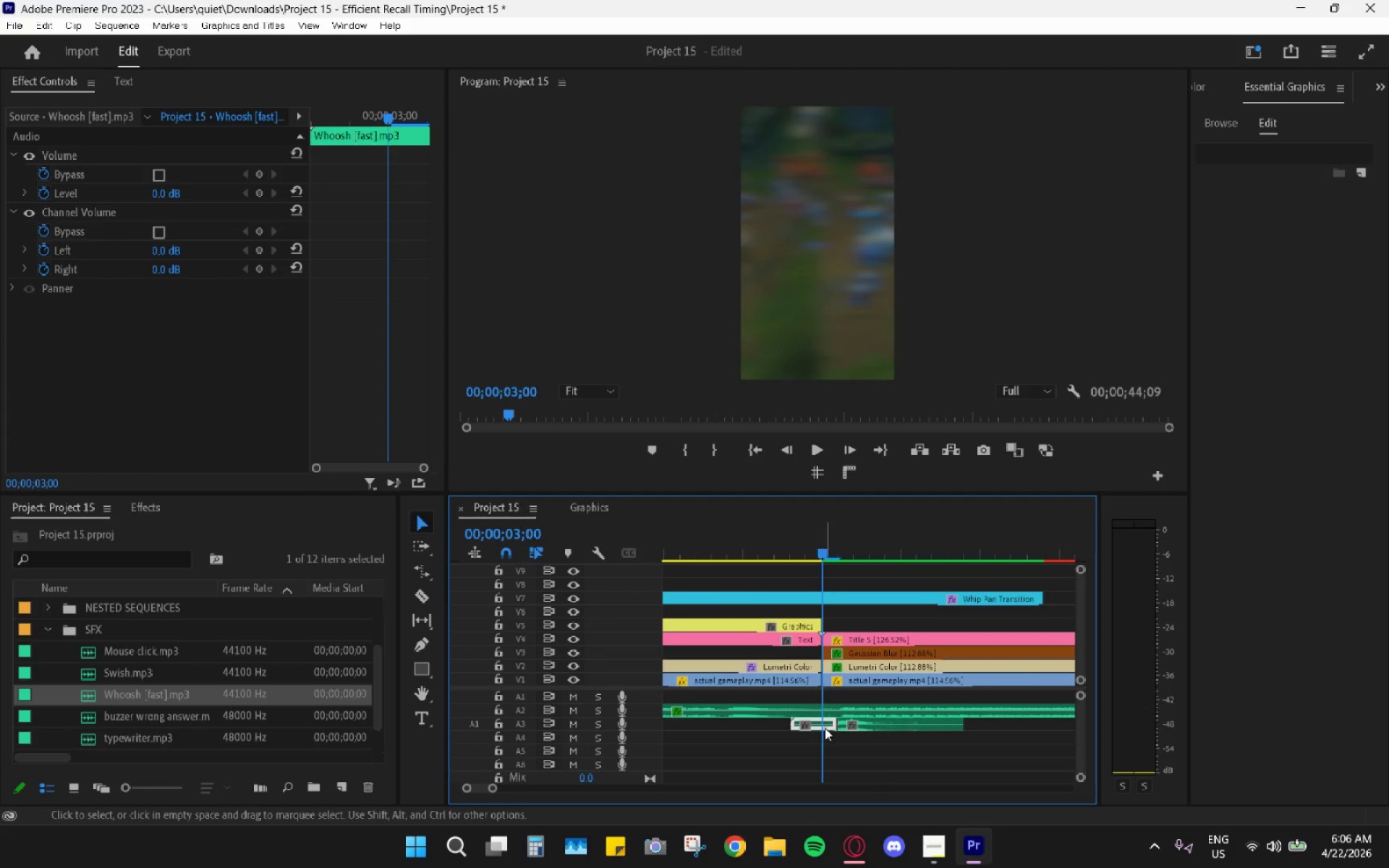 
key(H)
 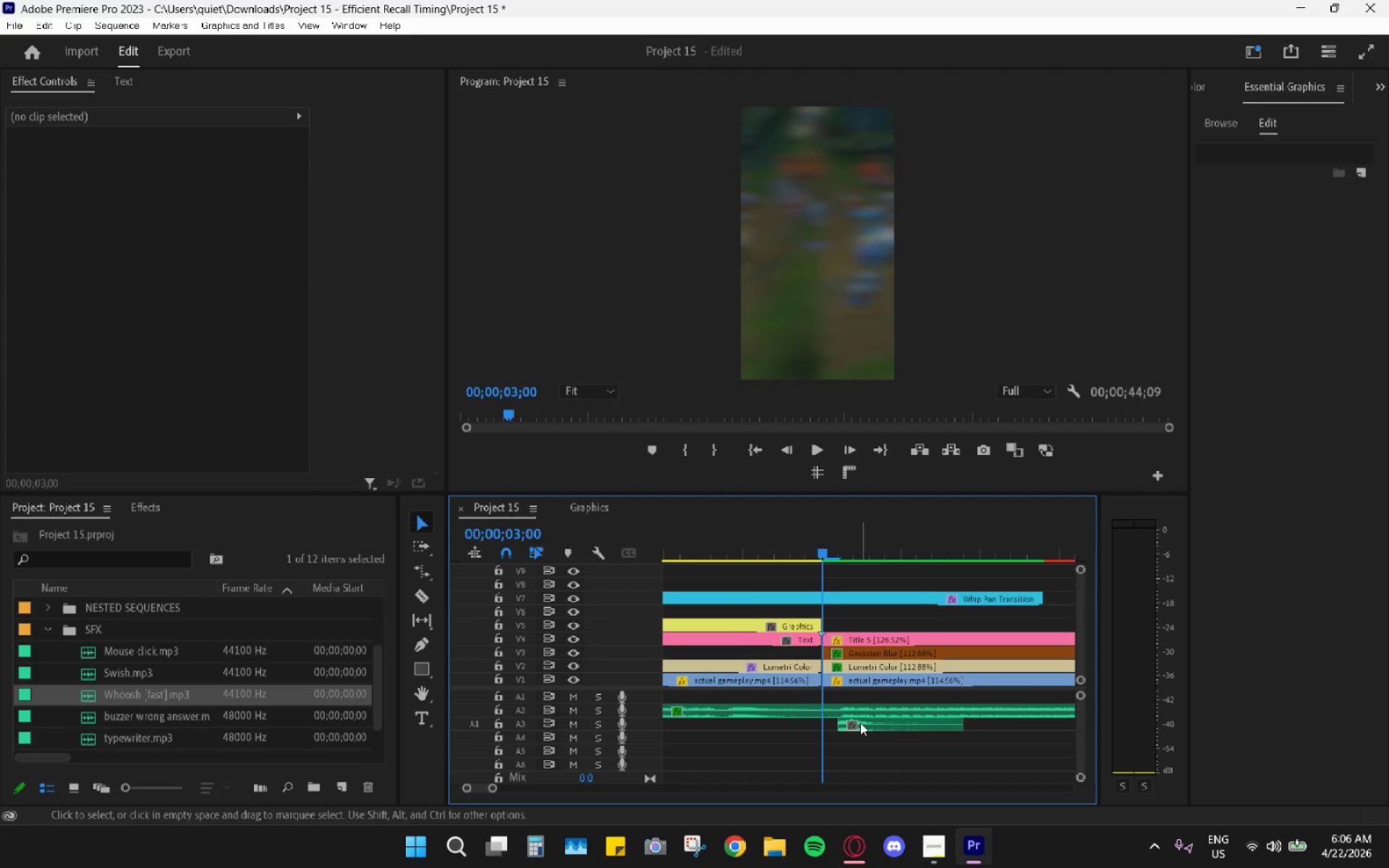 
left_click_drag(start_coordinate=[861, 723], to_coordinate=[848, 722])
 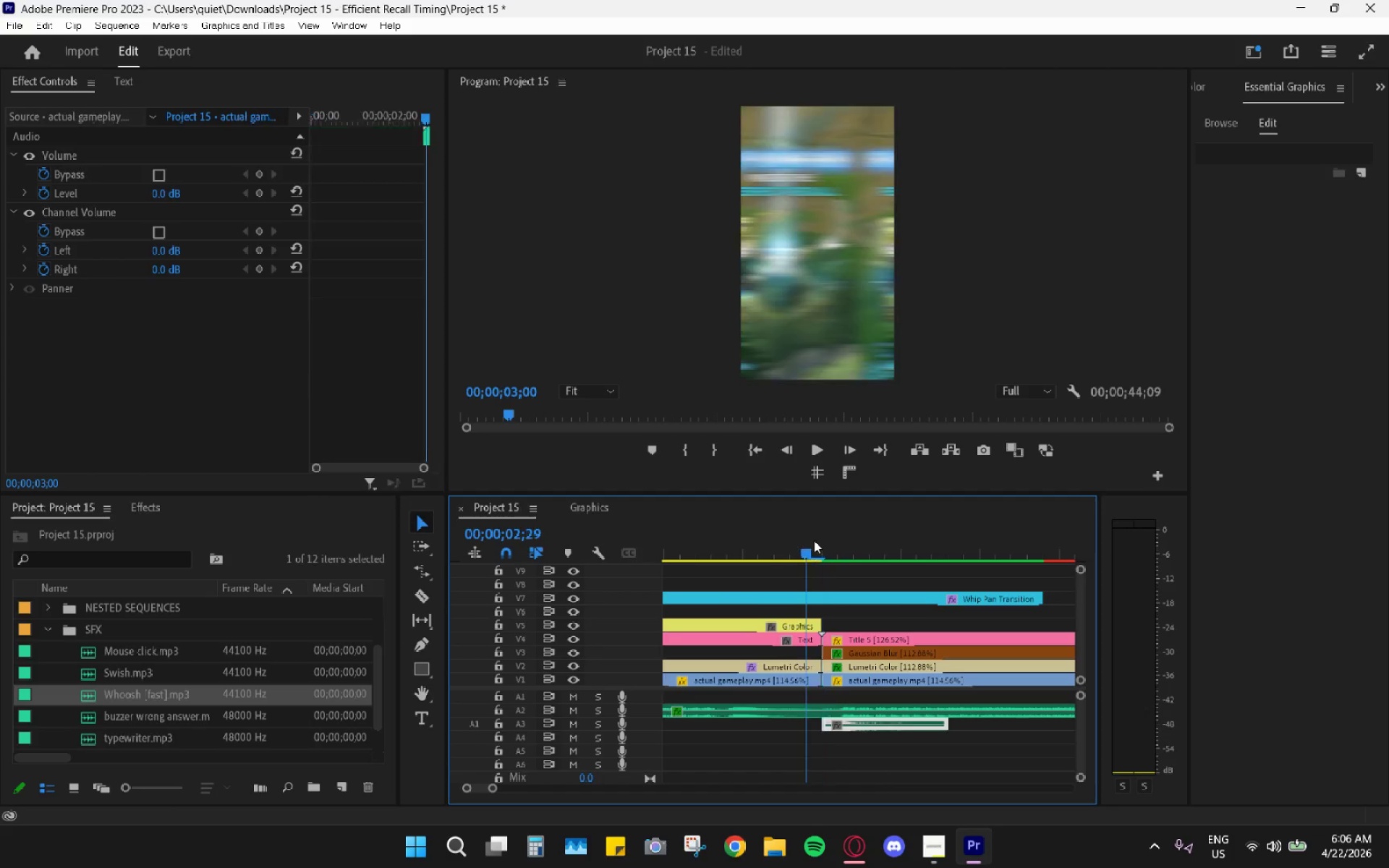 
key(Space)
 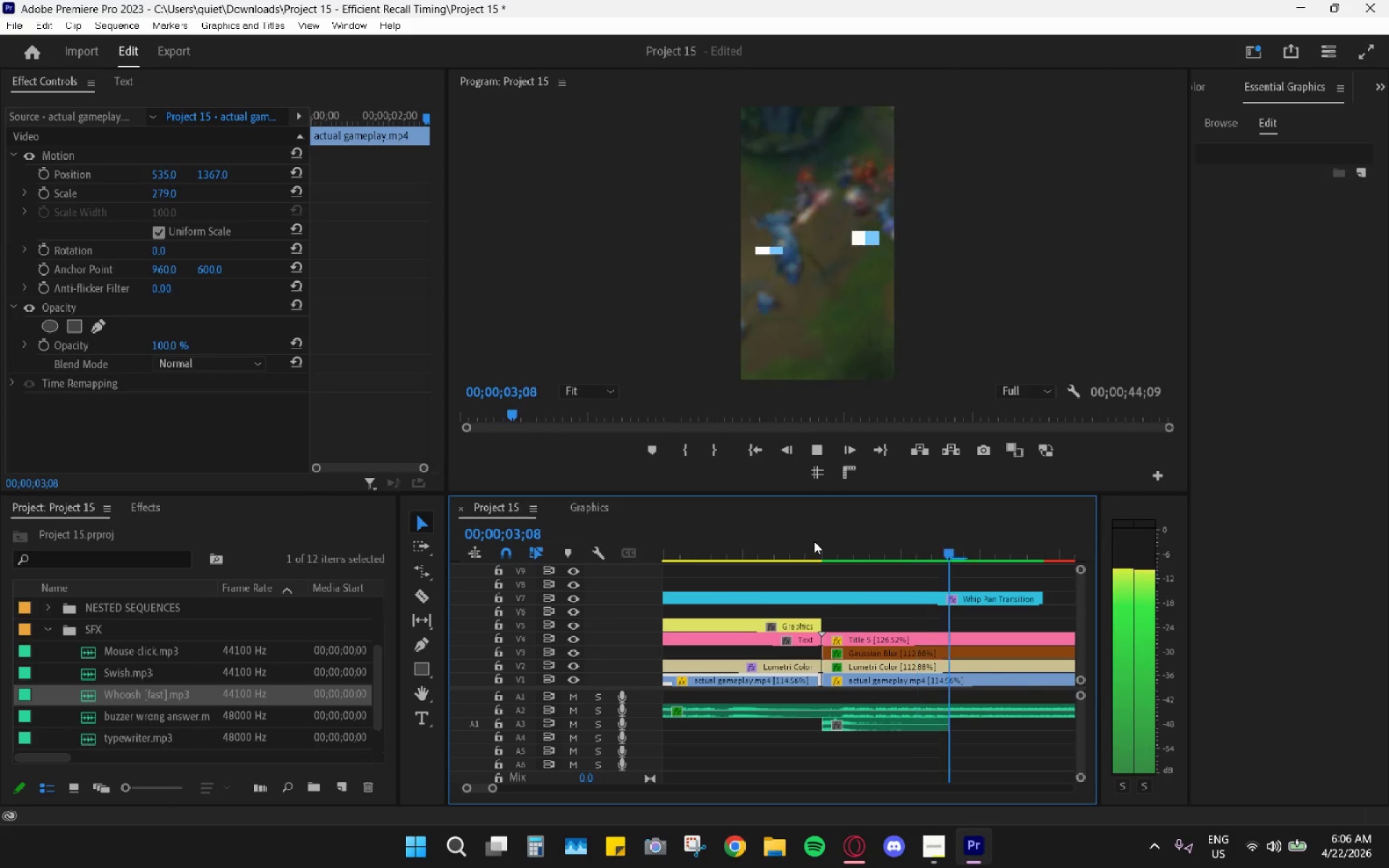 
left_click_drag(start_coordinate=[814, 541], to_coordinate=[806, 543])
 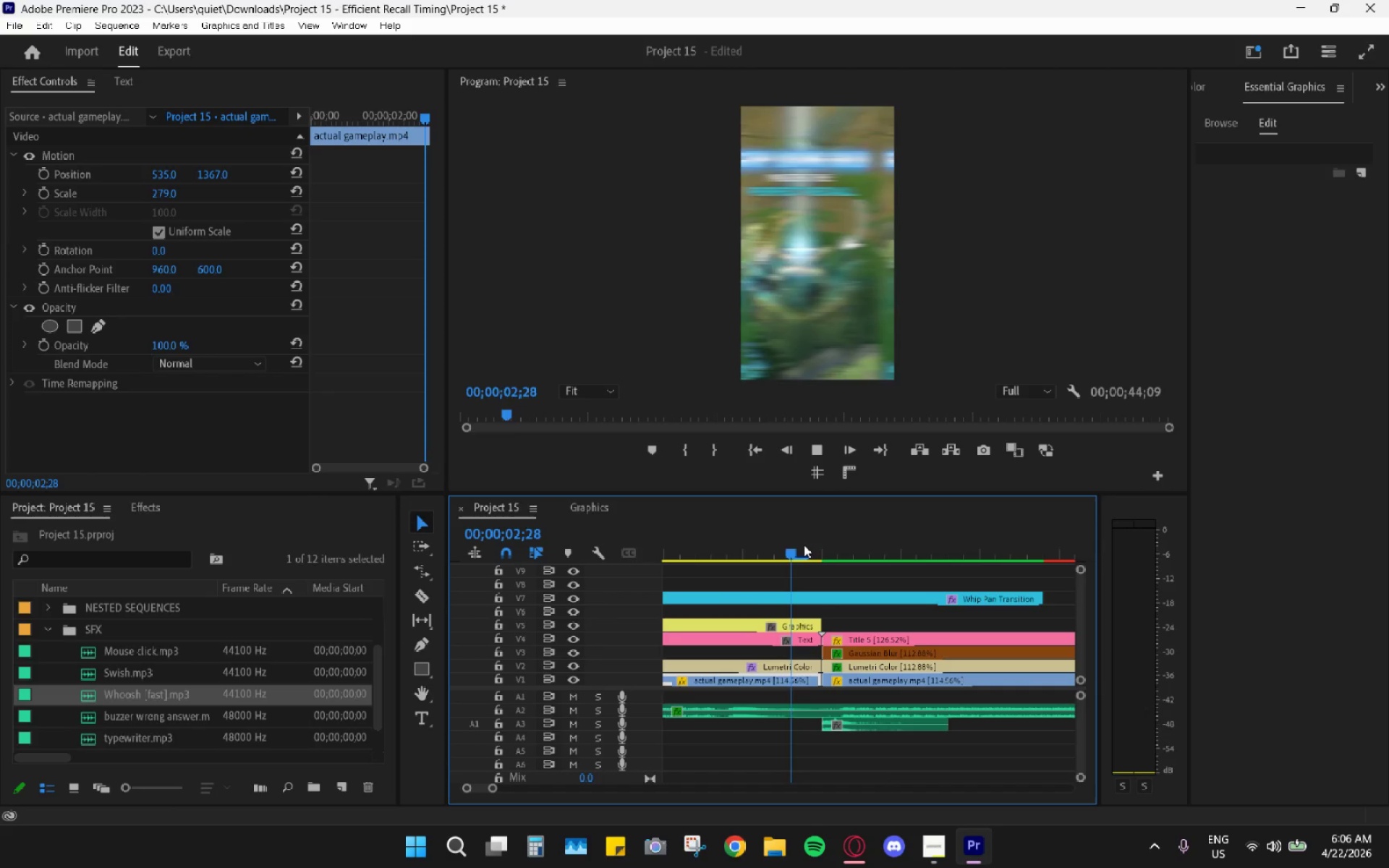 
key(Space)
 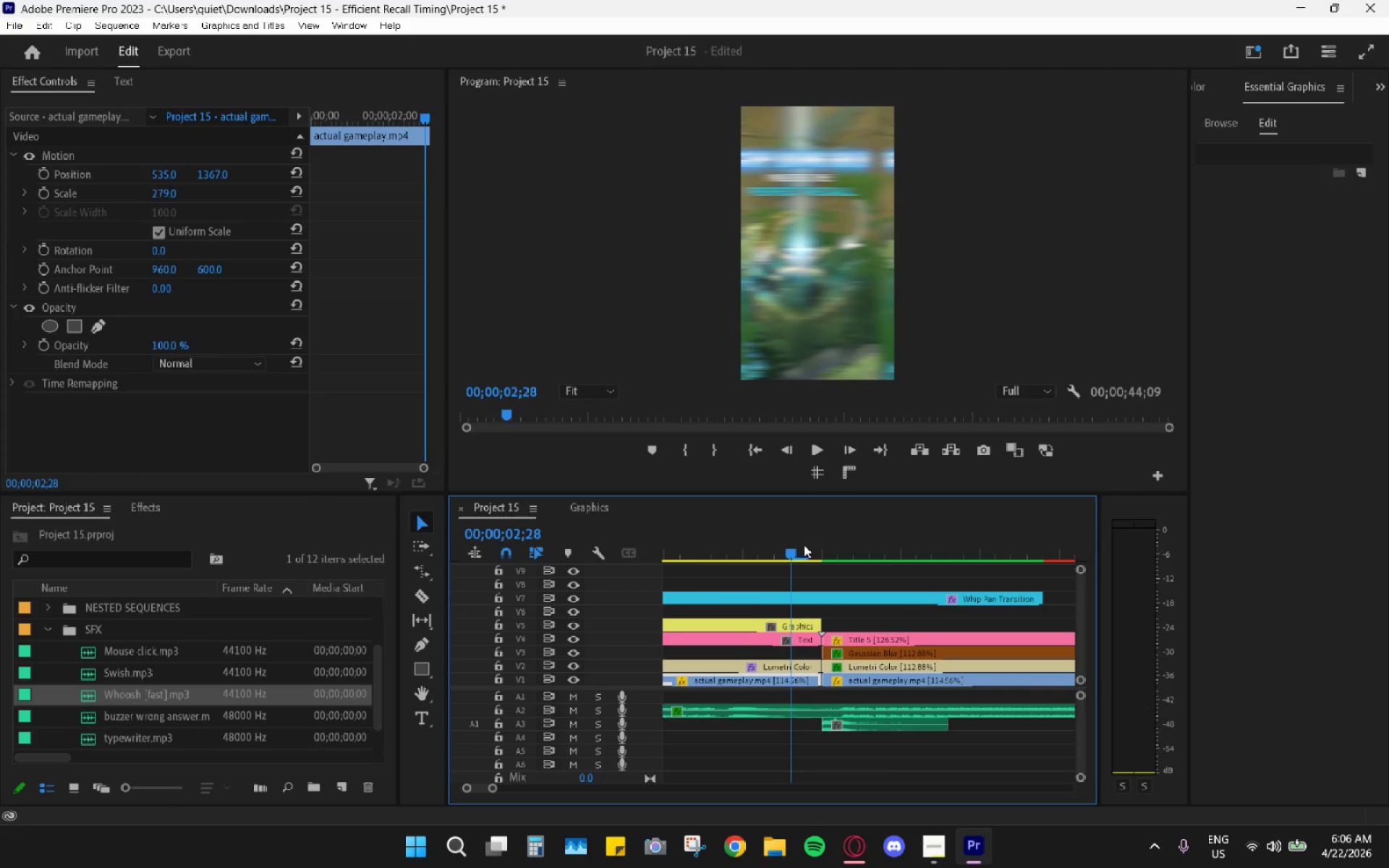 
key(Space)
 